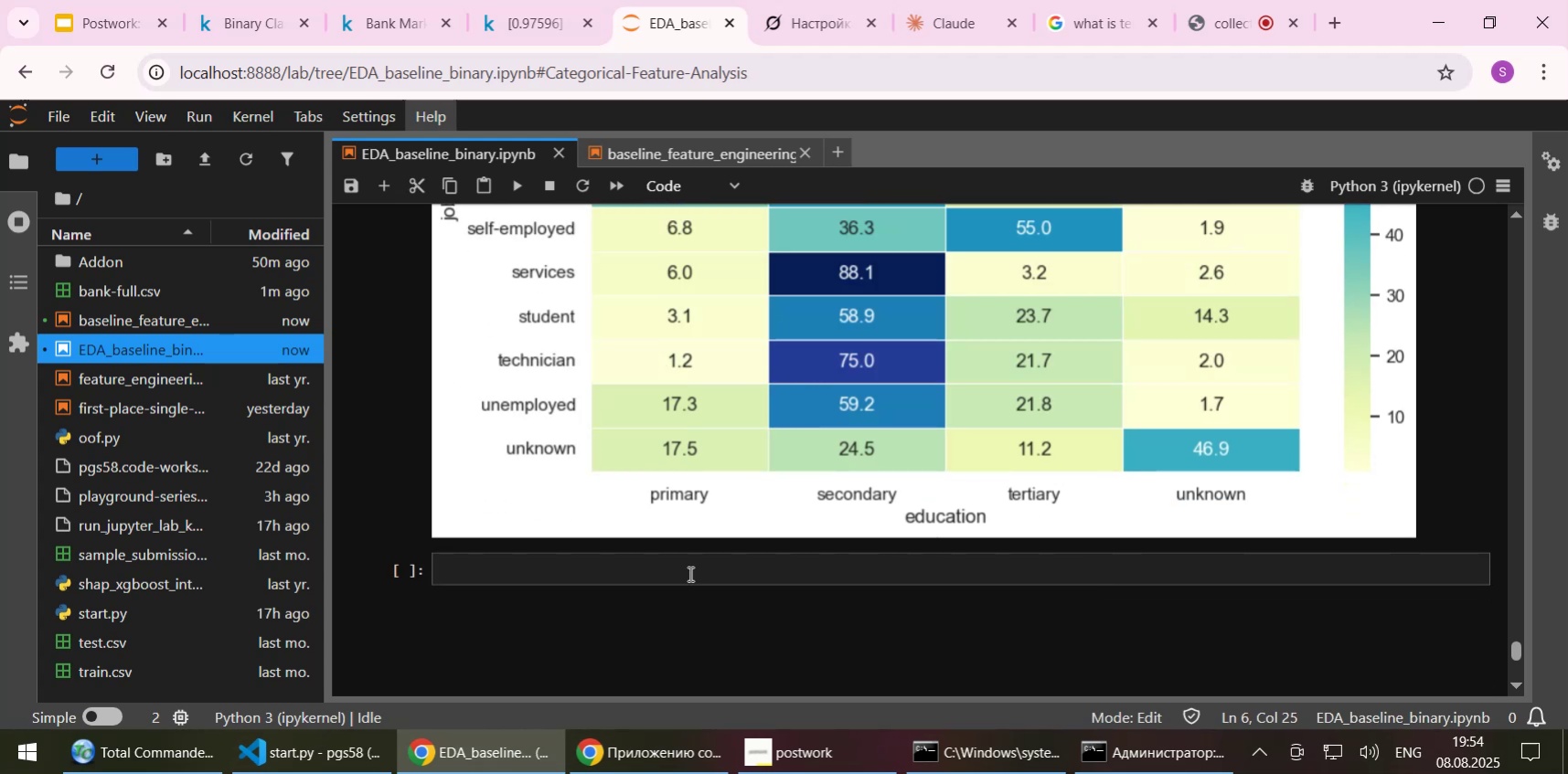 
left_click([639, 577])
 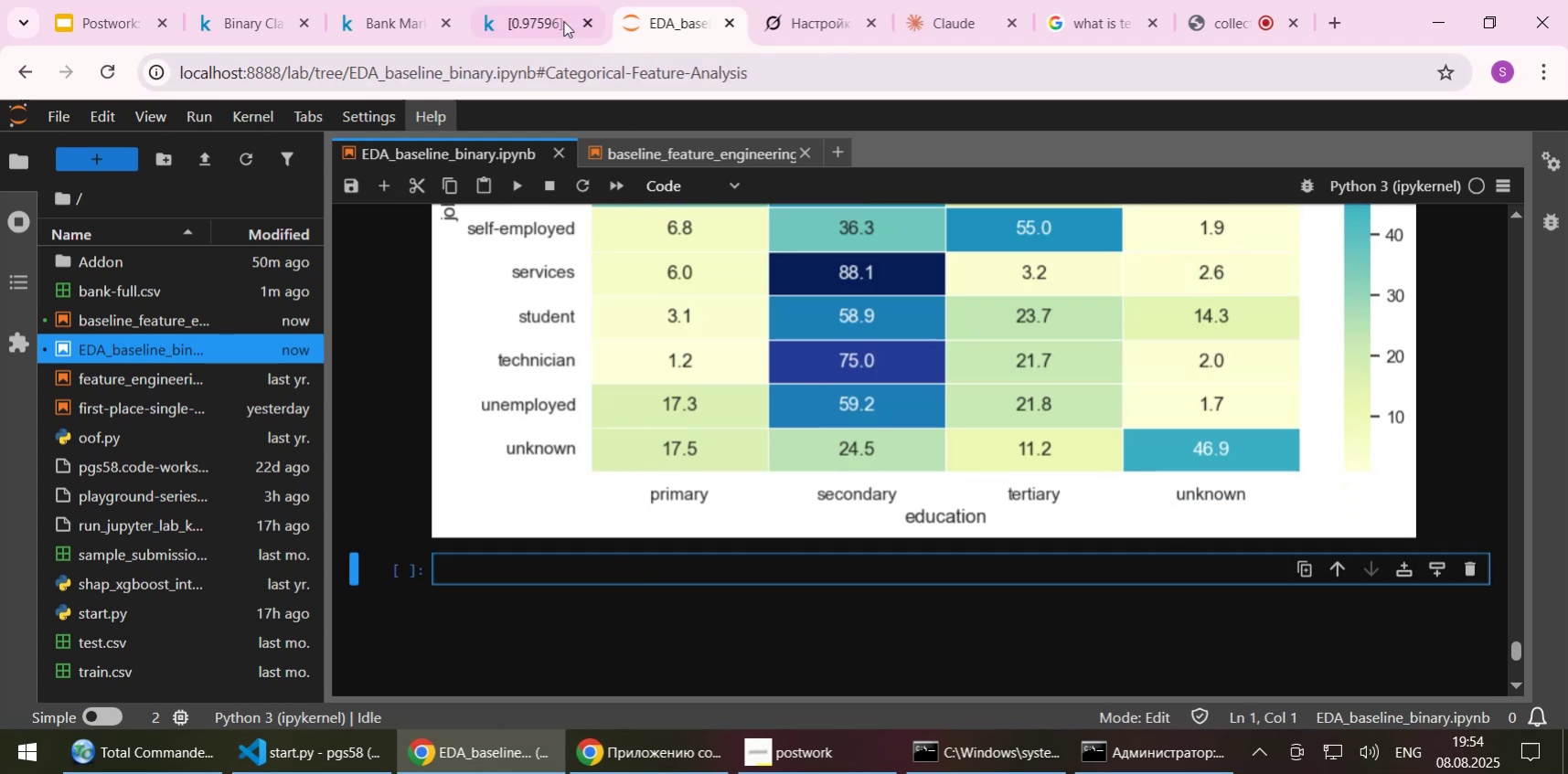 
left_click([551, 18])
 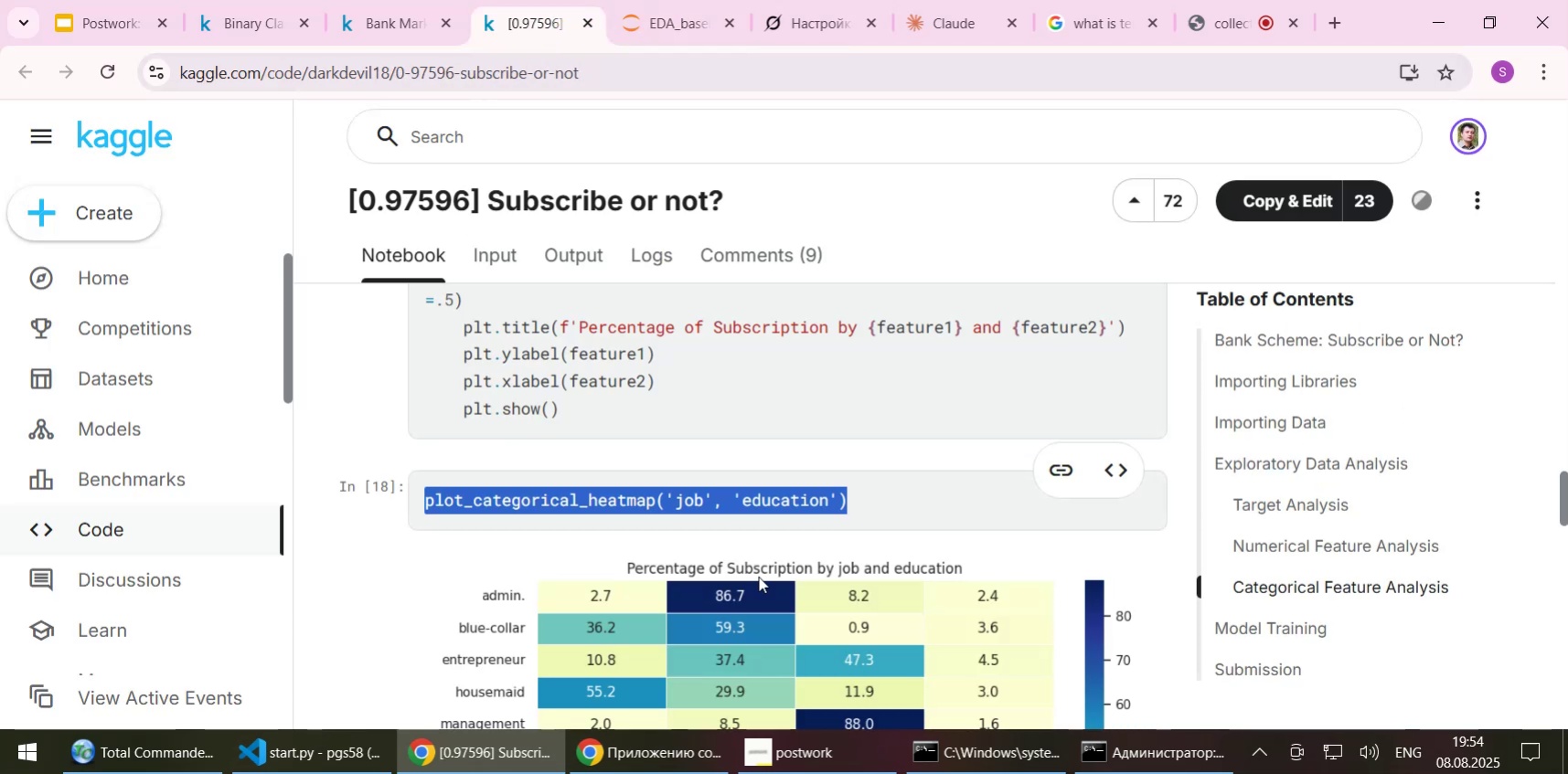 
scroll: coordinate [763, 563], scroll_direction: down, amount: 6.0
 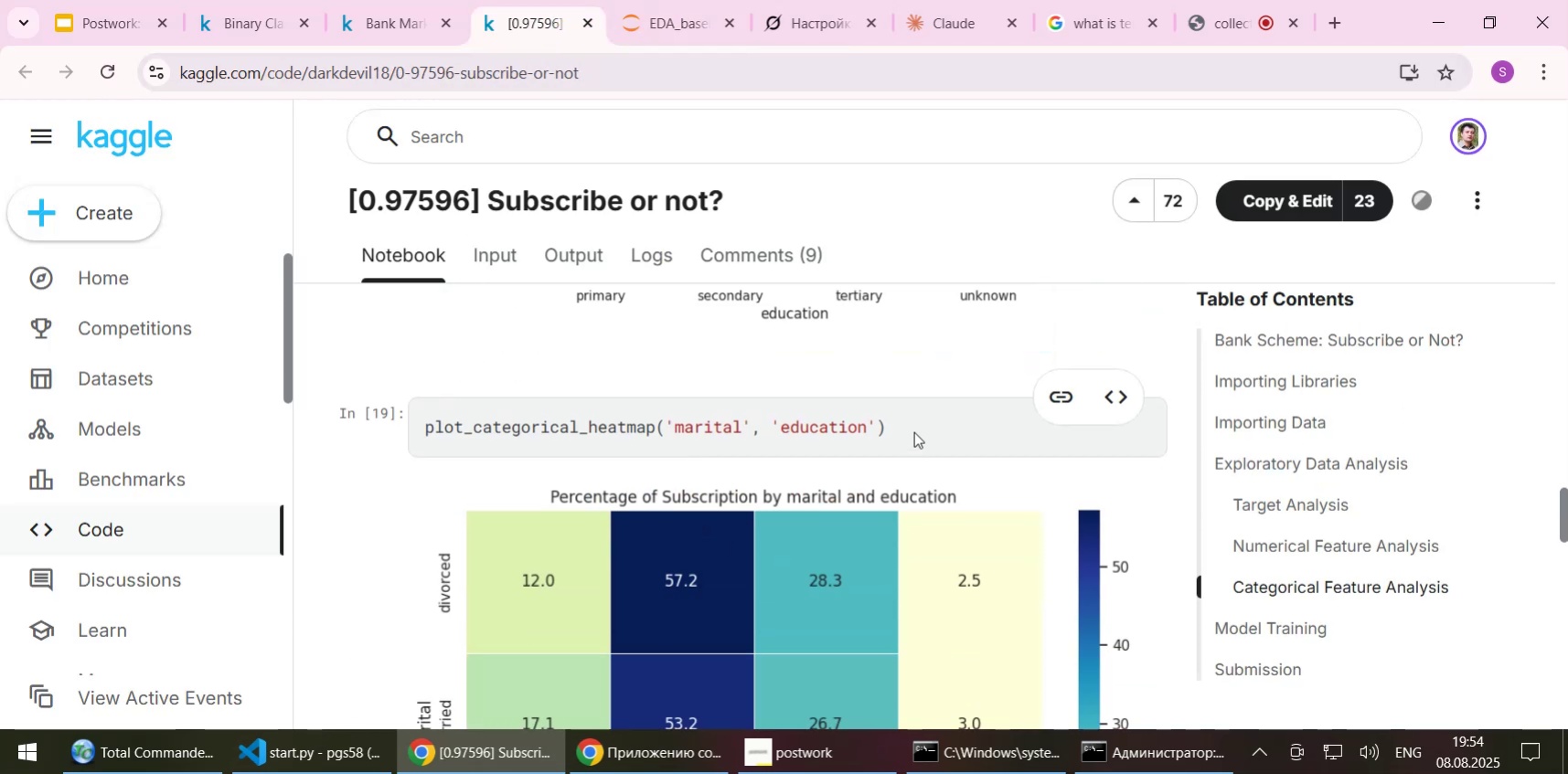 
left_click_drag(start_coordinate=[906, 423], to_coordinate=[417, 423])
 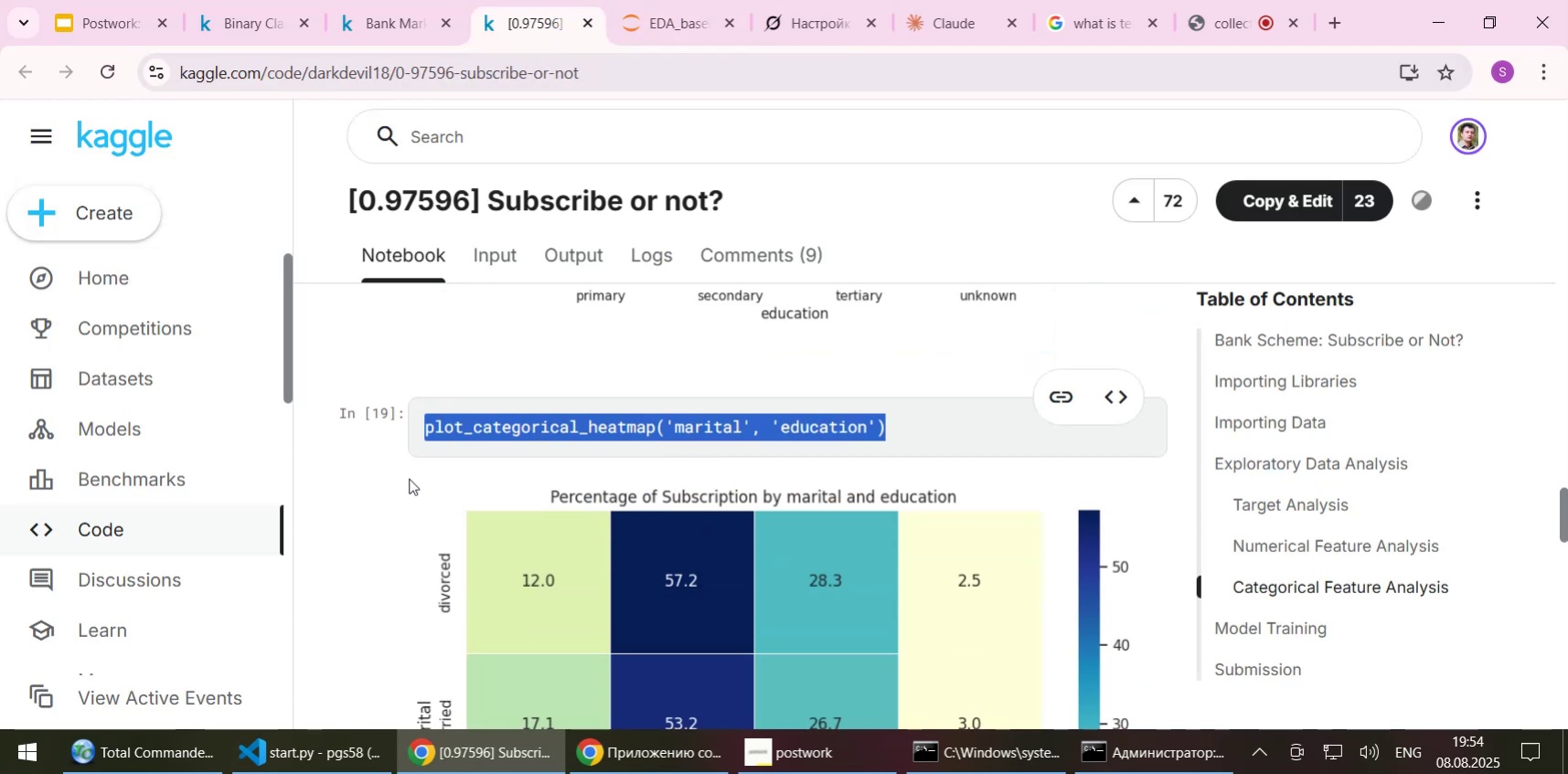 
key(Control+C)
 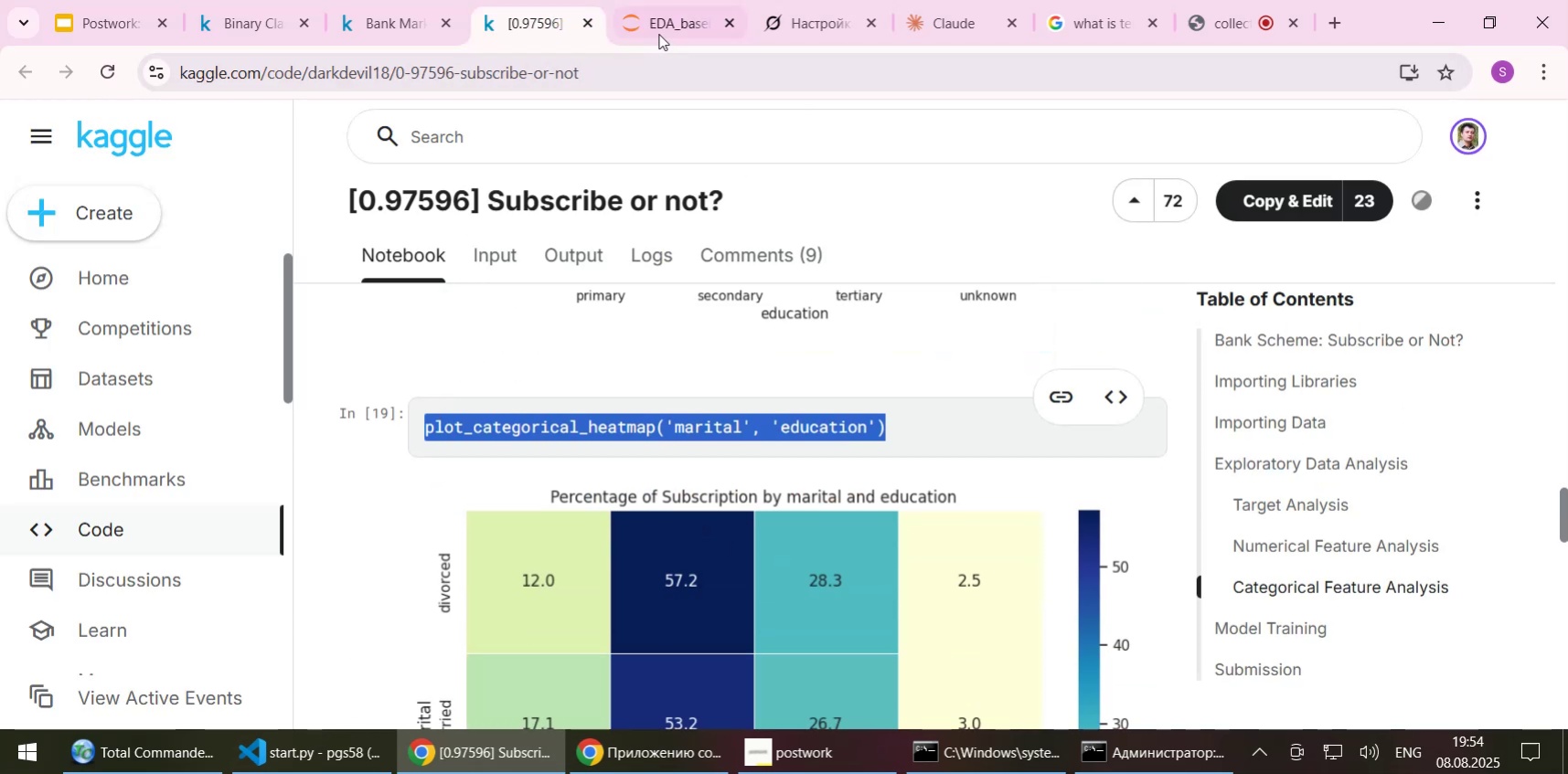 
left_click([657, 22])
 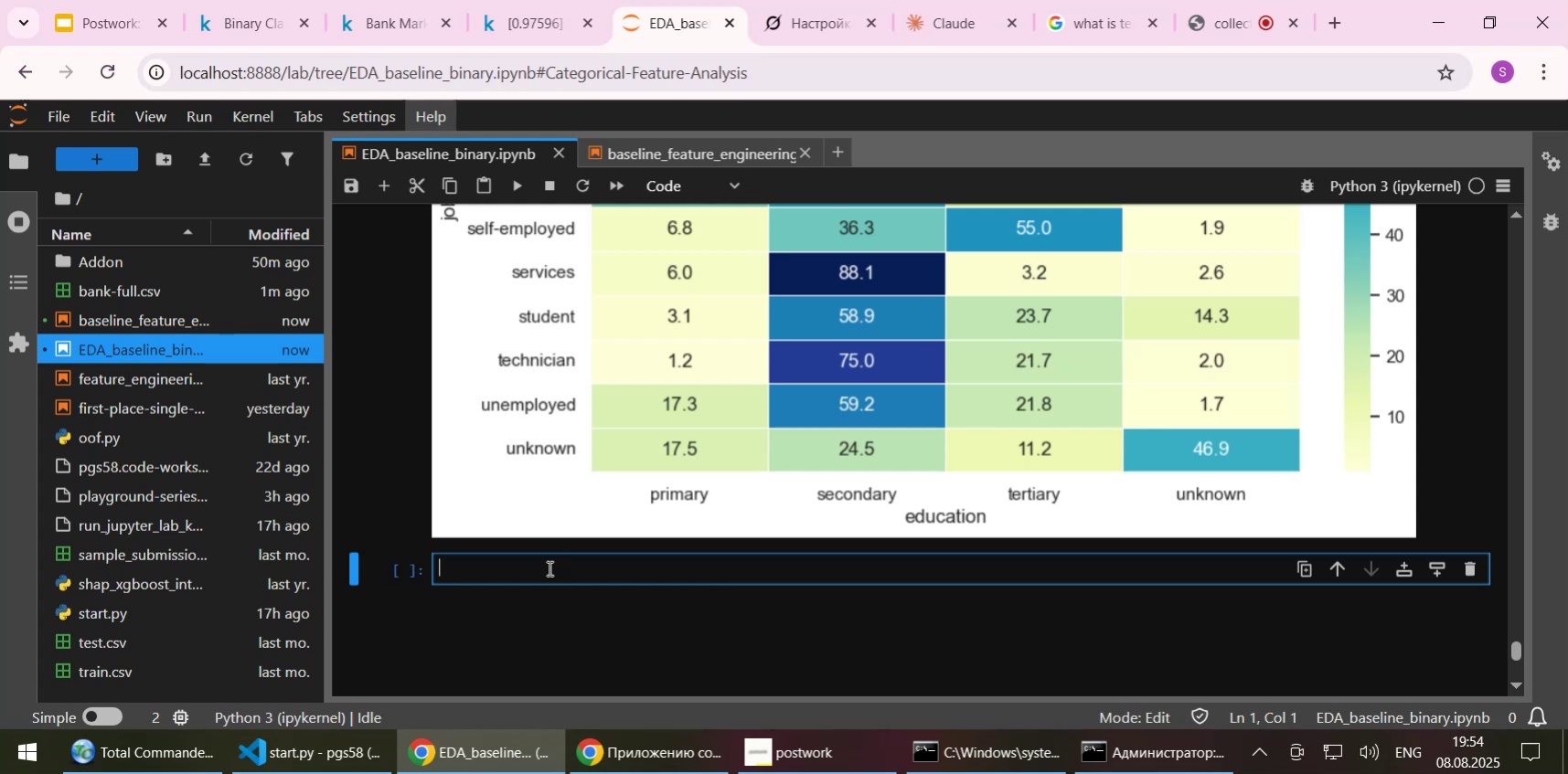 
left_click([548, 567])
 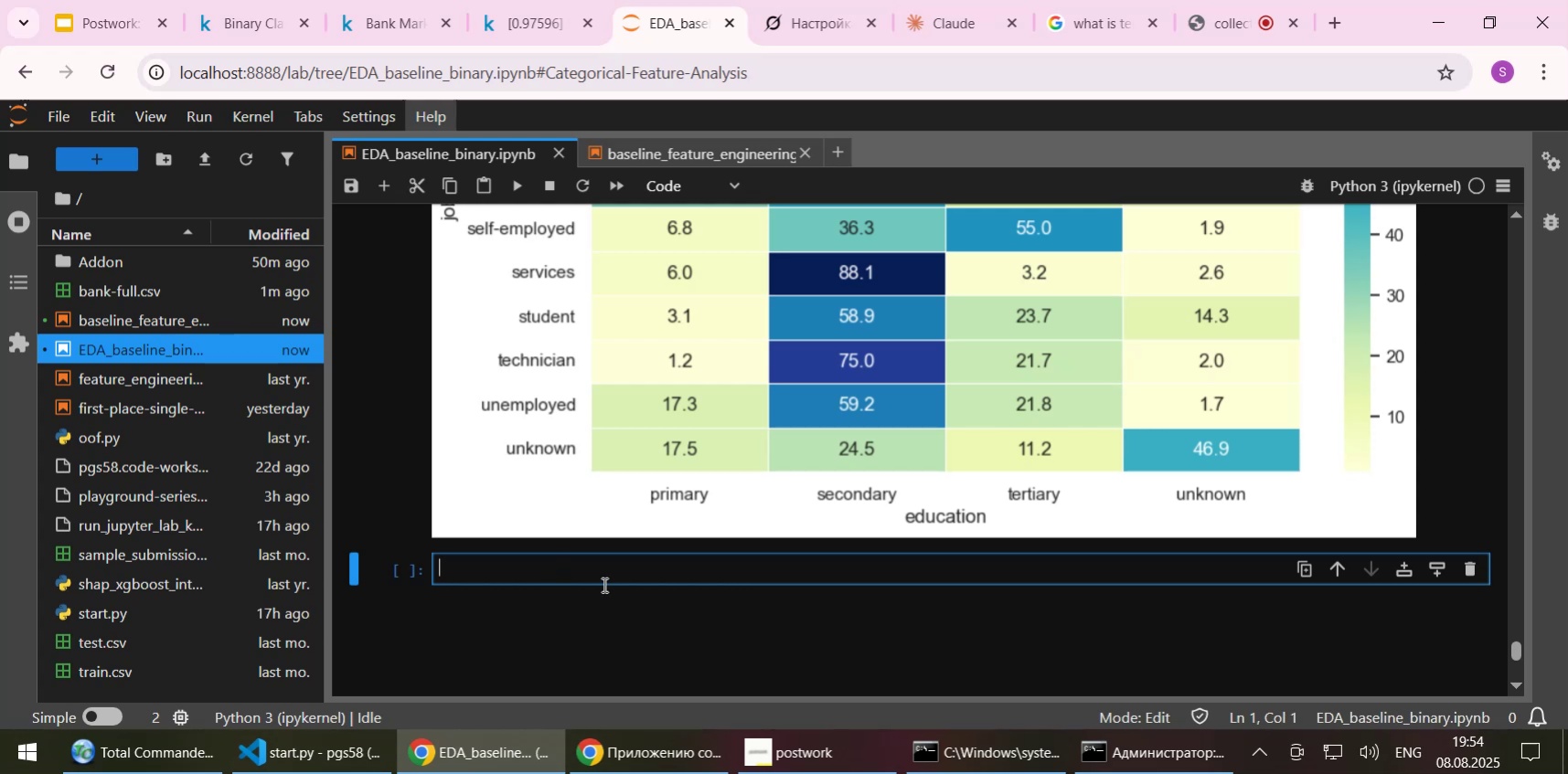 
key(Control+ControlLeft)
 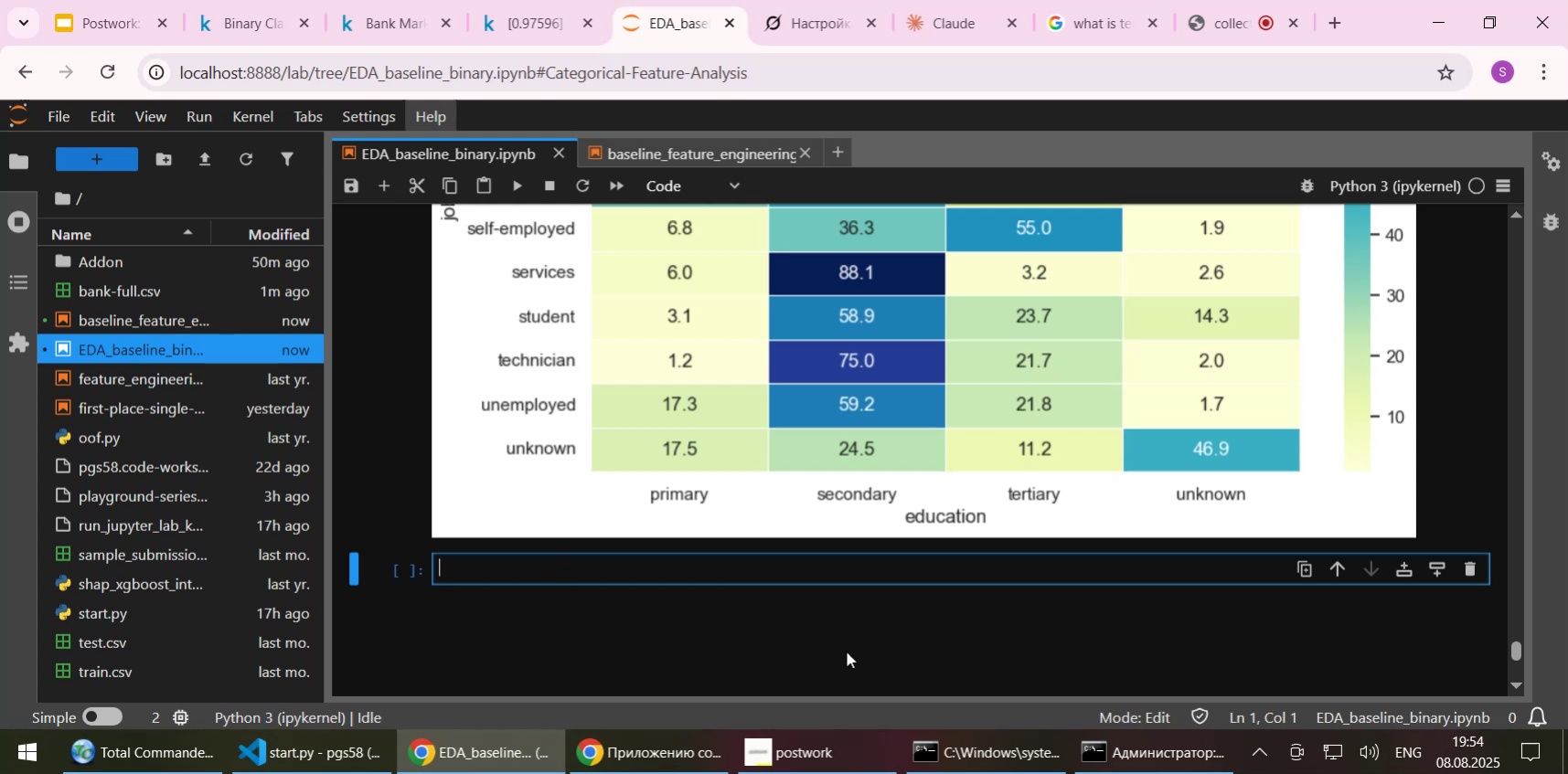 
key(Control+V)
 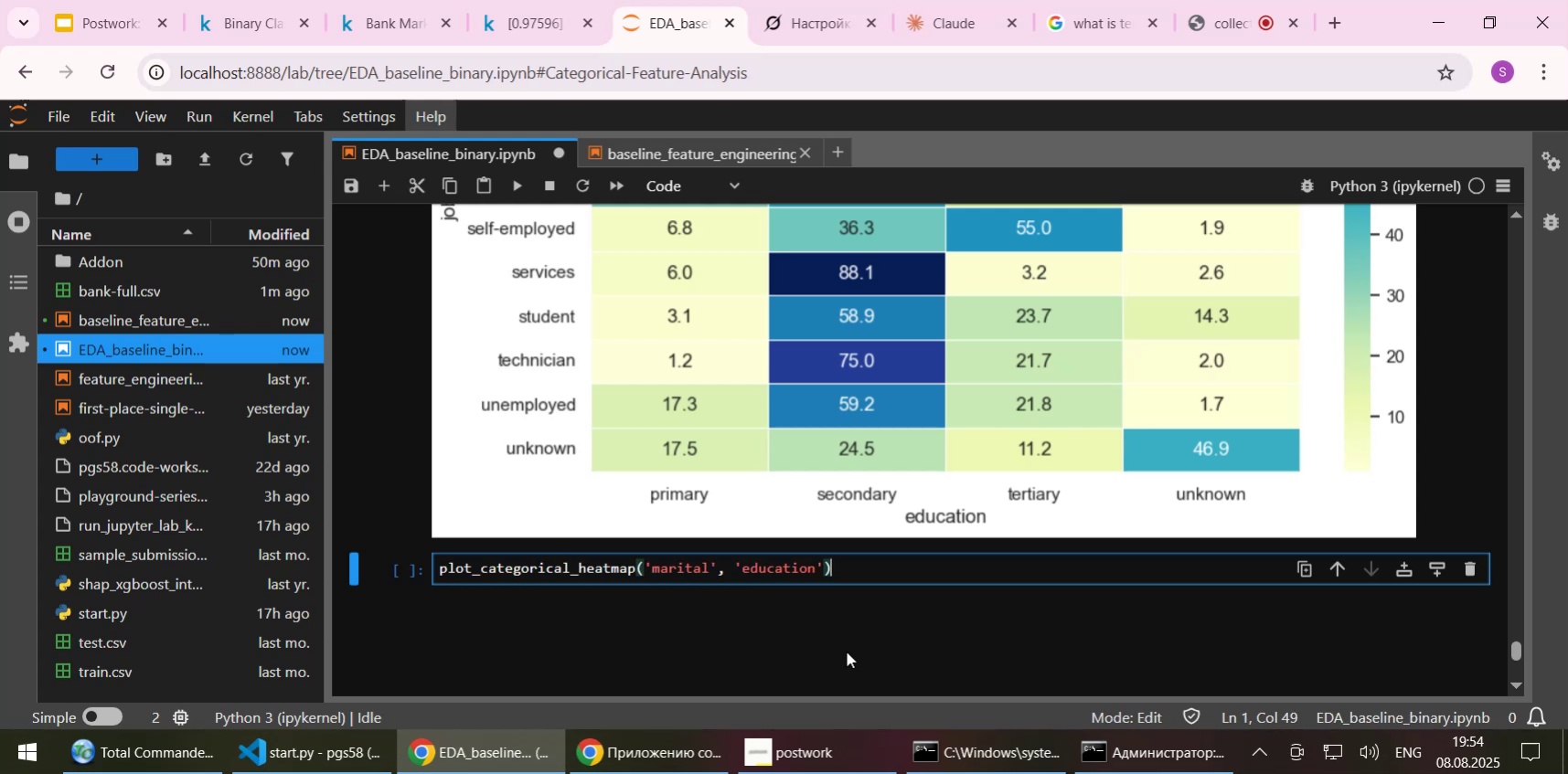 
key(Shift+Enter)
 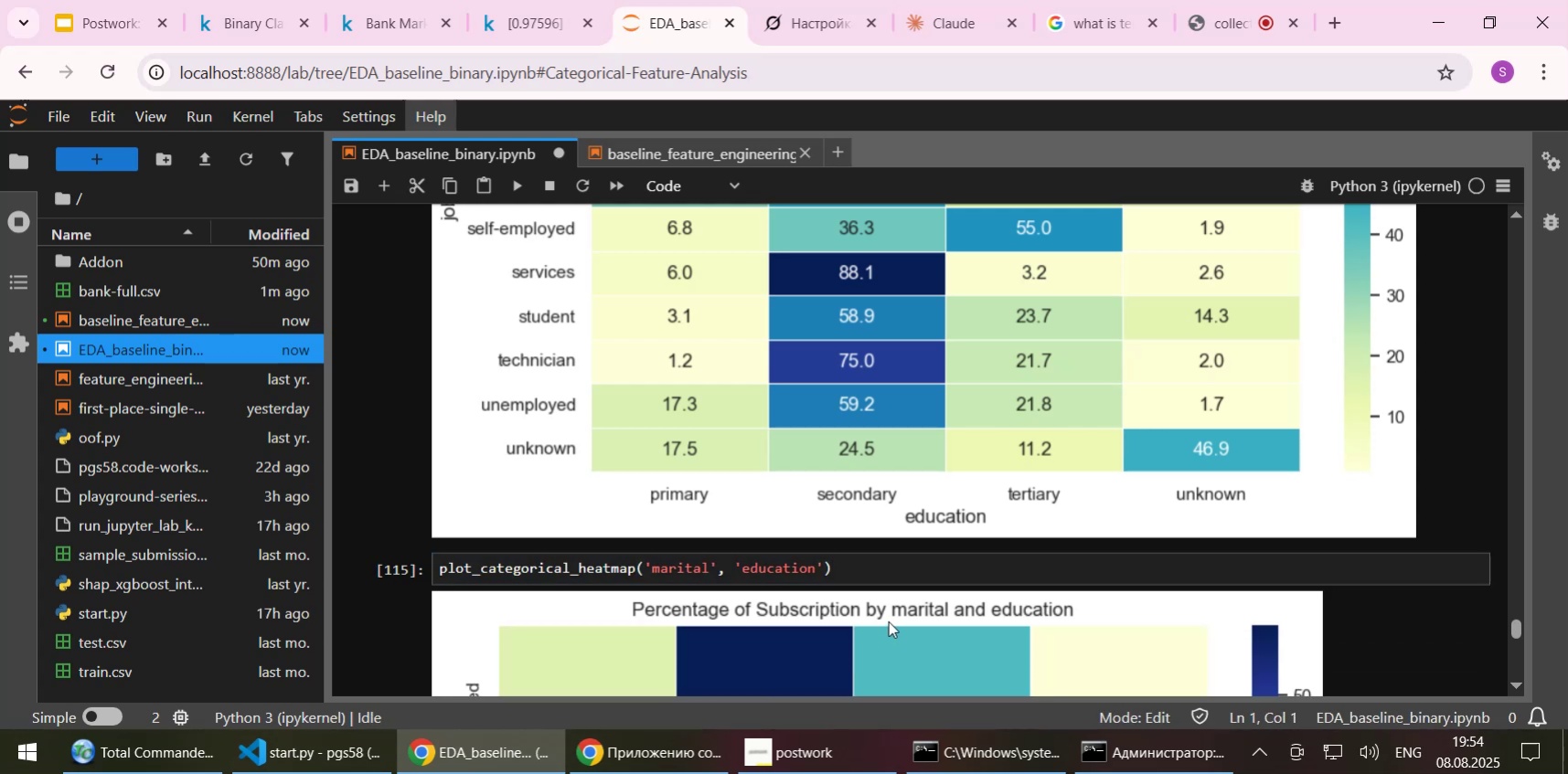 
scroll: coordinate [915, 555], scroll_direction: down, amount: 4.0
 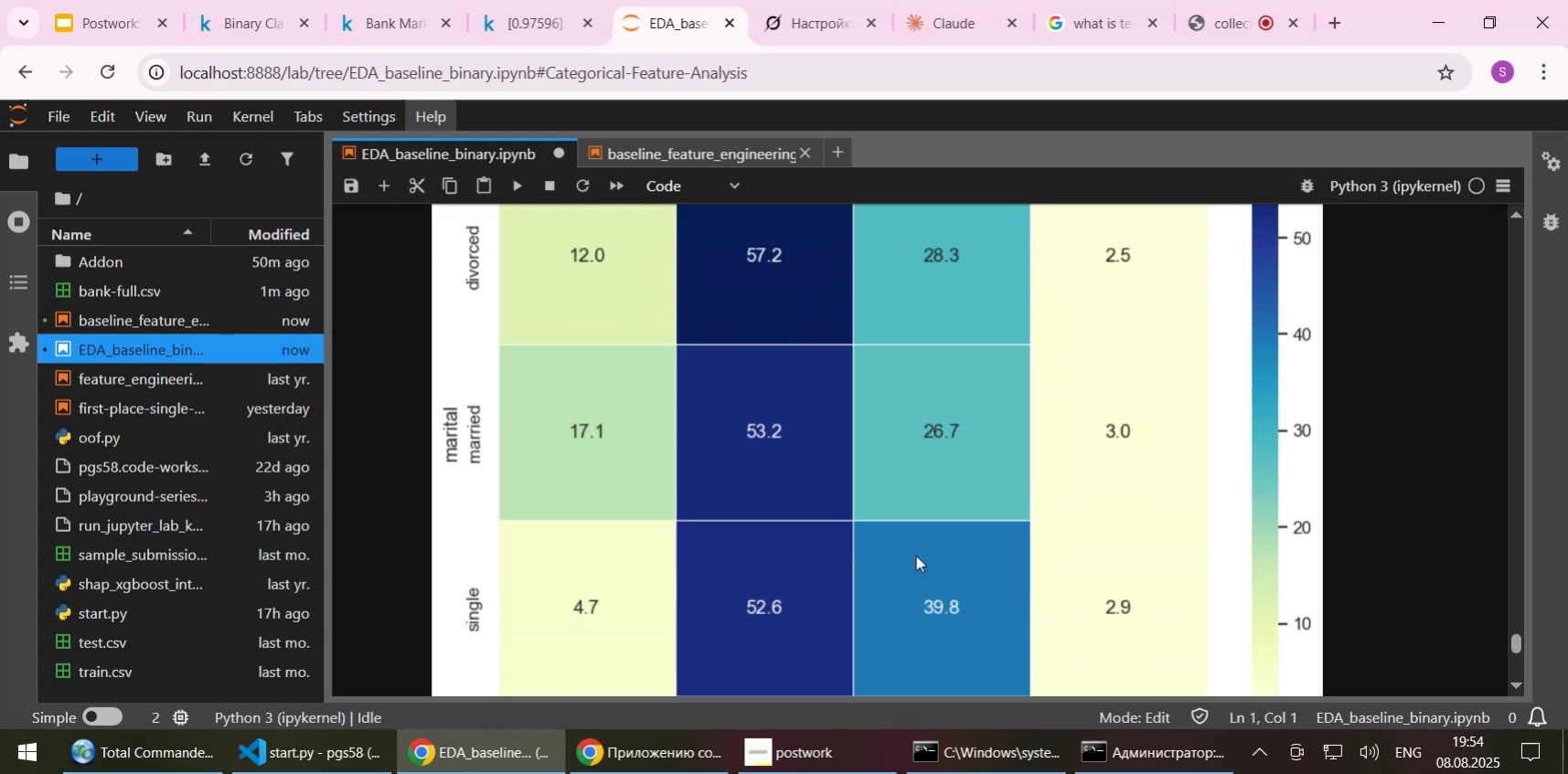 
scroll: coordinate [915, 555], scroll_direction: up, amount: 2.0
 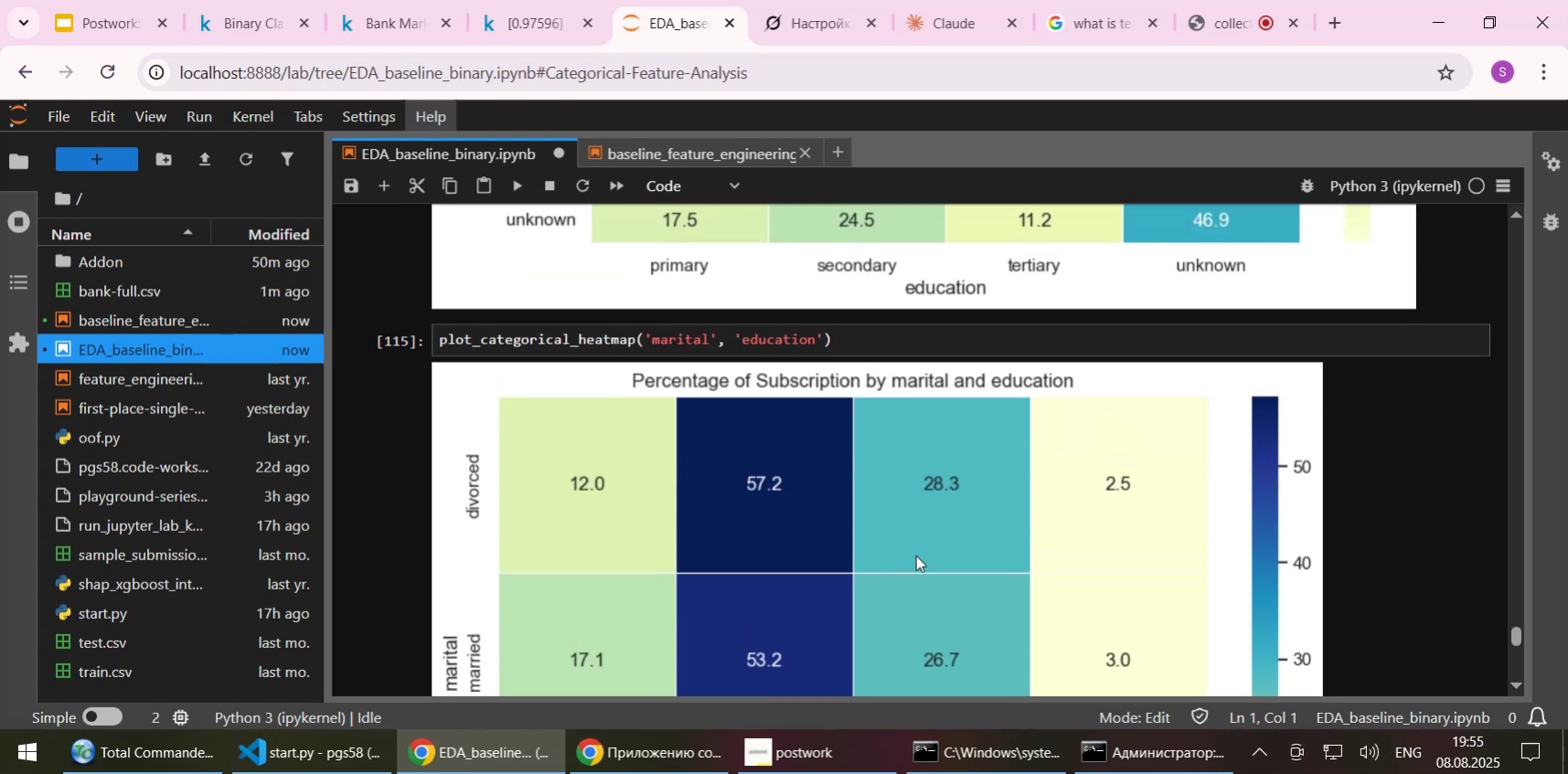 
scroll: coordinate [915, 555], scroll_direction: down, amount: 2.0
 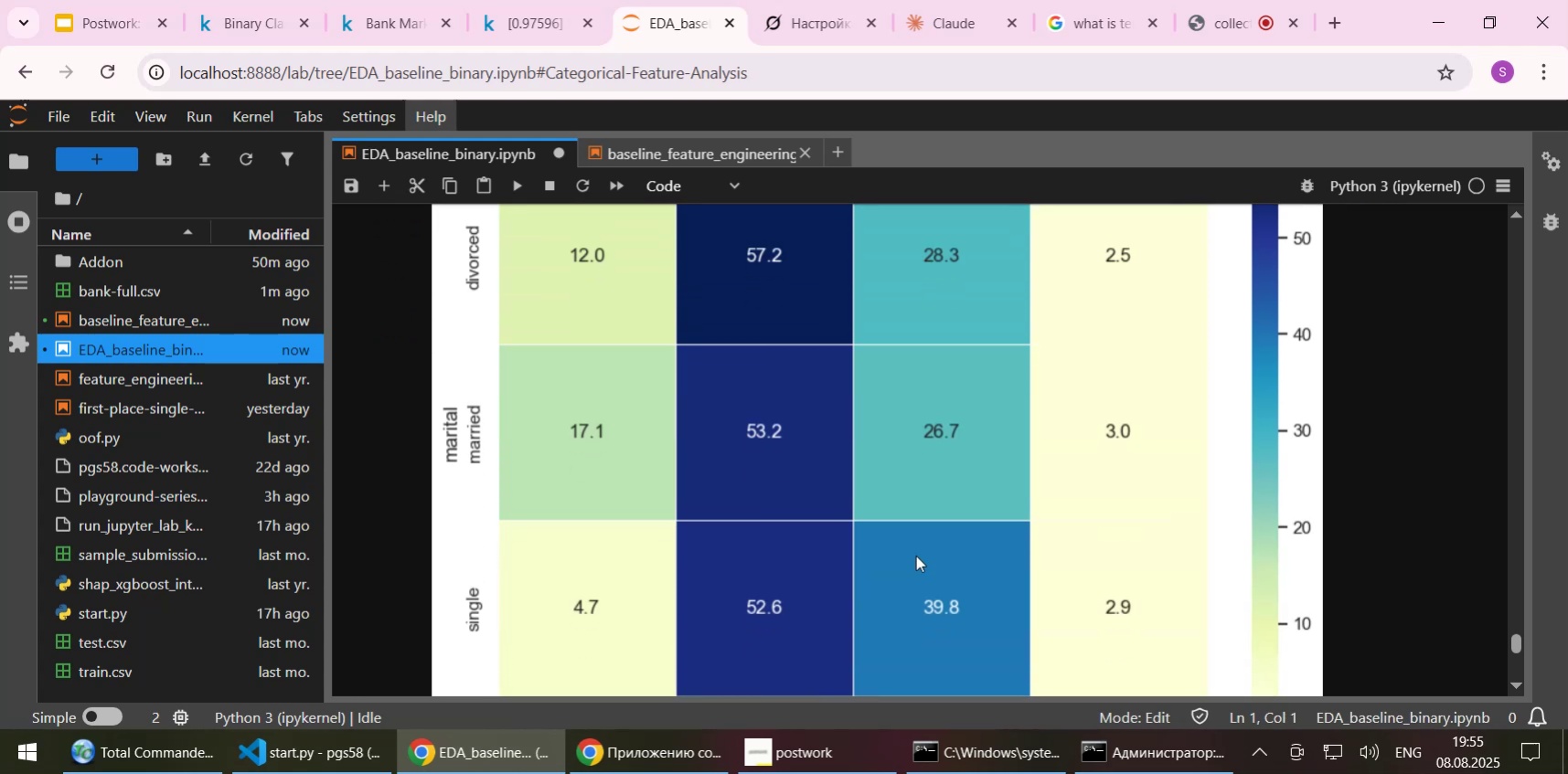 
scroll: coordinate [915, 555], scroll_direction: none, amount: 0.0
 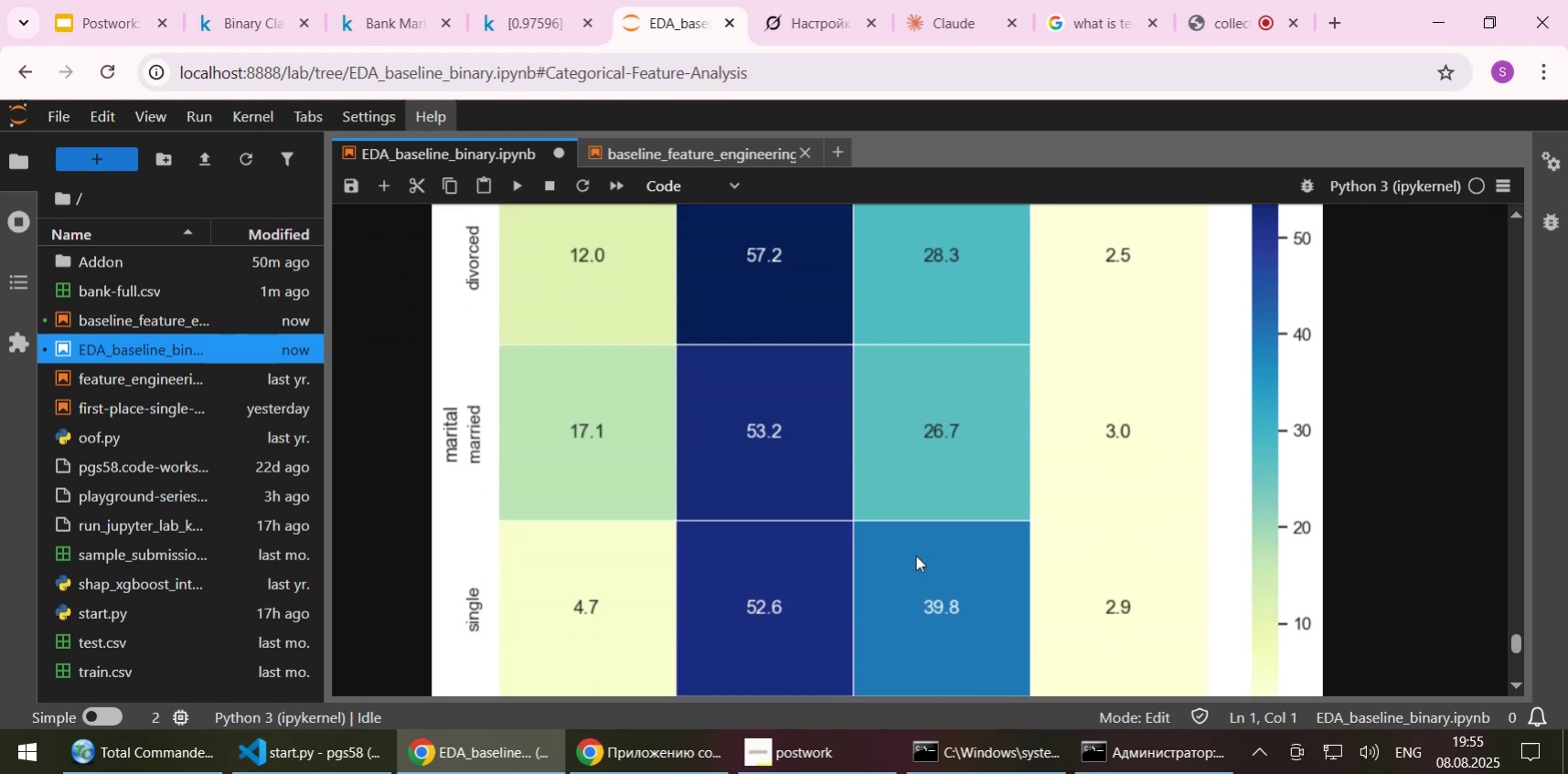 
scroll: coordinate [915, 555], scroll_direction: down, amount: 1.0
 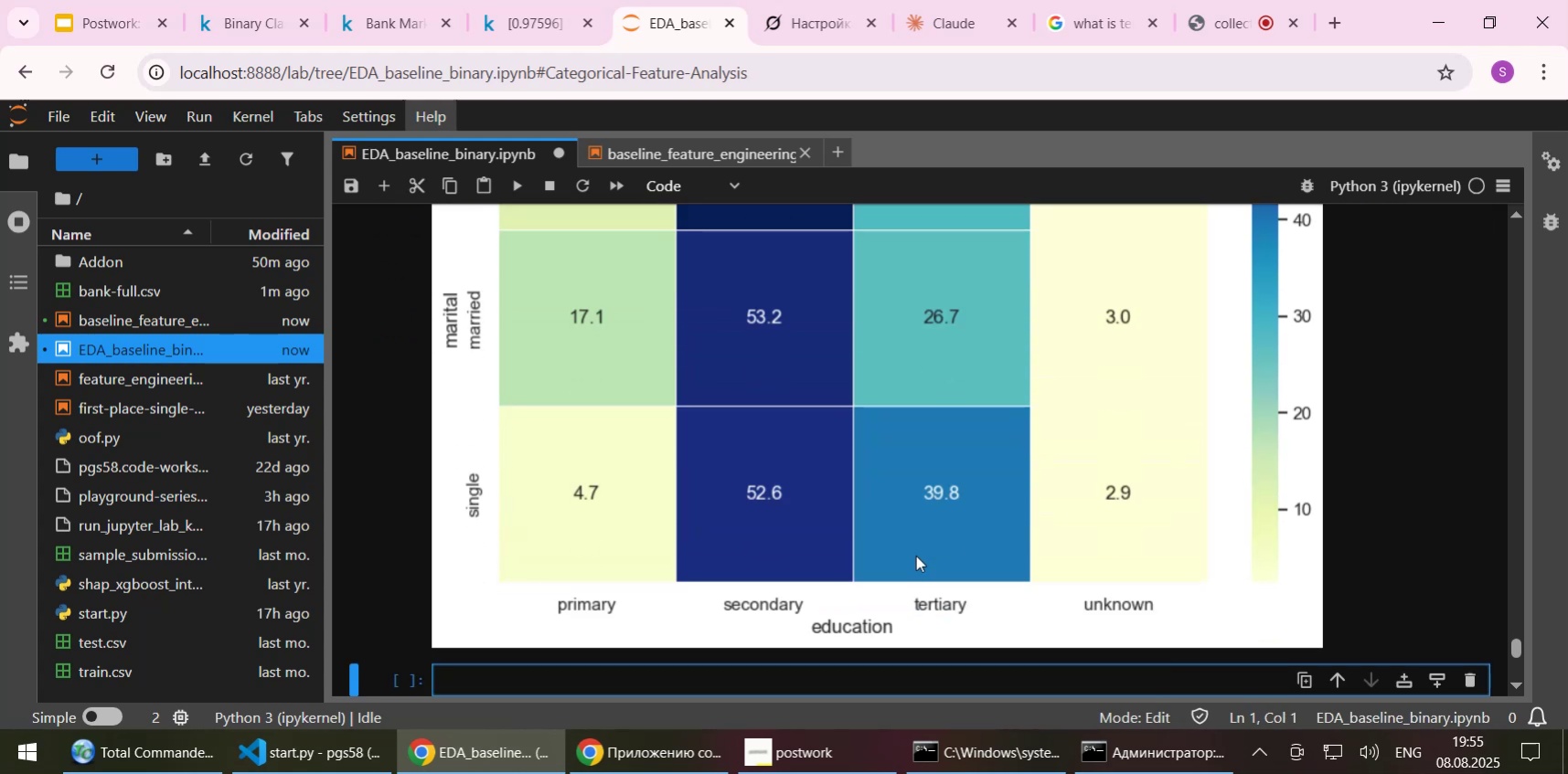 
scroll: coordinate [915, 555], scroll_direction: up, amount: 2.0
 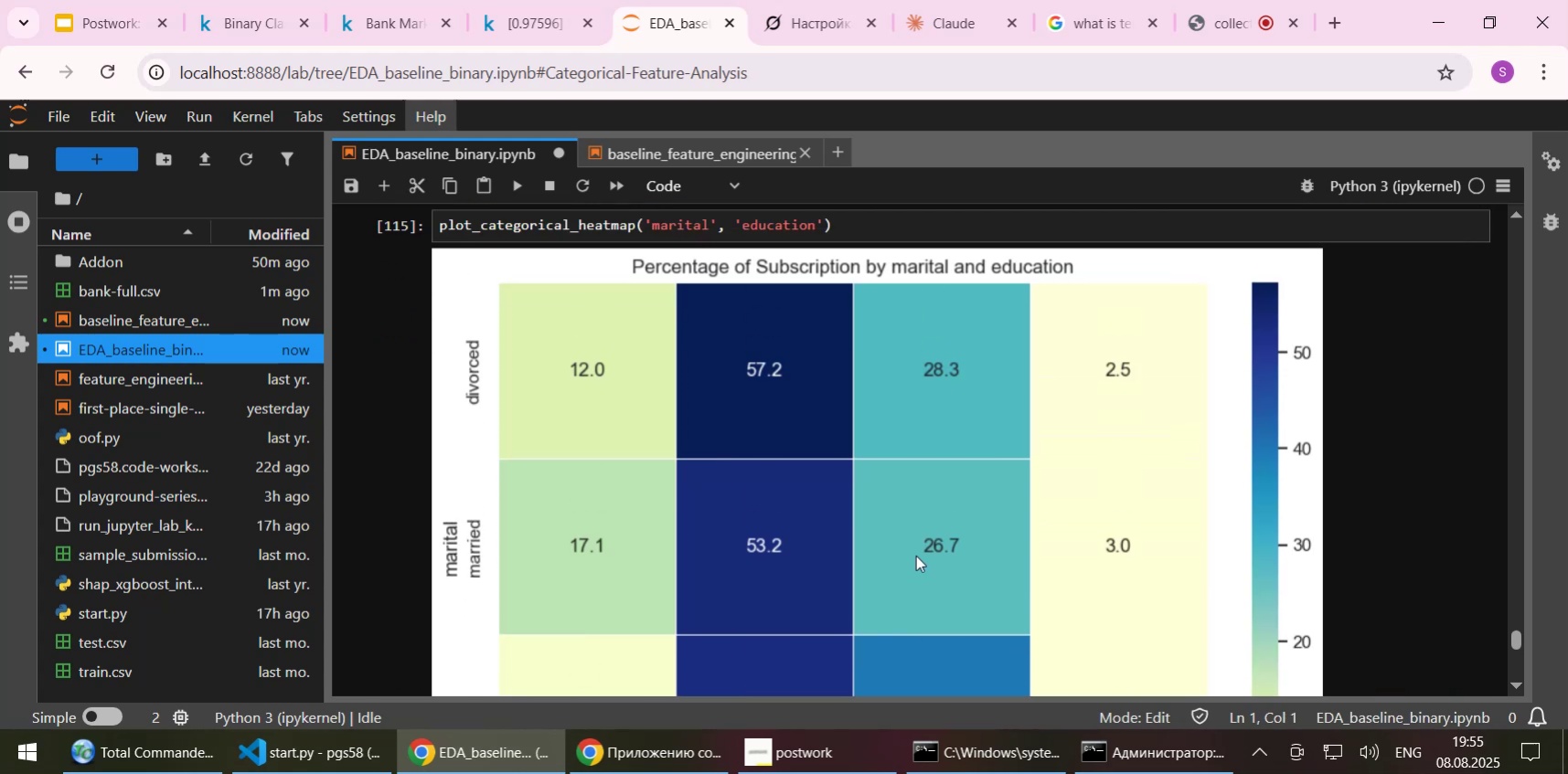 
scroll: coordinate [915, 555], scroll_direction: down, amount: 1.0
 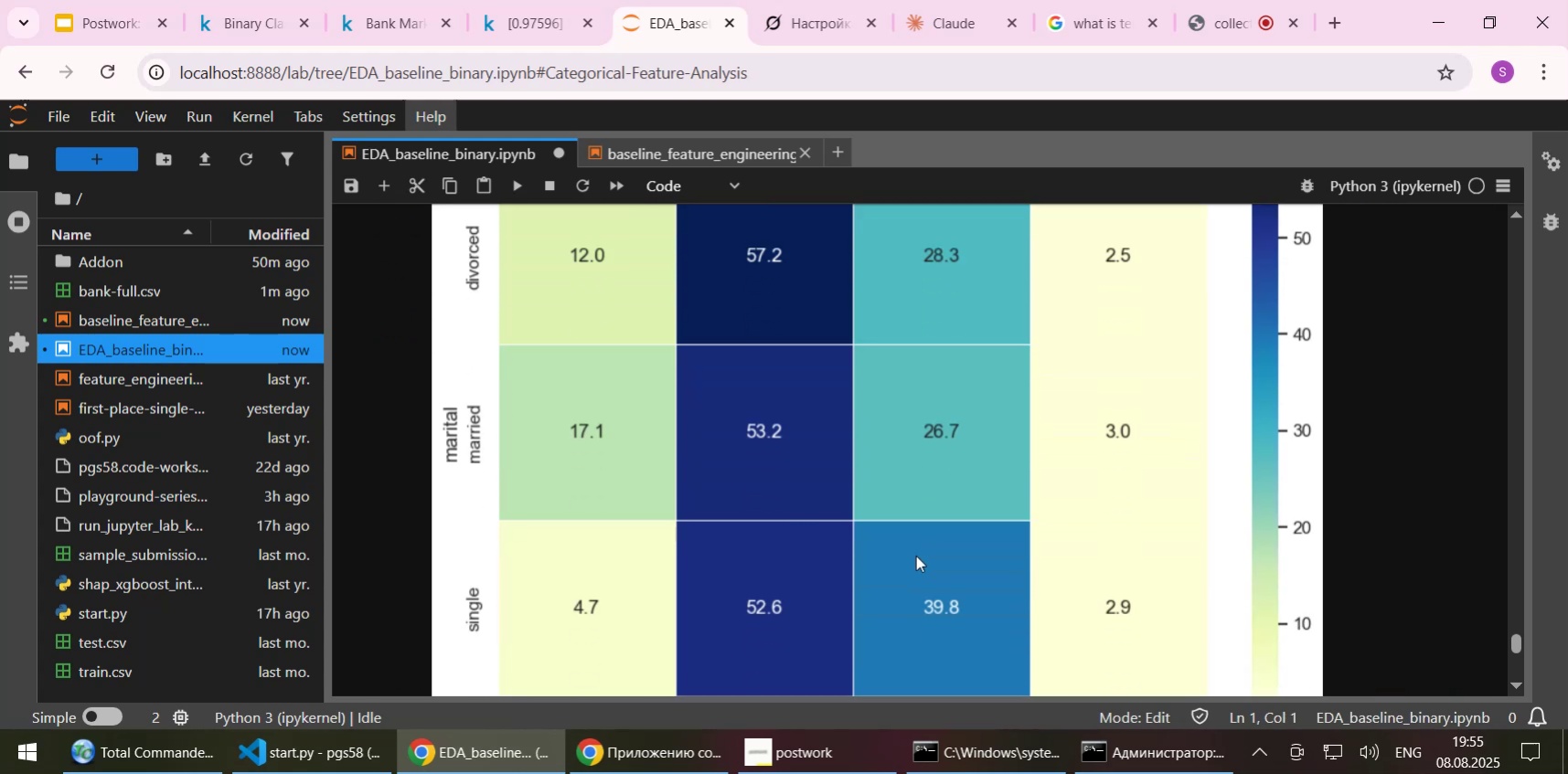 
scroll: coordinate [915, 555], scroll_direction: up, amount: 1.0
 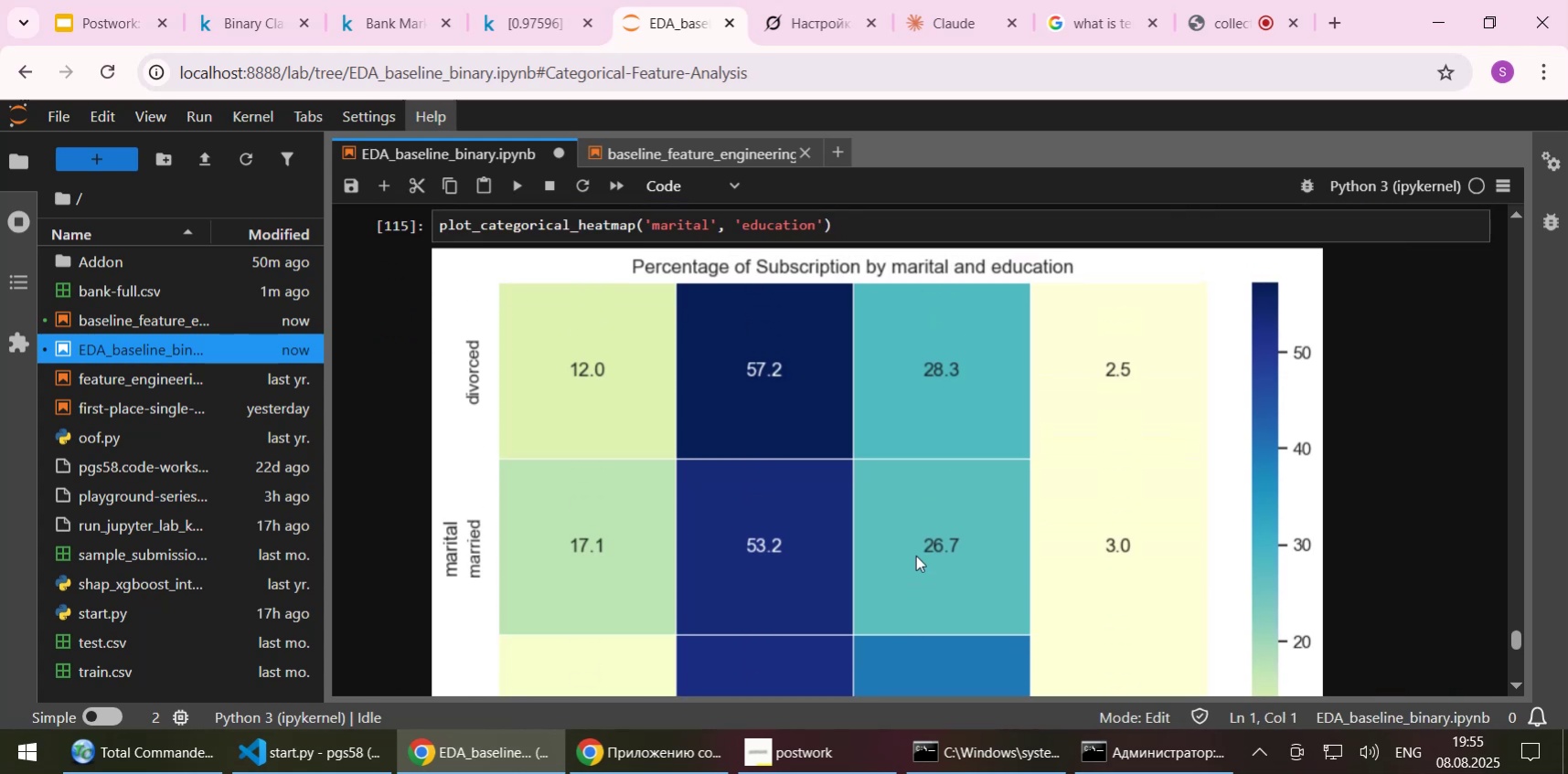 
scroll: coordinate [915, 555], scroll_direction: down, amount: 2.0
 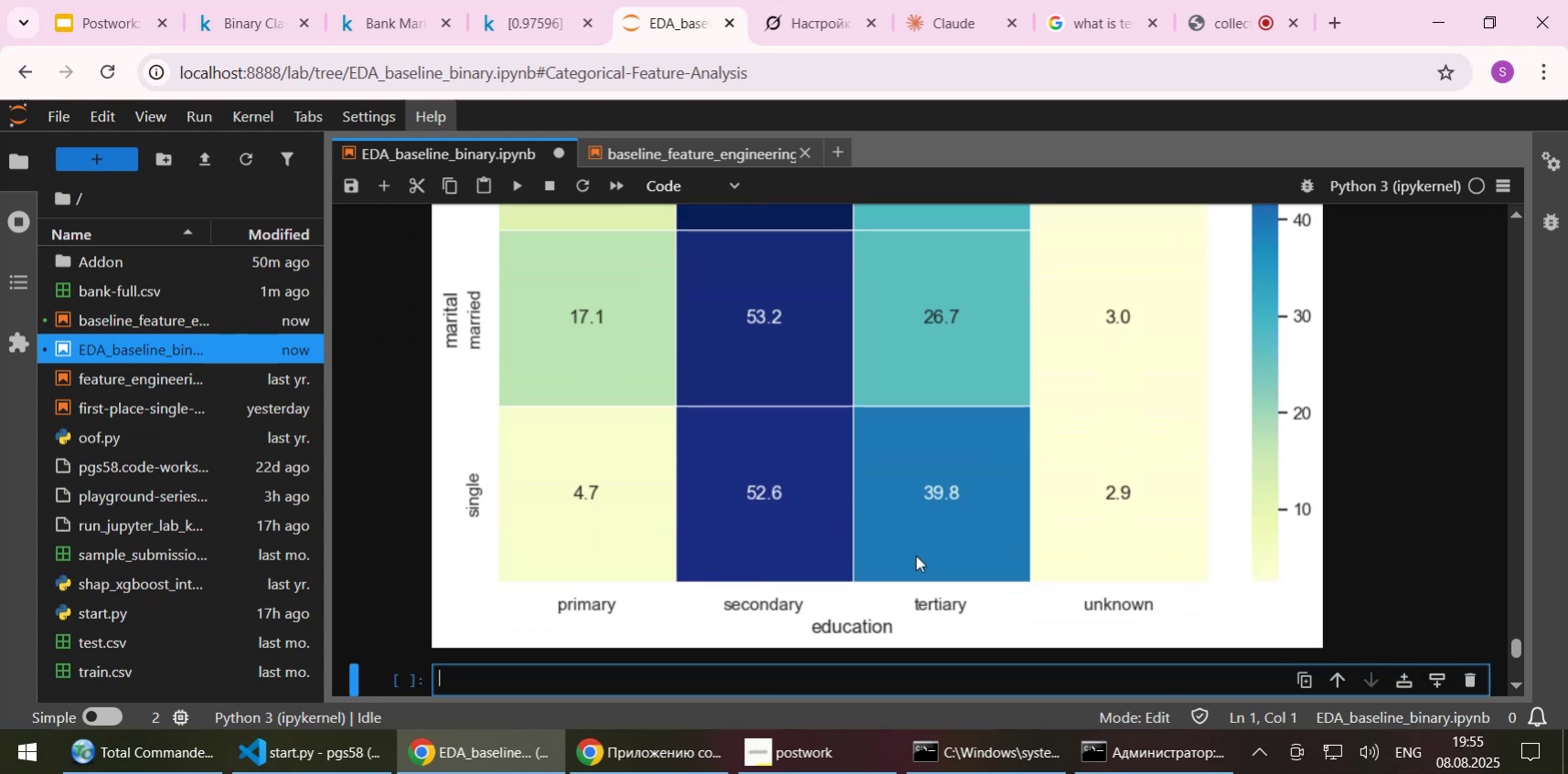 
scroll: coordinate [915, 555], scroll_direction: up, amount: 1.0
 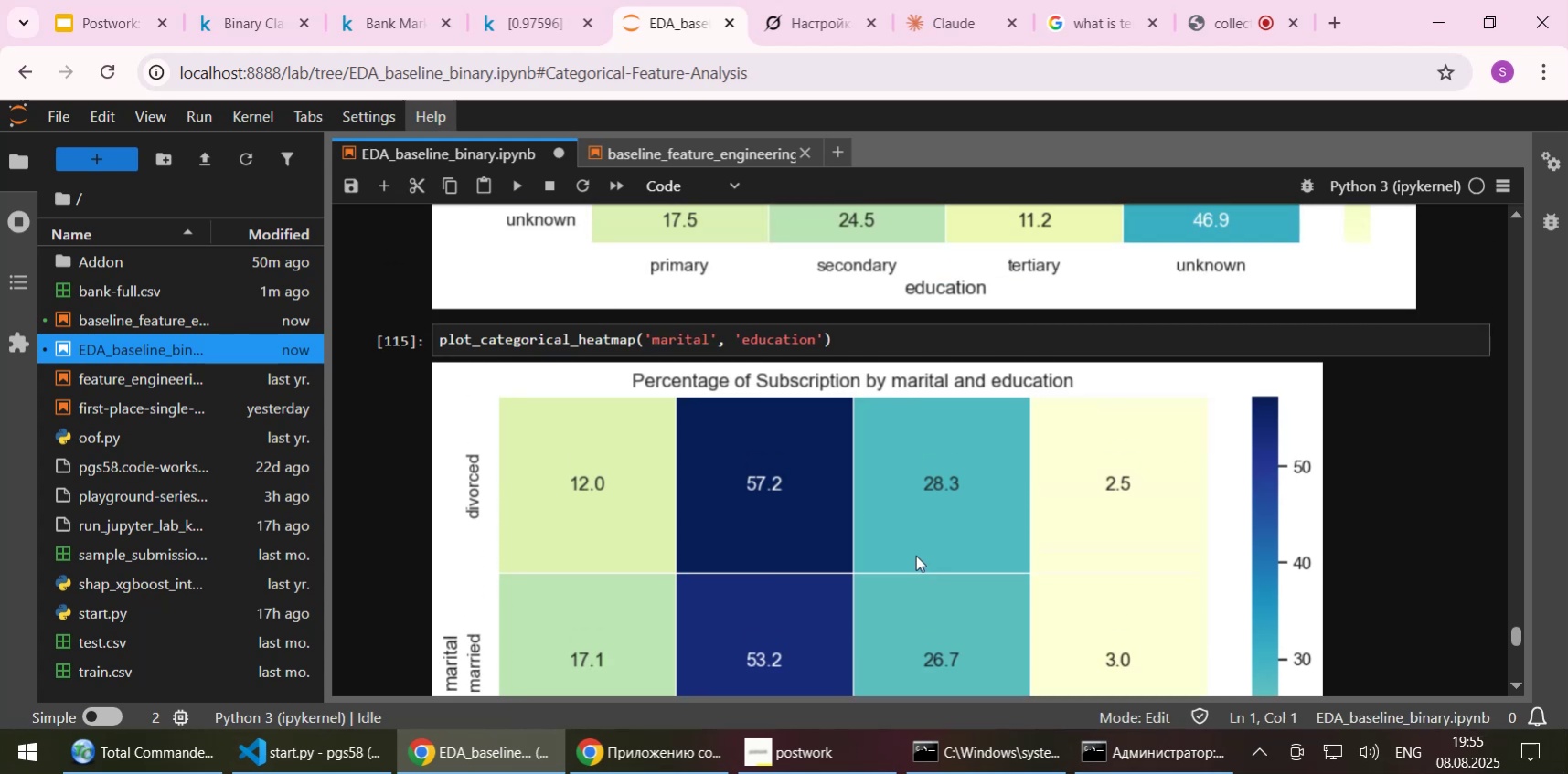 
scroll: coordinate [915, 555], scroll_direction: down, amount: 3.0
 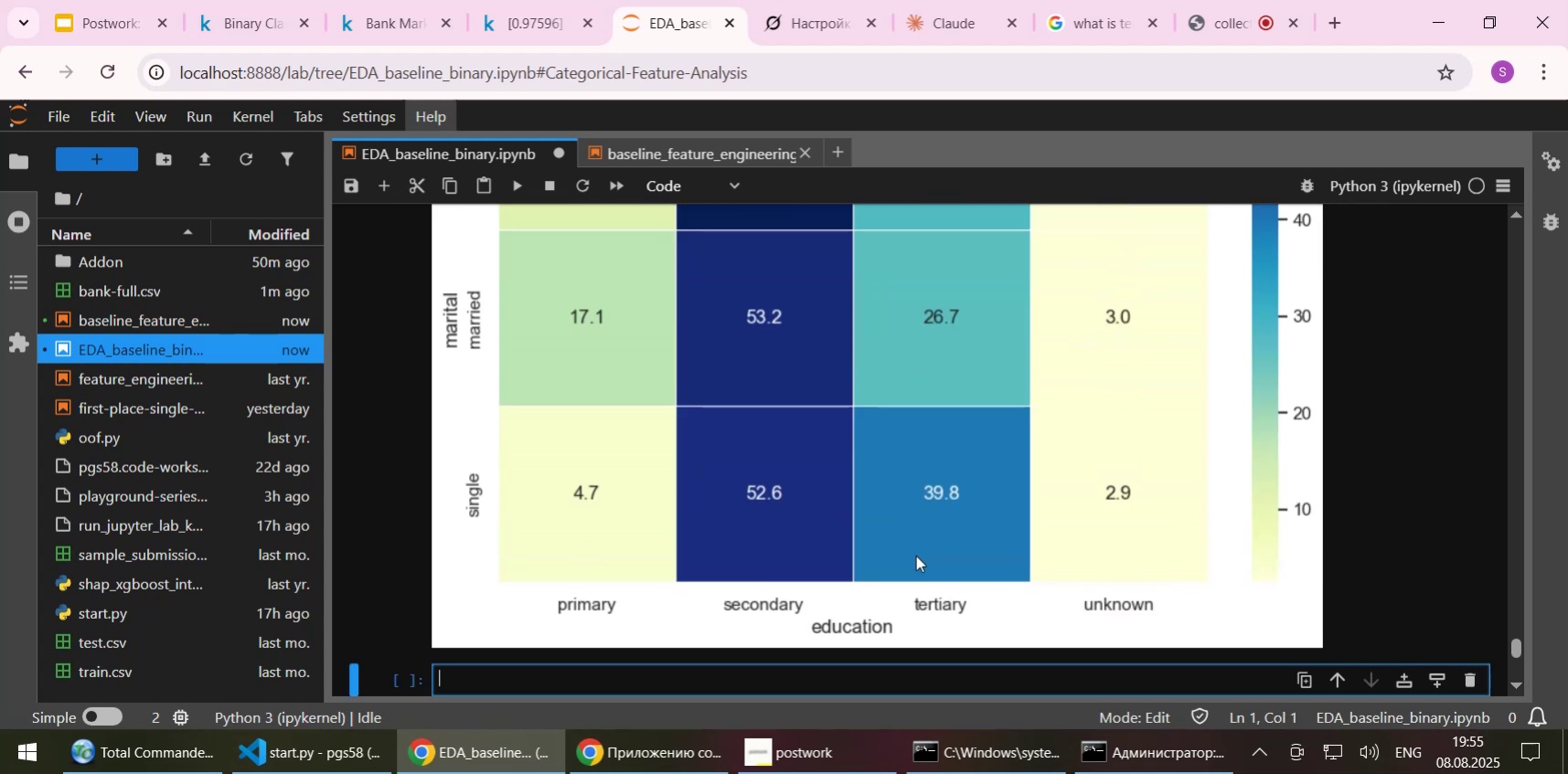 
scroll: coordinate [915, 555], scroll_direction: up, amount: 2.0
 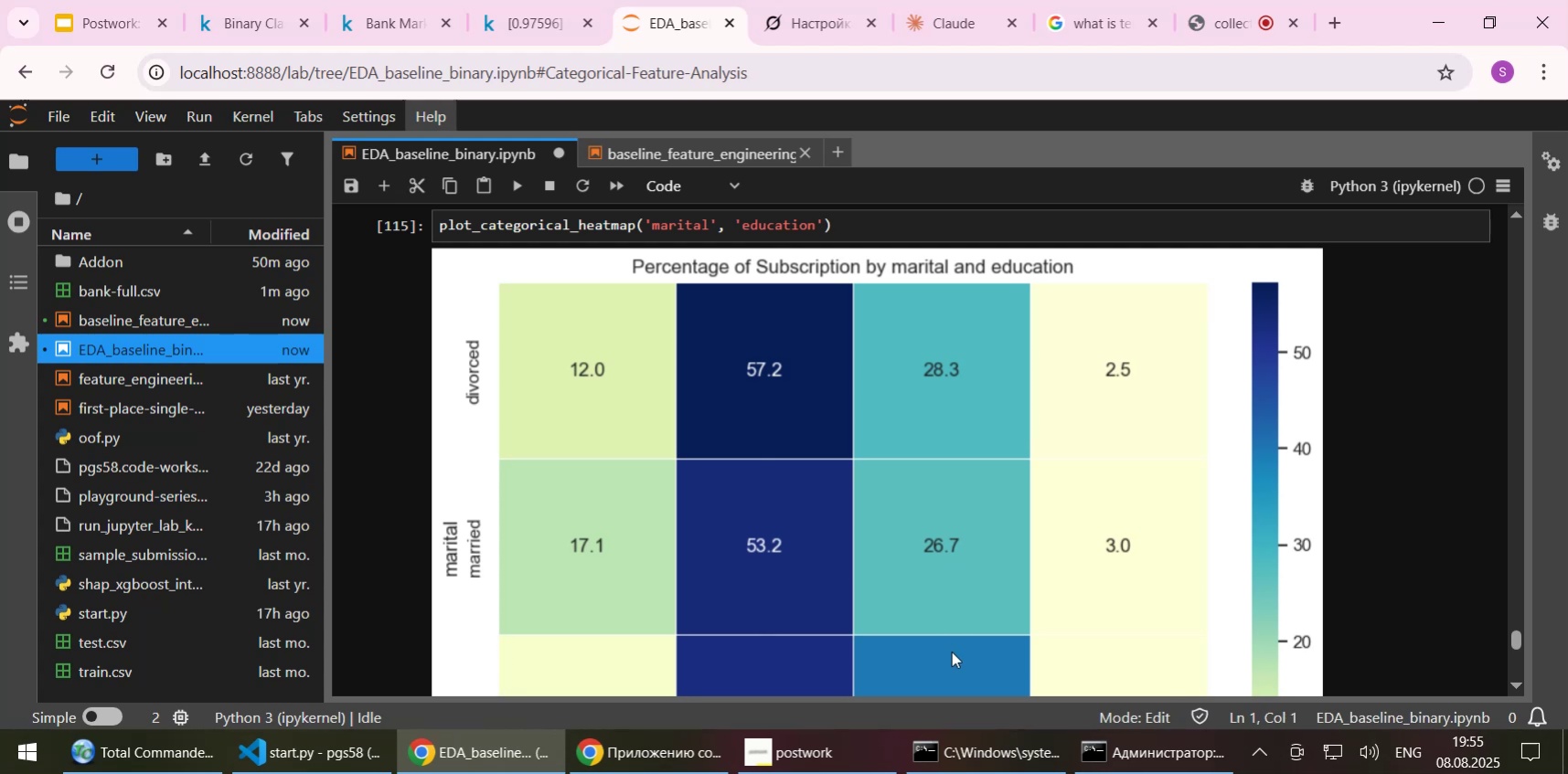 
scroll: coordinate [951, 651], scroll_direction: down, amount: 1.0
 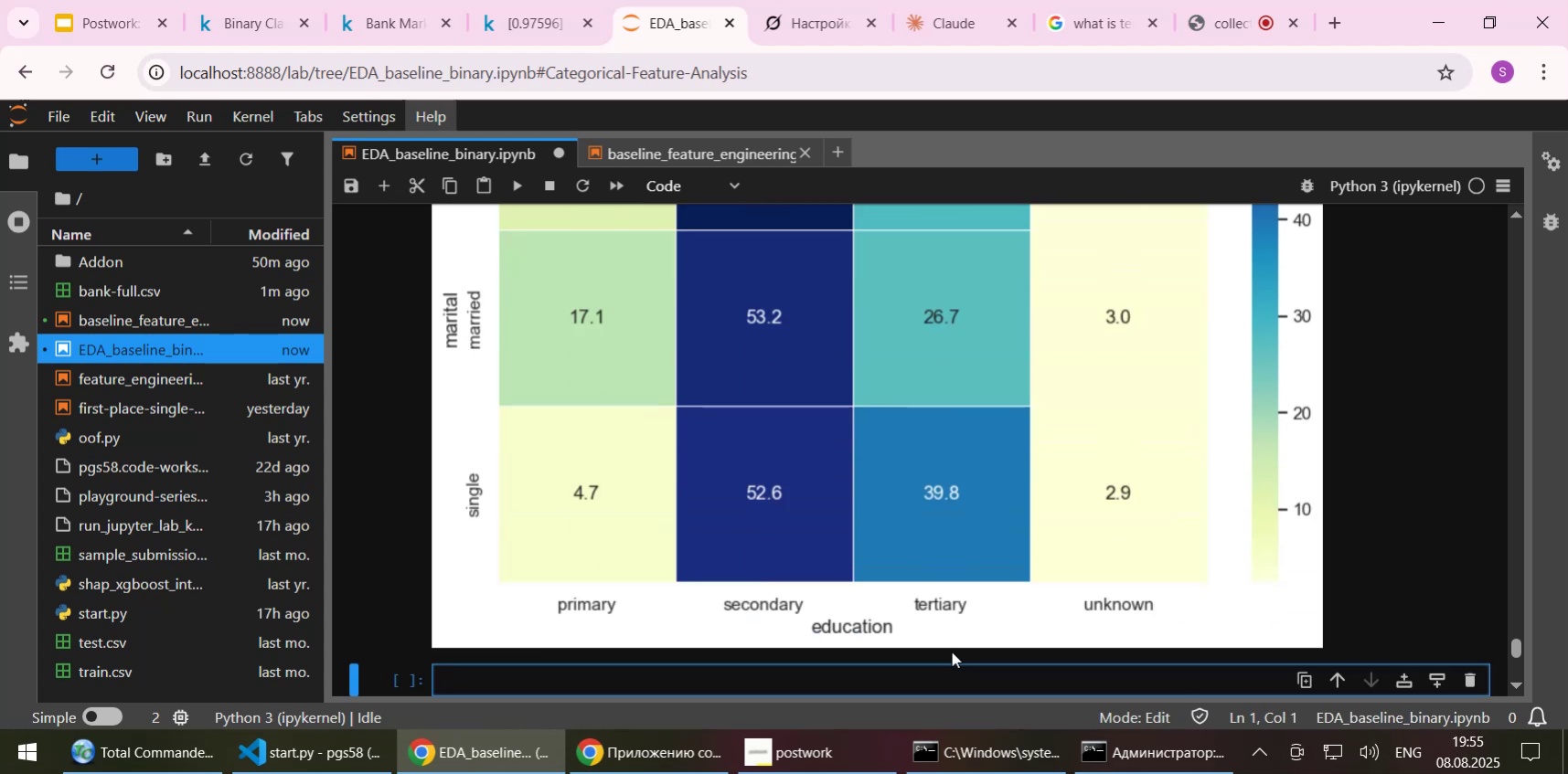 
scroll: coordinate [951, 651], scroll_direction: up, amount: 2.0
 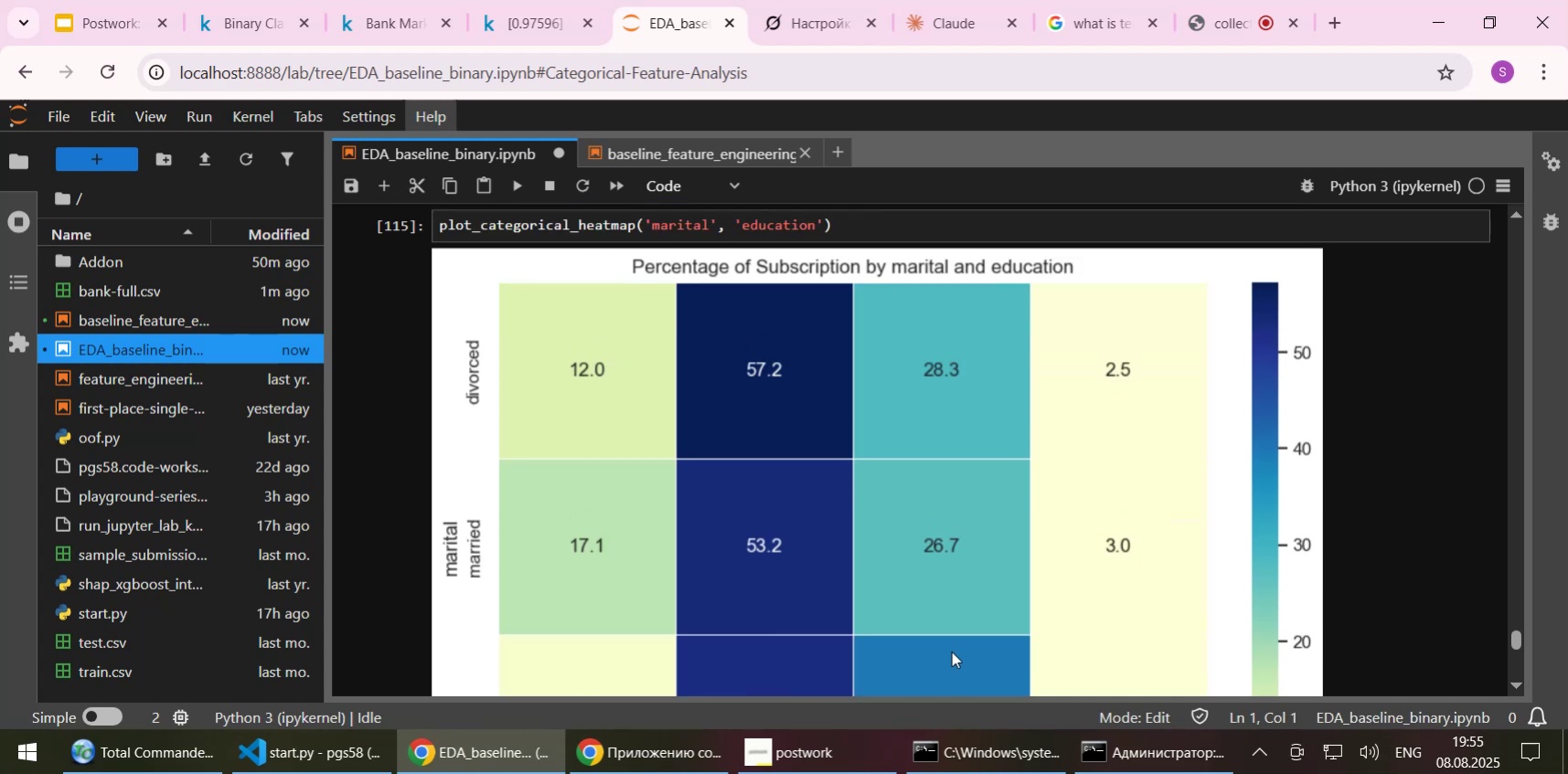 
scroll: coordinate [951, 651], scroll_direction: down, amount: 1.0
 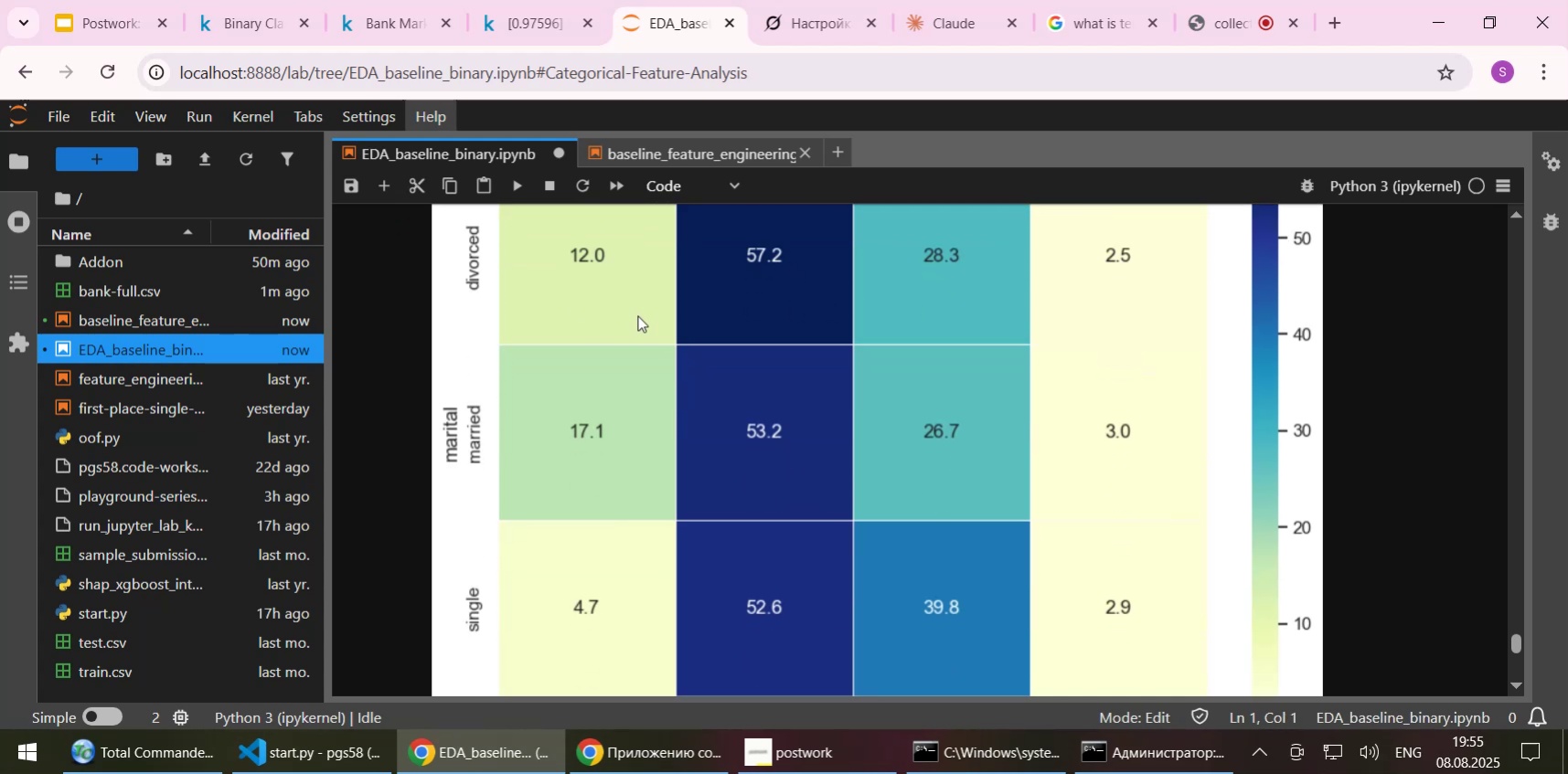 
scroll: coordinate [743, 321], scroll_direction: up, amount: 1.0
 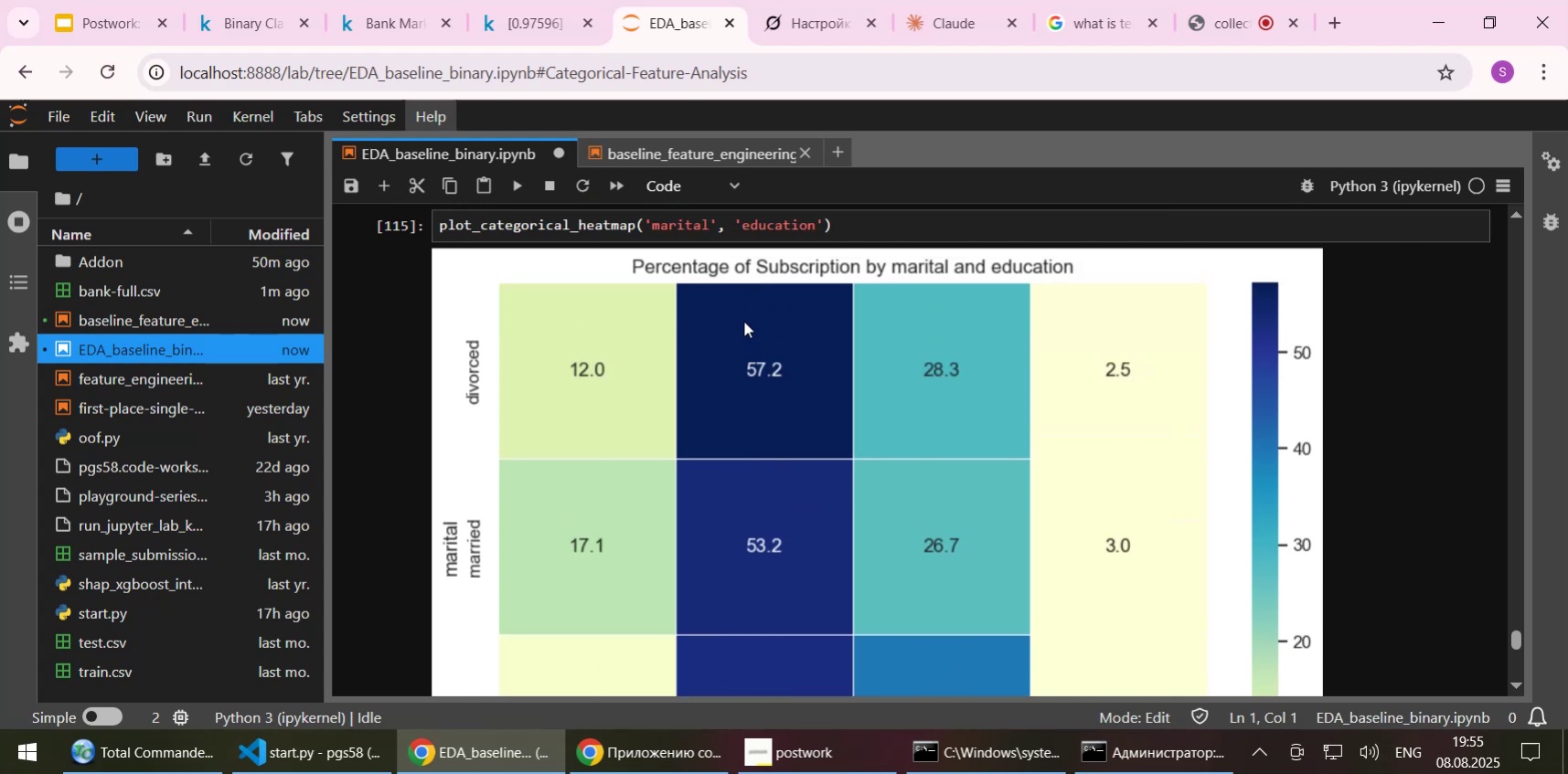 
scroll: coordinate [743, 321], scroll_direction: down, amount: 3.0
 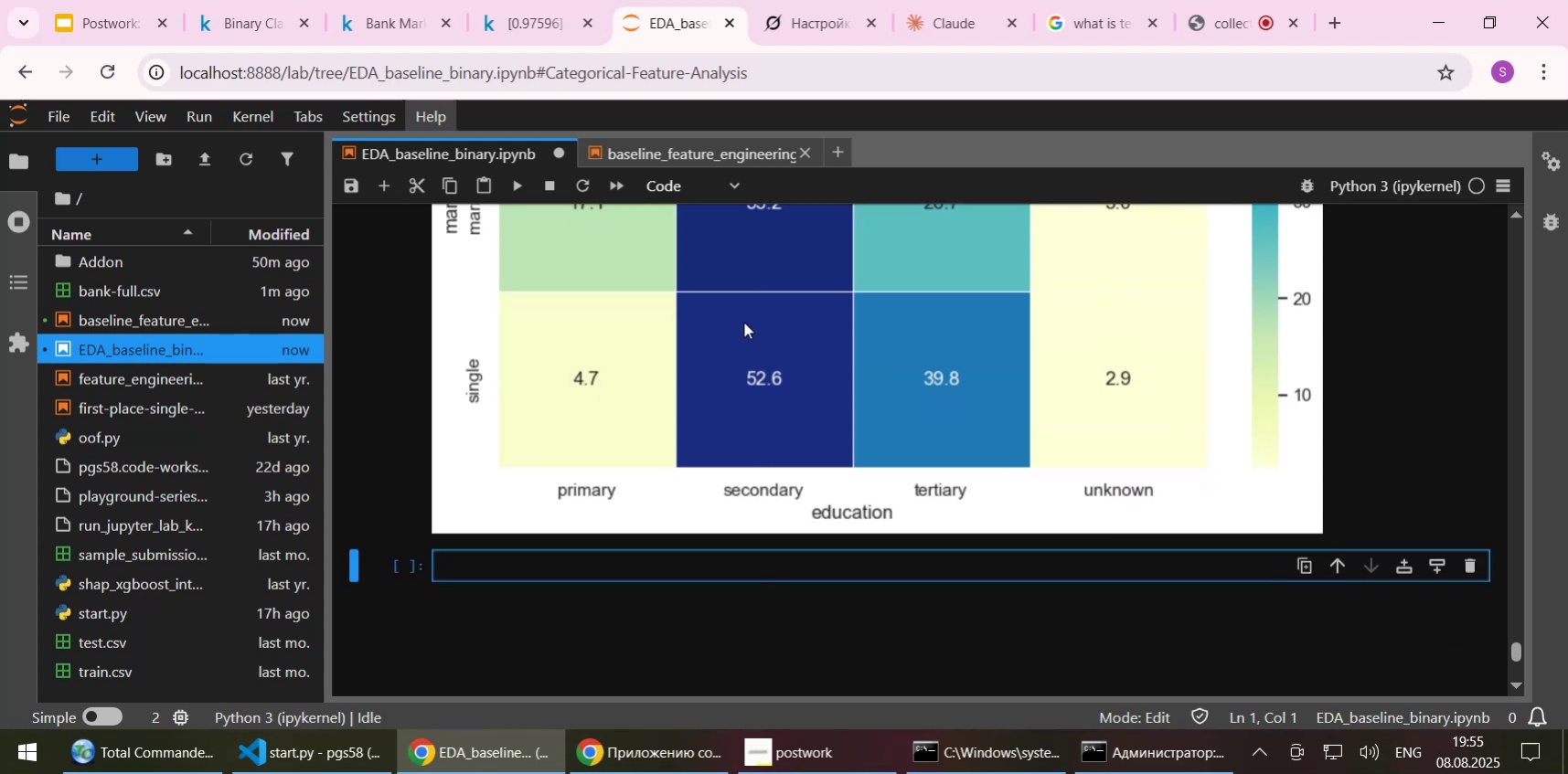 
scroll: coordinate [821, 376], scroll_direction: up, amount: 3.0
 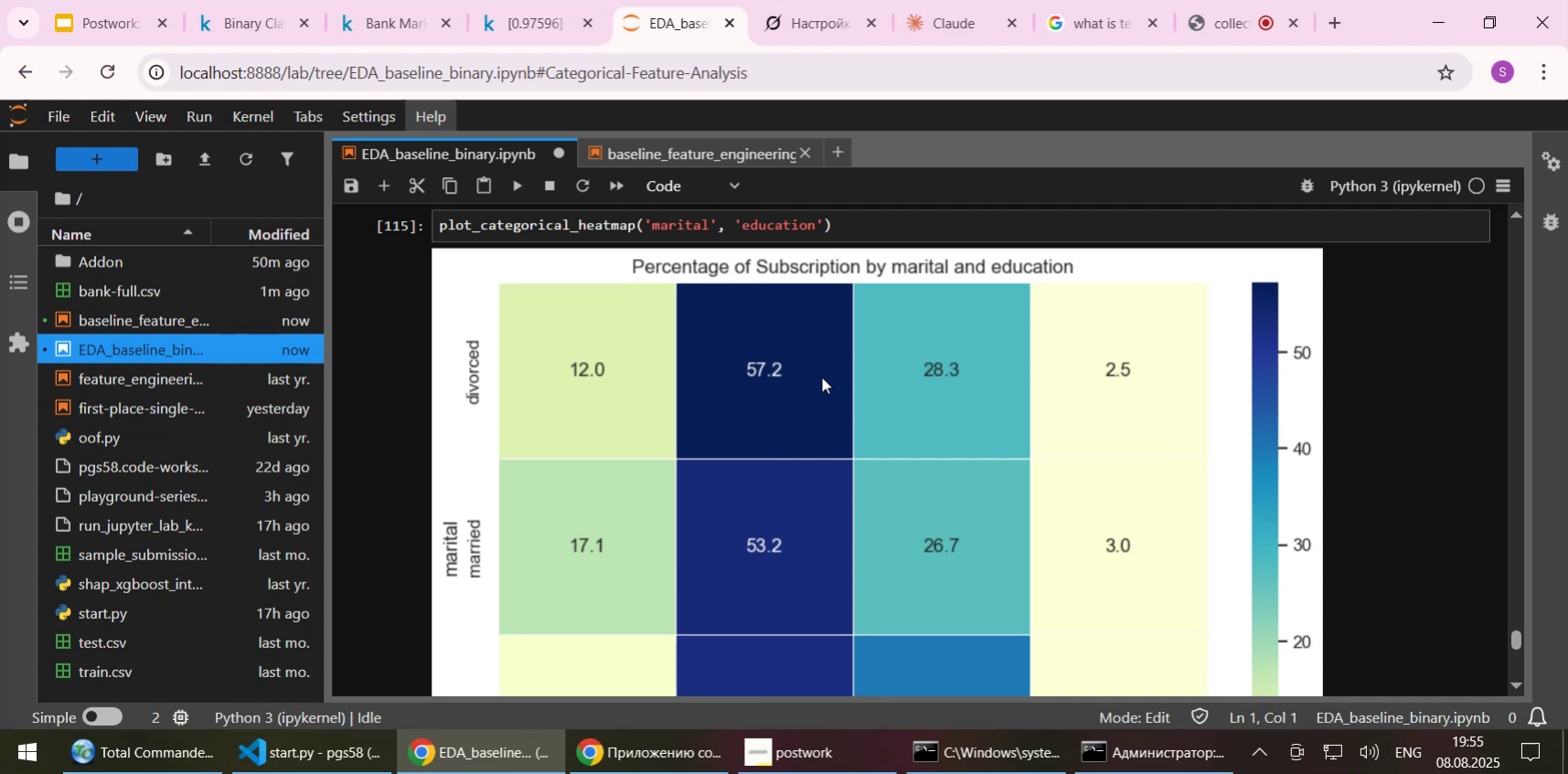 
scroll: coordinate [821, 376], scroll_direction: down, amount: 2.0
 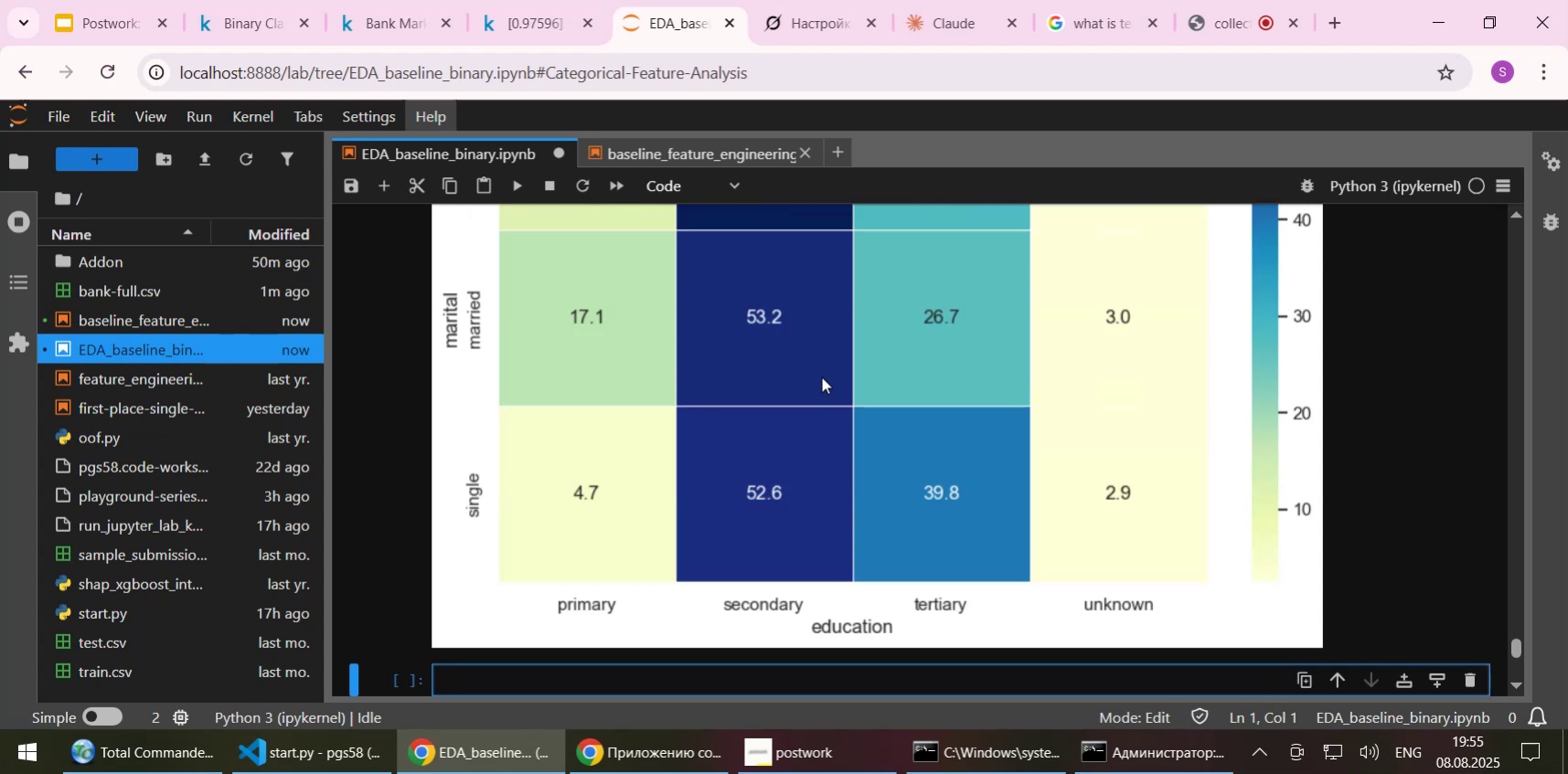 
wait(8.86)
 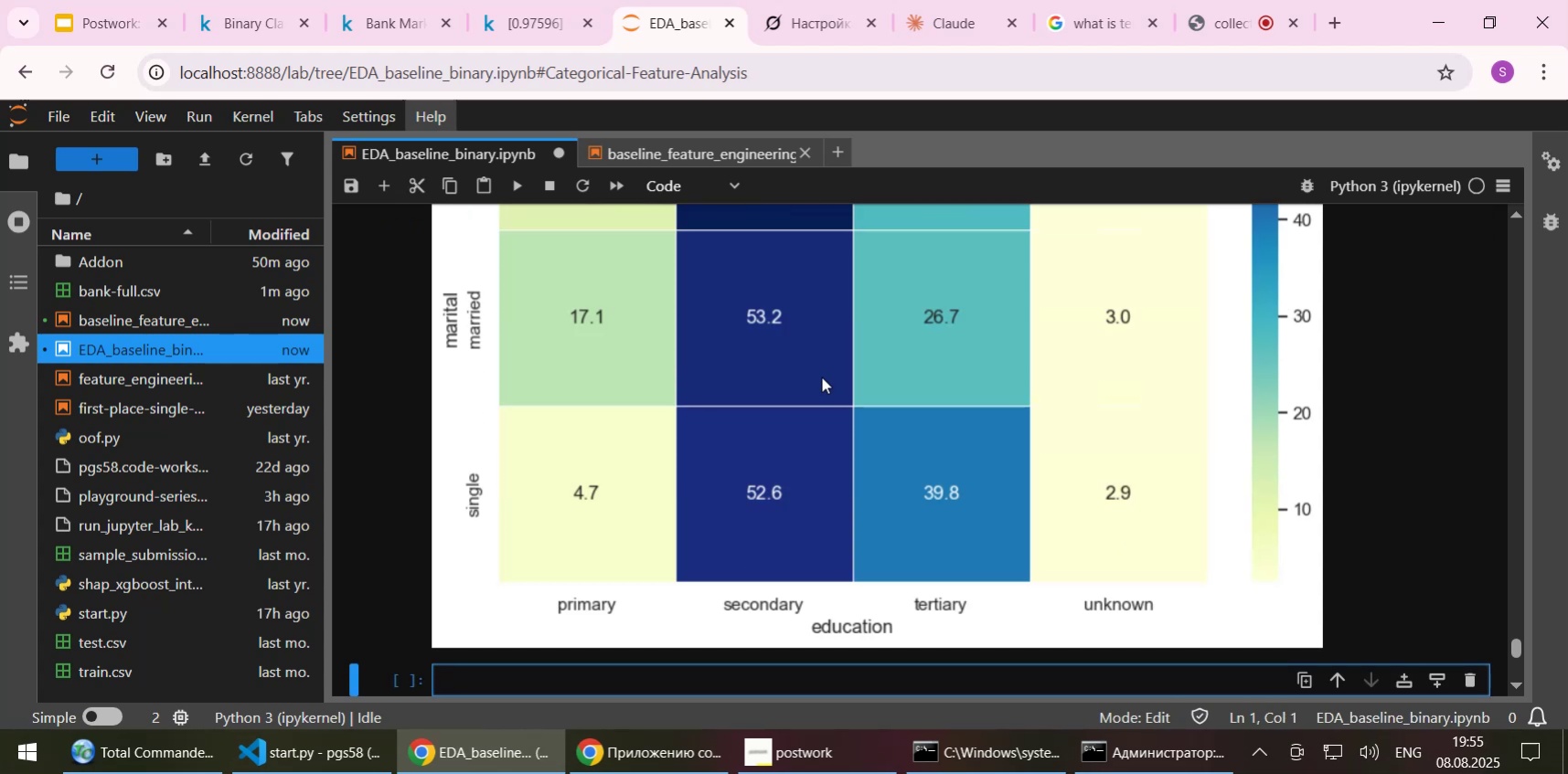 
scroll: coordinate [827, 383], scroll_direction: up, amount: 2.0
 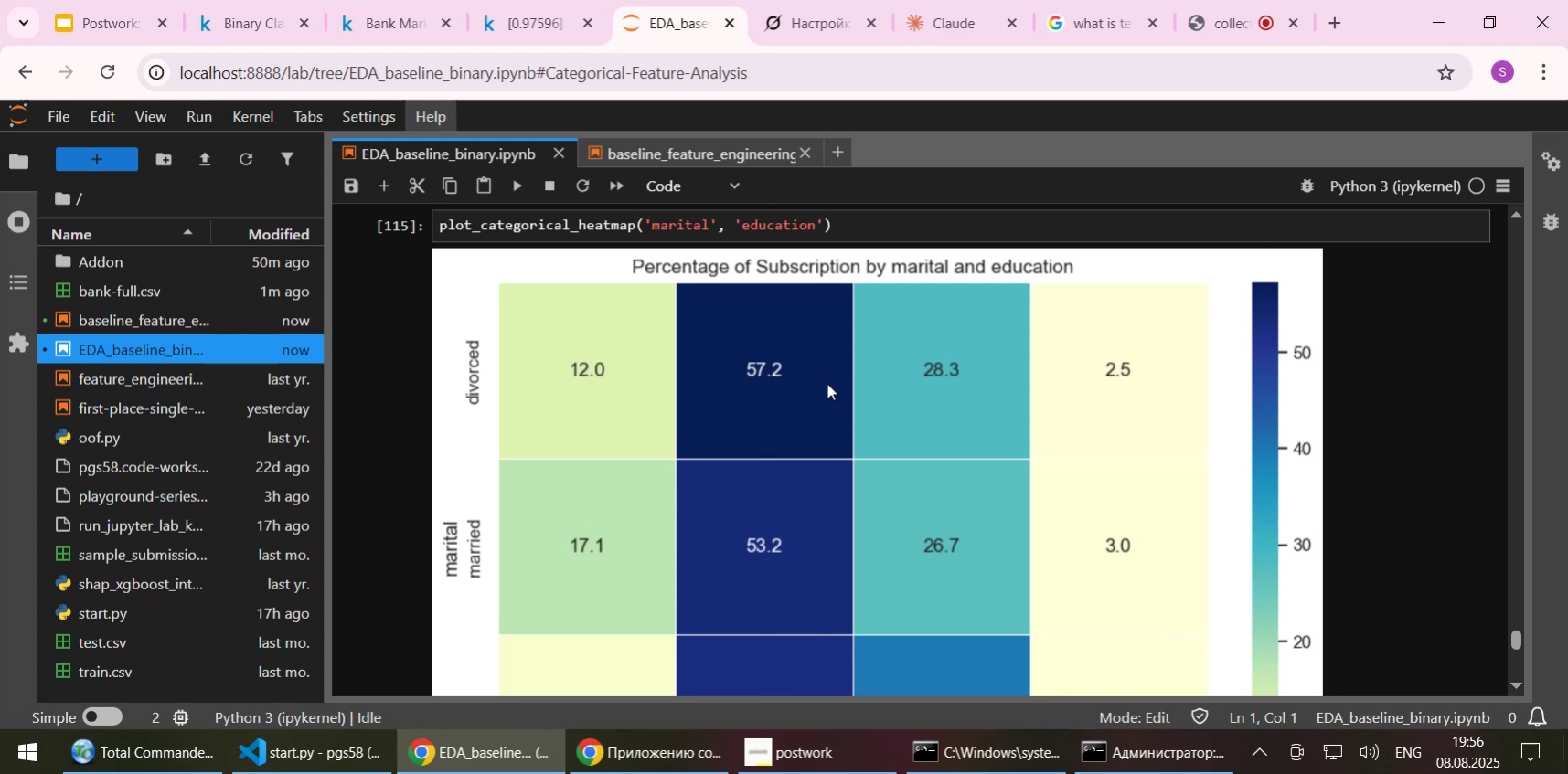 
wait(28.21)
 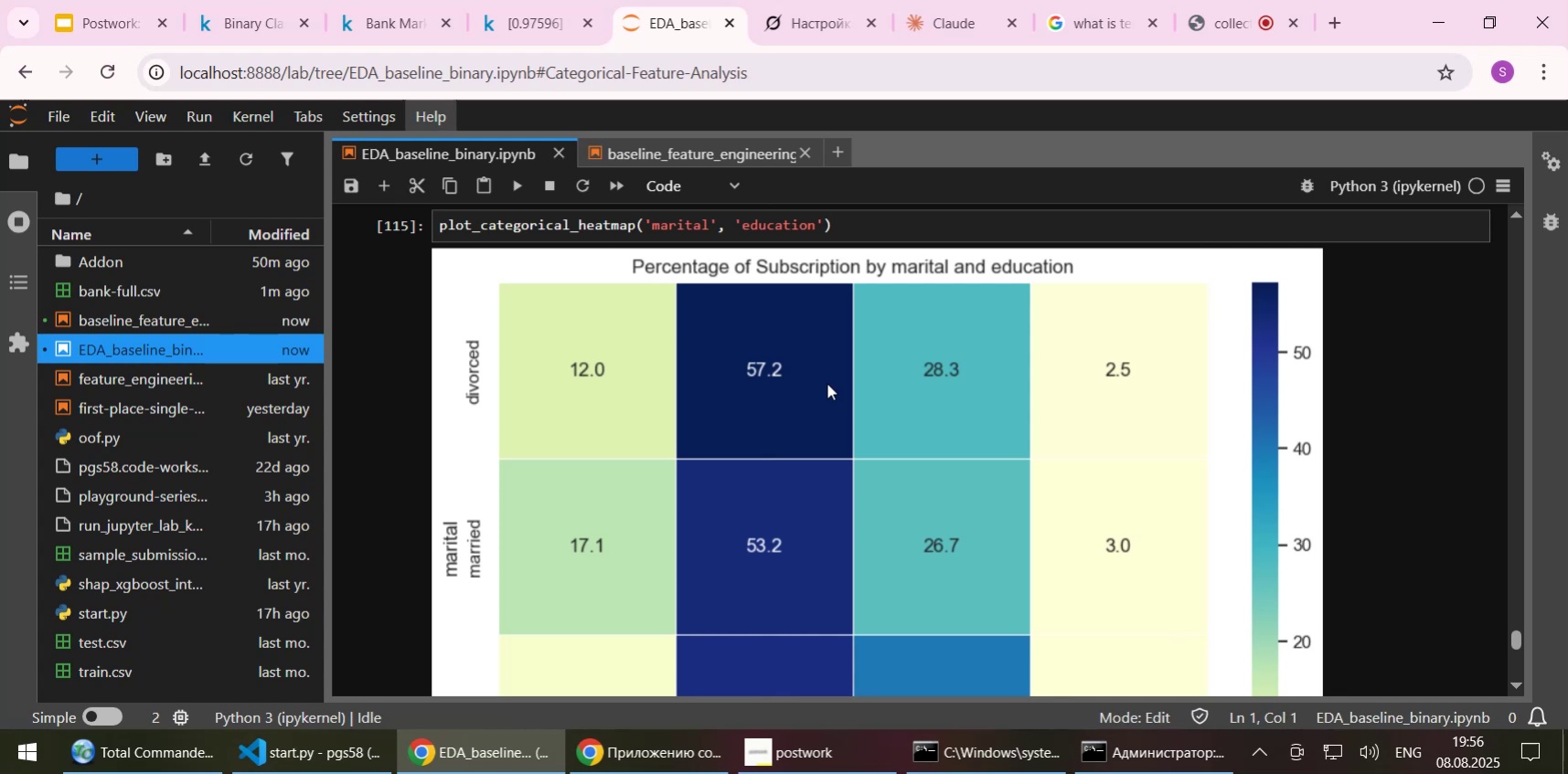 
scroll: coordinate [827, 390], scroll_direction: down, amount: 3.0
 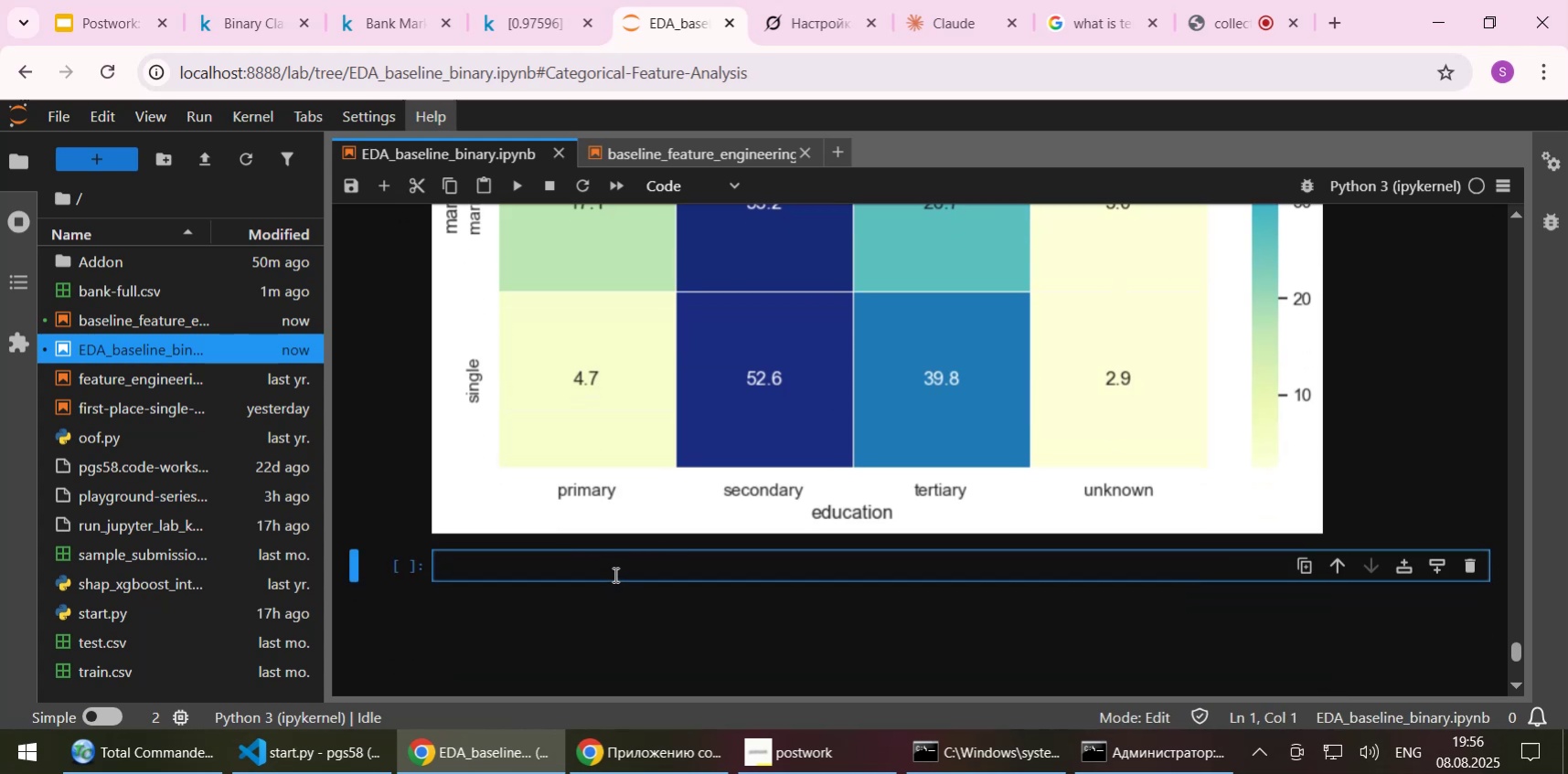 
left_click([612, 569])
 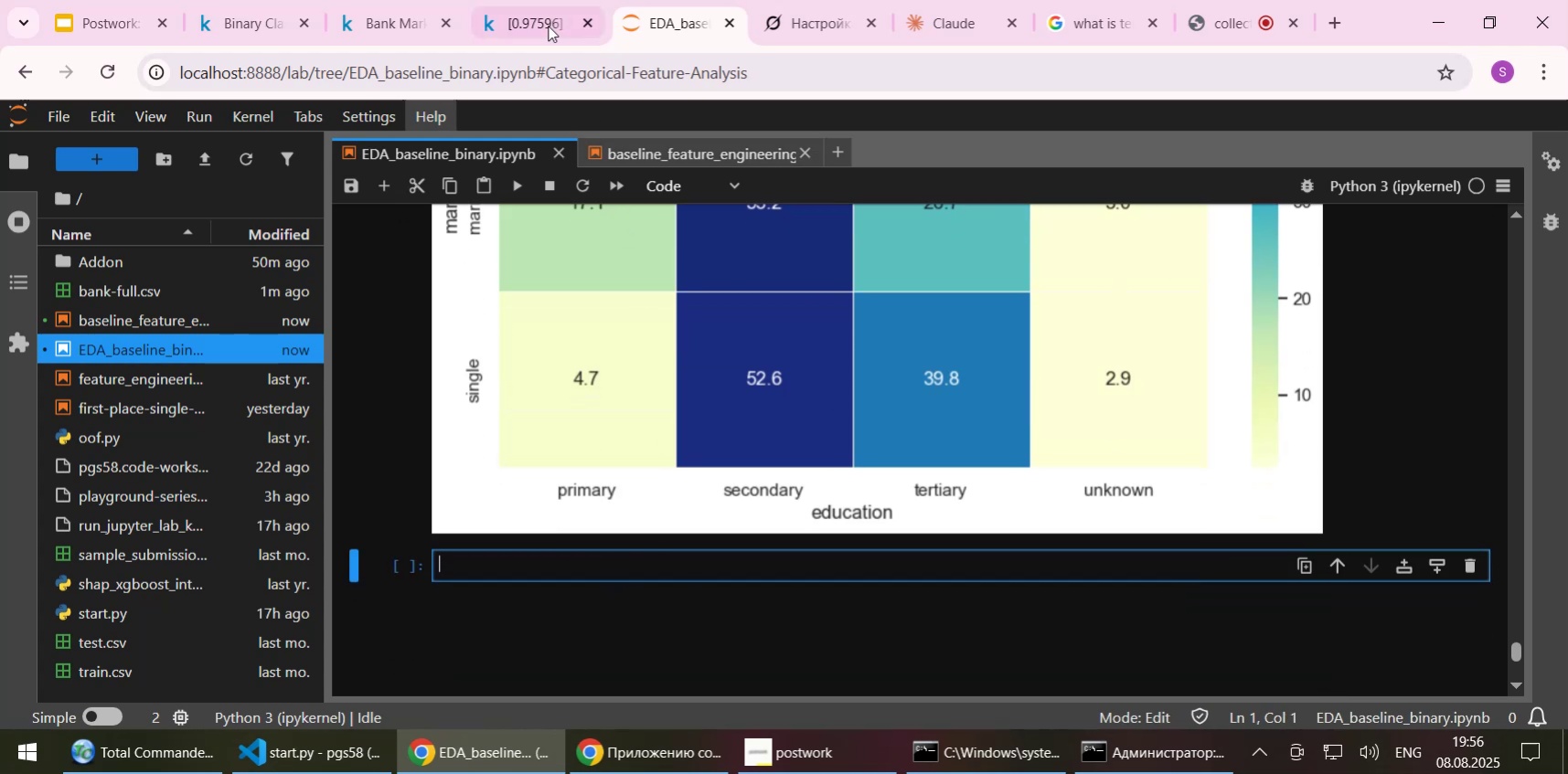 
left_click([542, 20])
 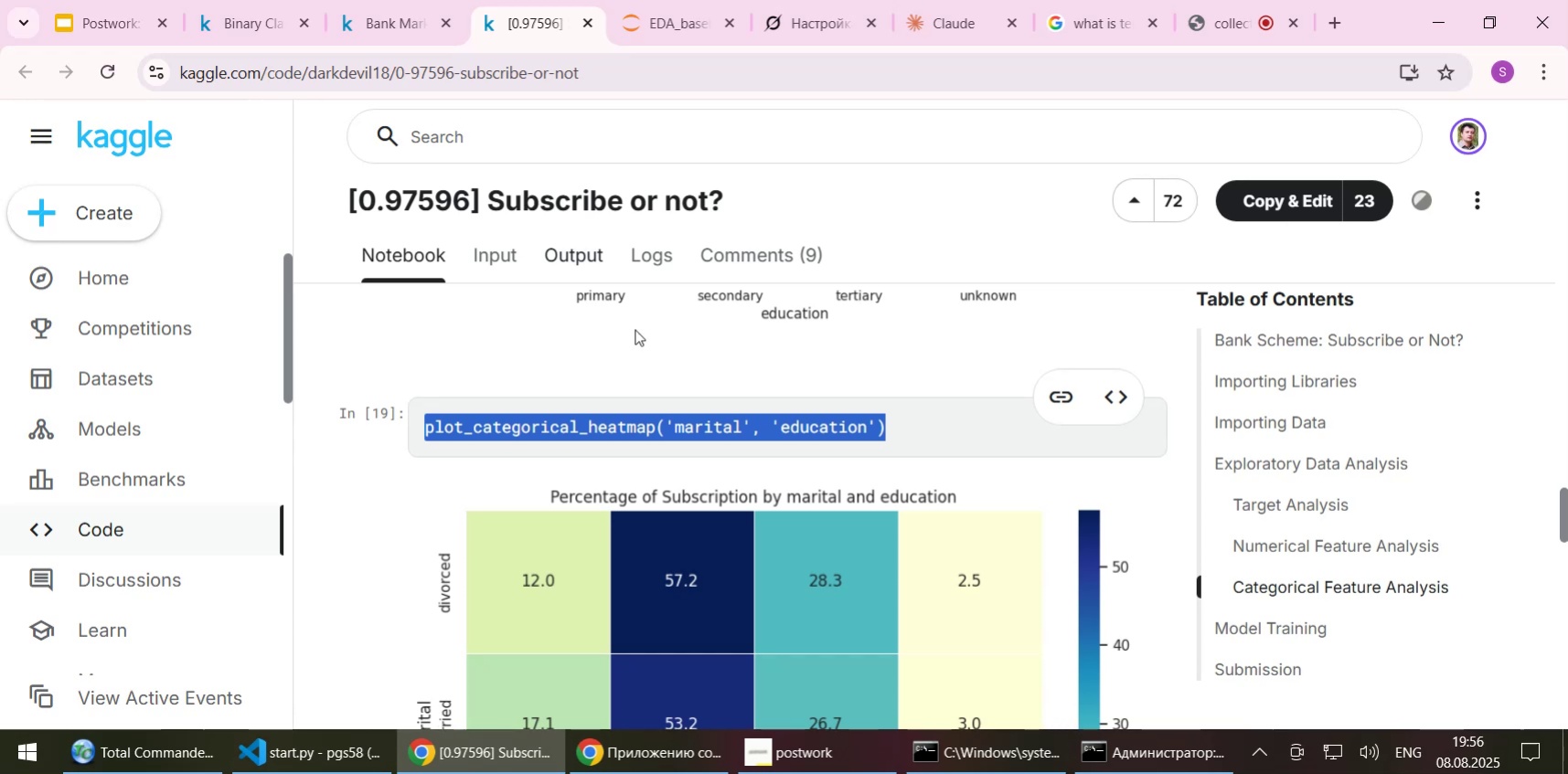 
scroll: coordinate [638, 334], scroll_direction: down, amount: 5.0
 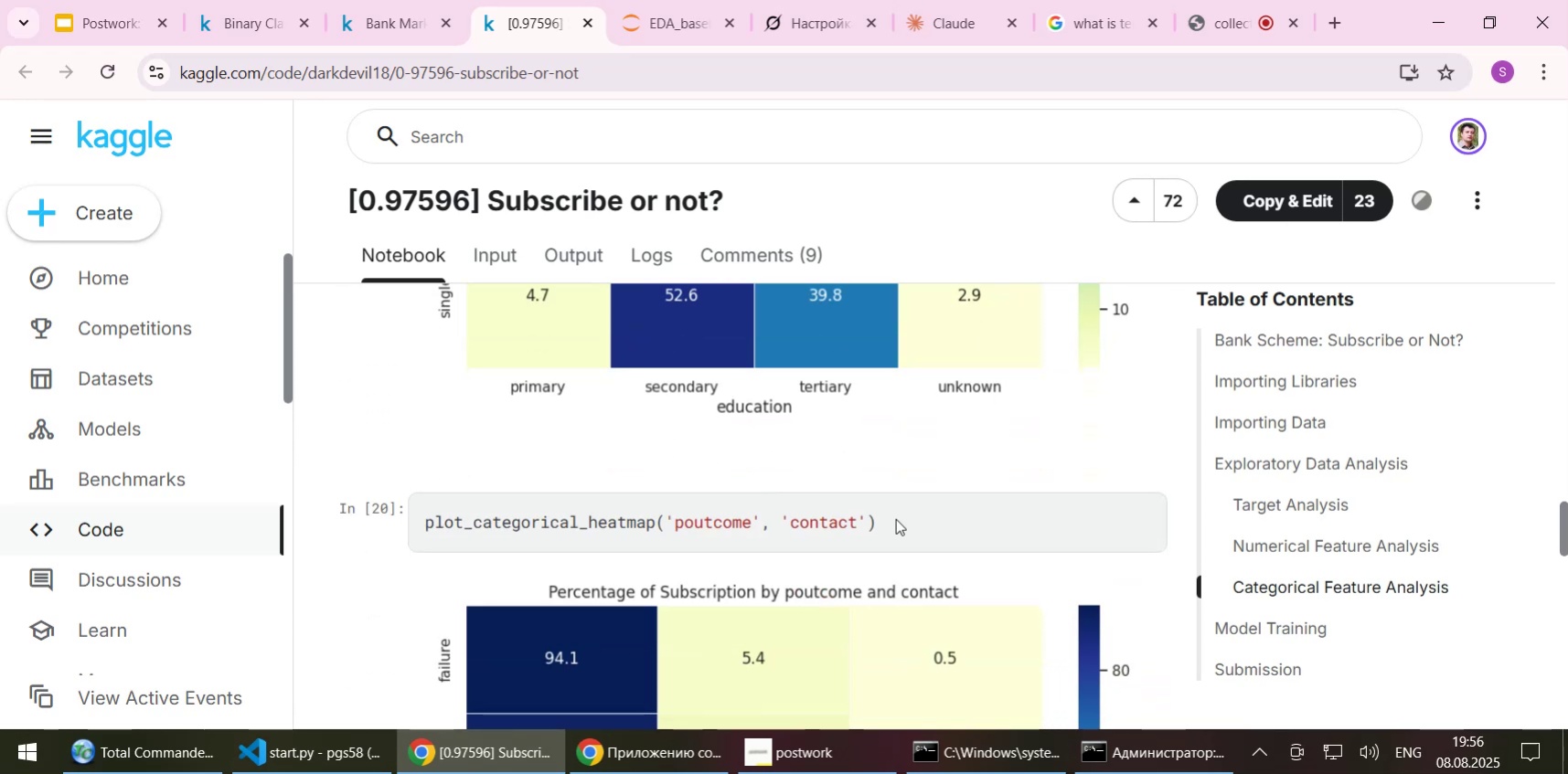 
left_click_drag(start_coordinate=[895, 518], to_coordinate=[426, 529])
 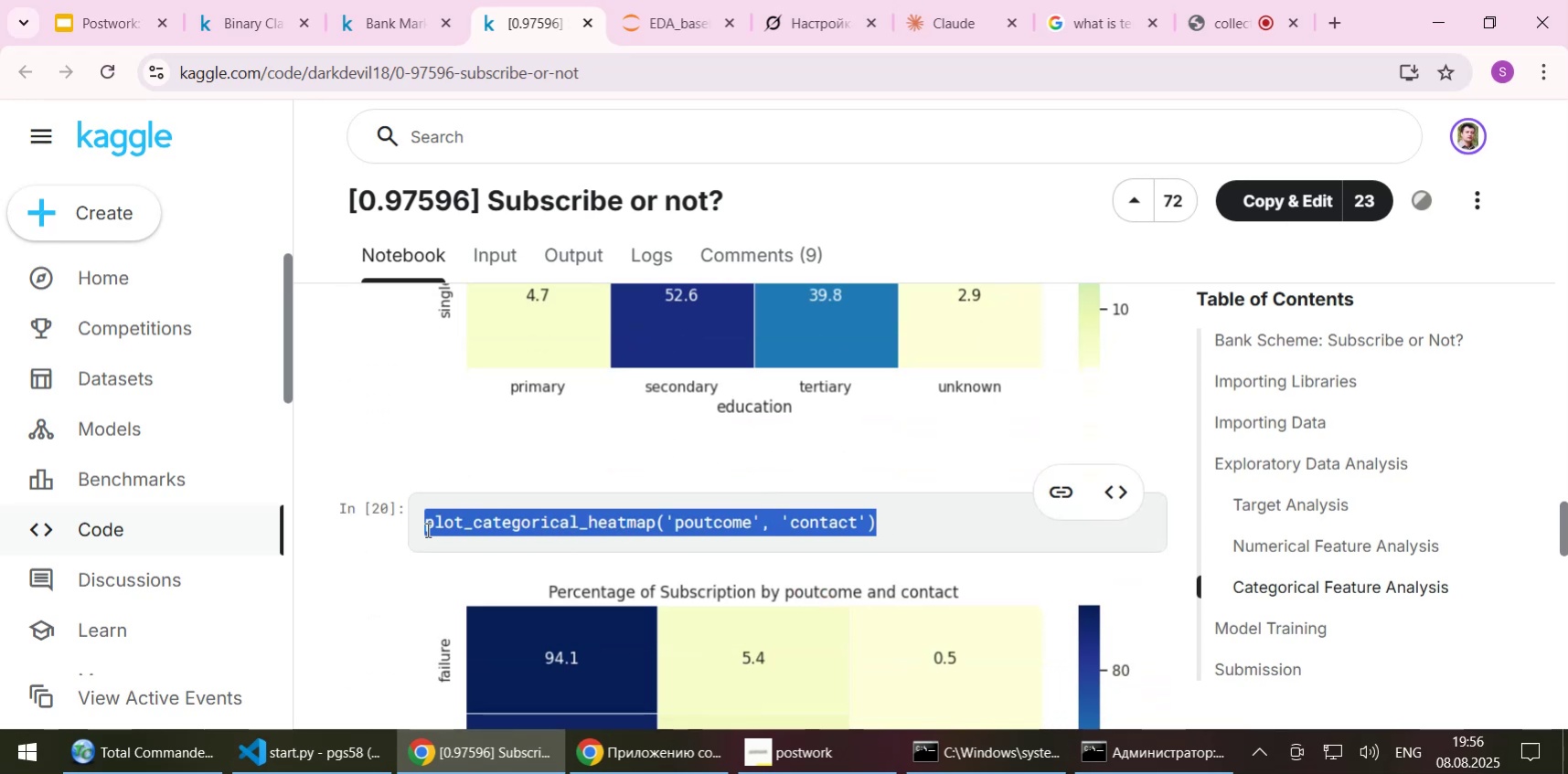 
key(Control+C)
 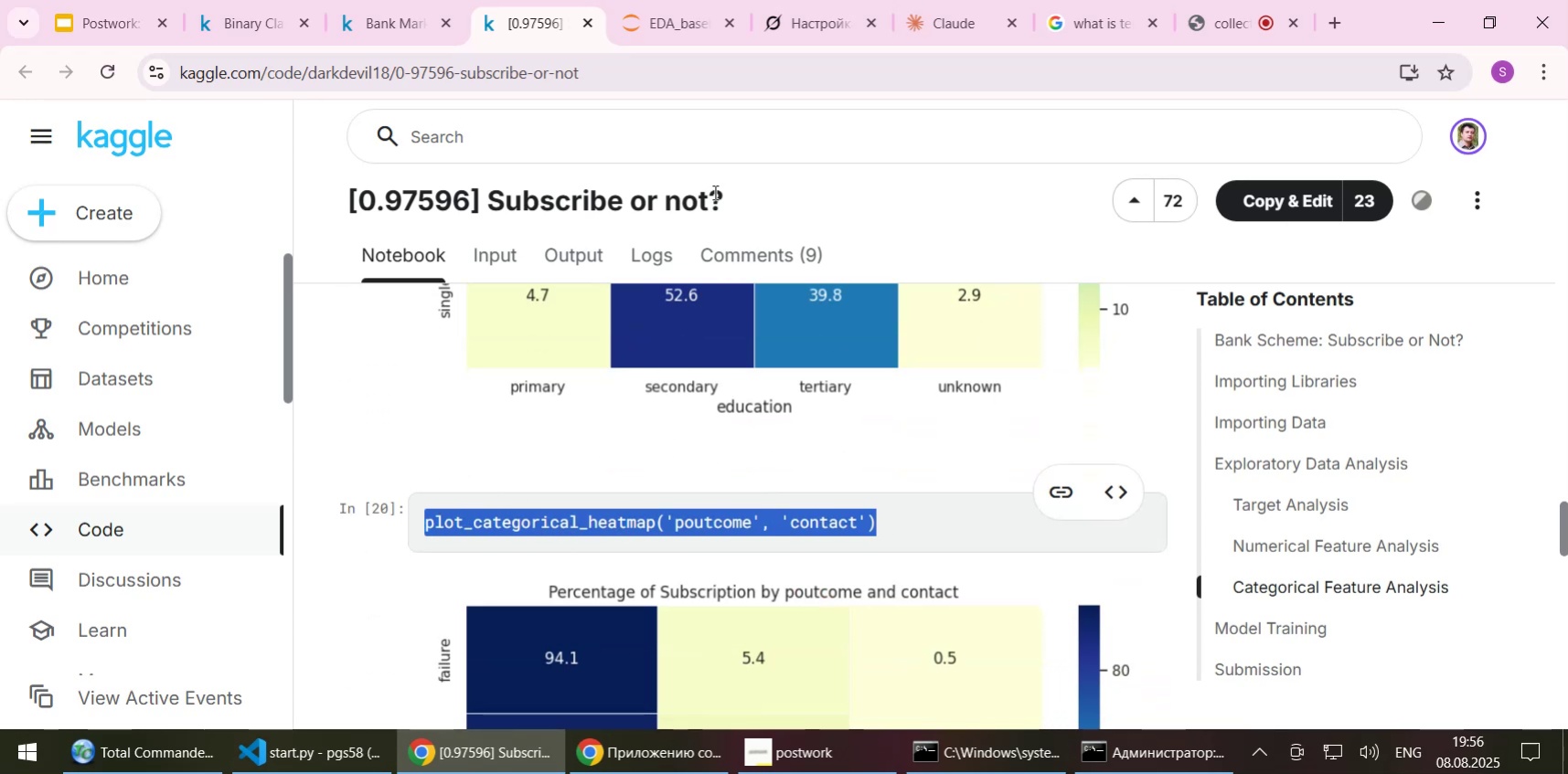 
left_click([652, 23])
 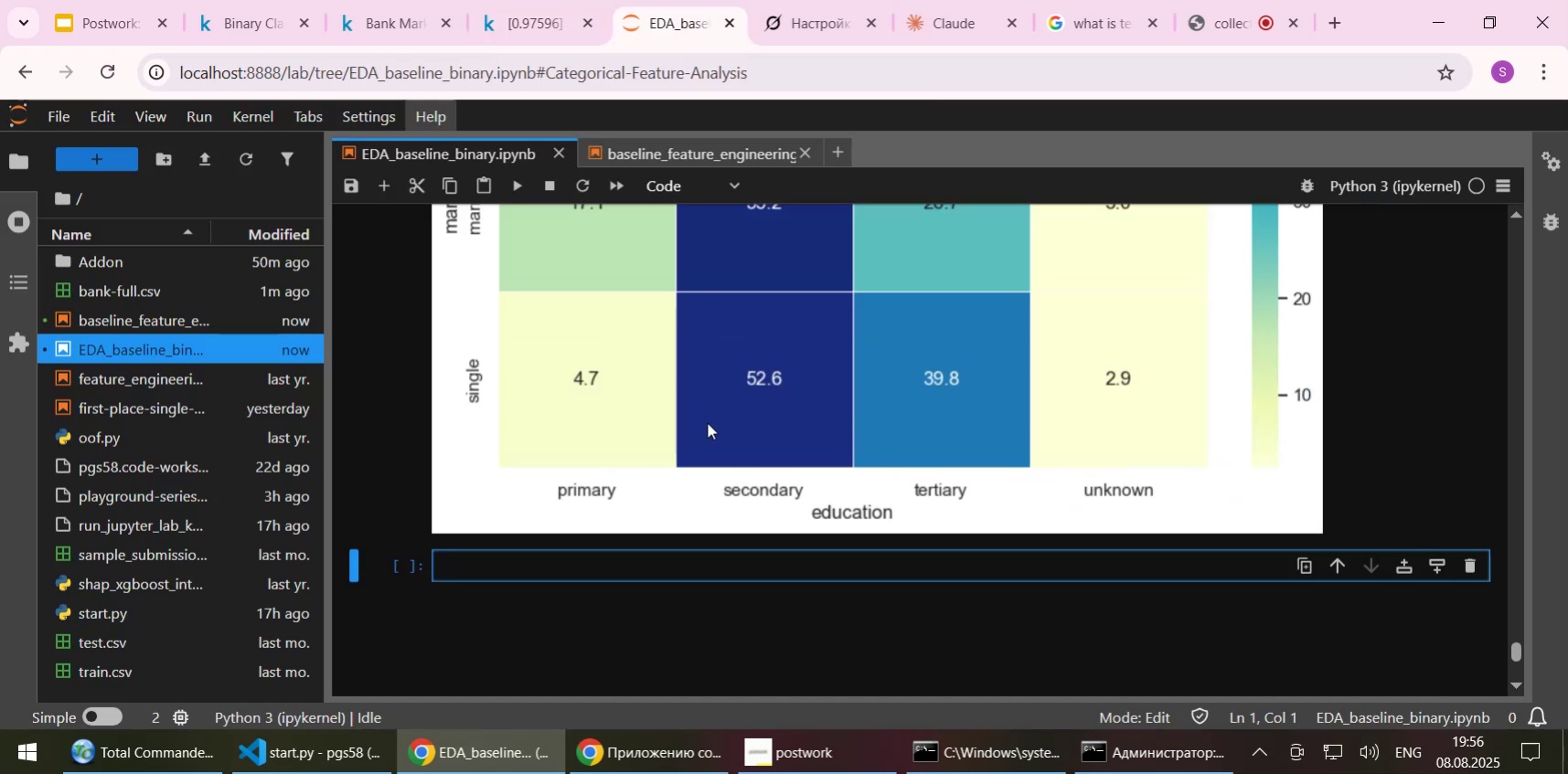 
scroll: coordinate [700, 426], scroll_direction: up, amount: 6.0
 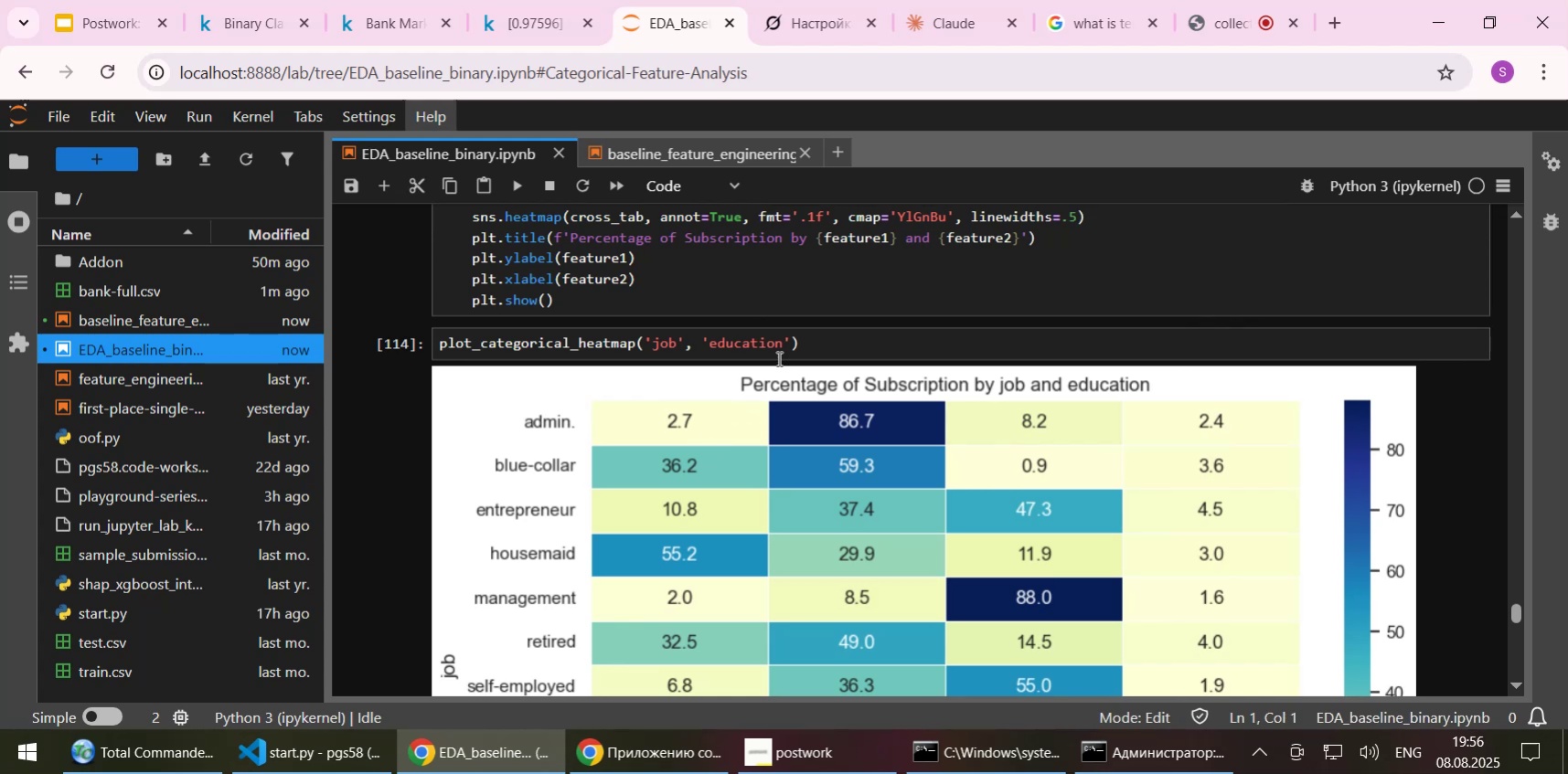 
left_click([815, 333])
 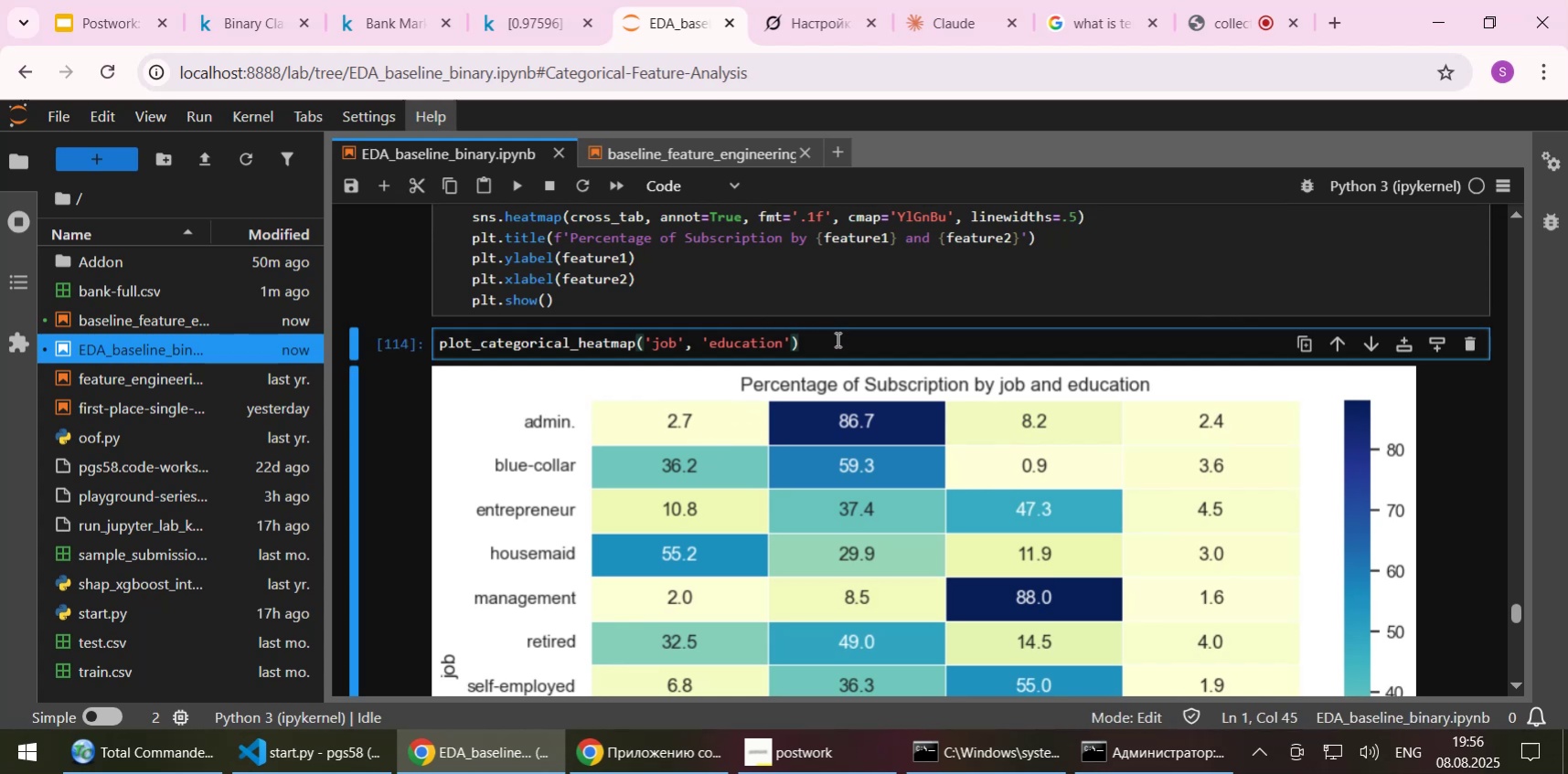 
key(Enter)
 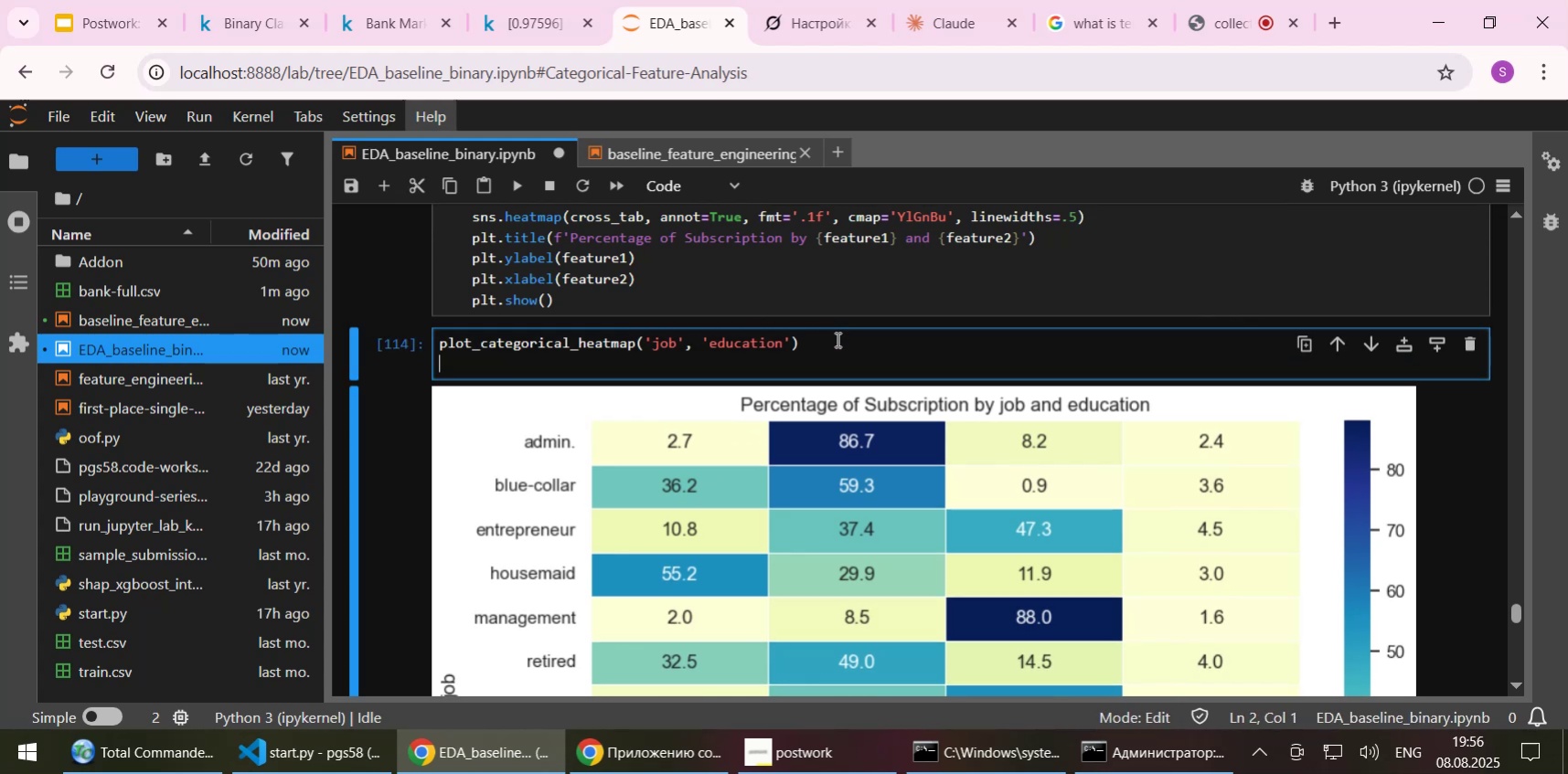 
key(Control+ControlLeft)
 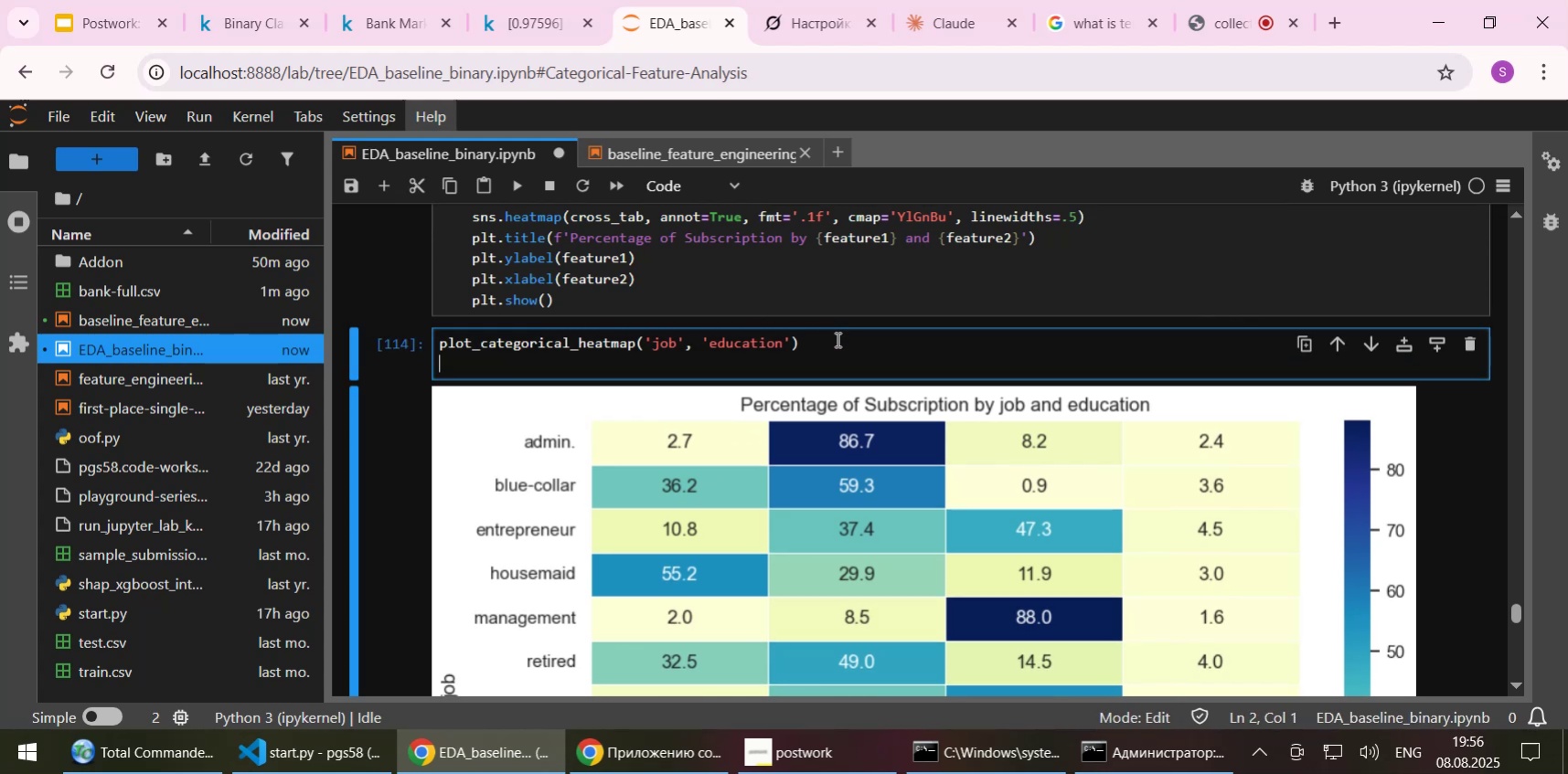 
key(Control+V)
 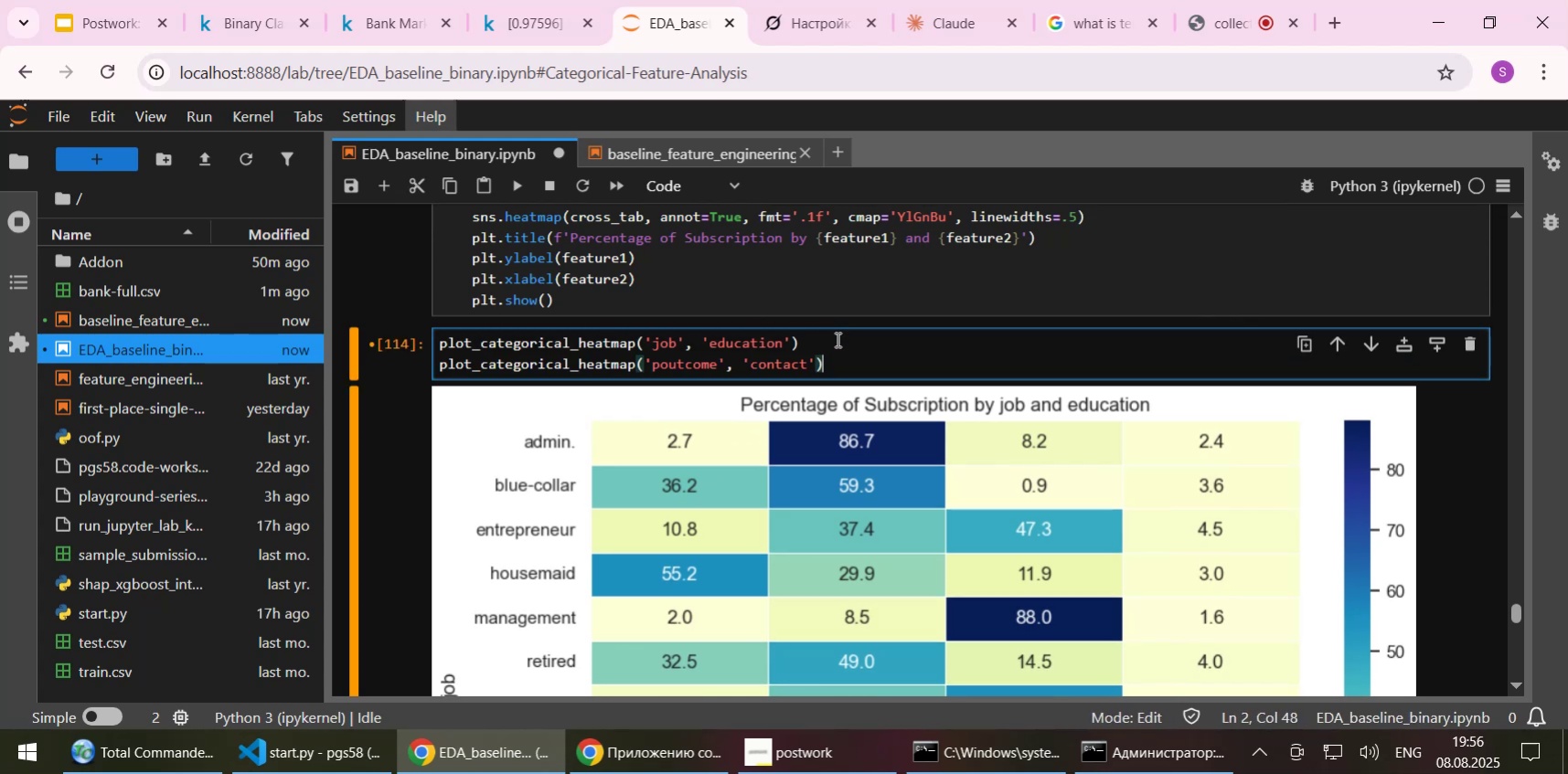 
key(ArrowUp)
 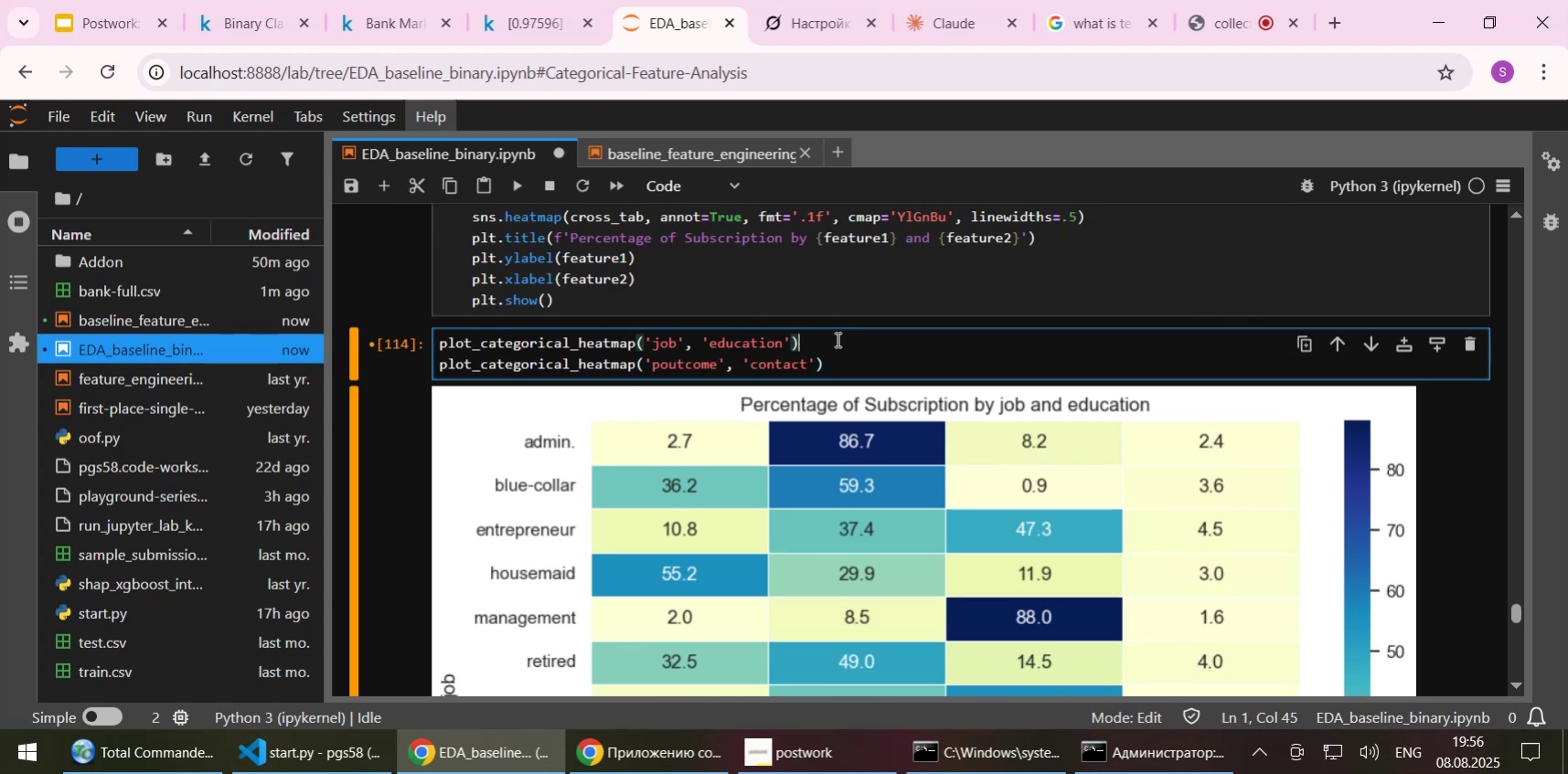 
key(End)
 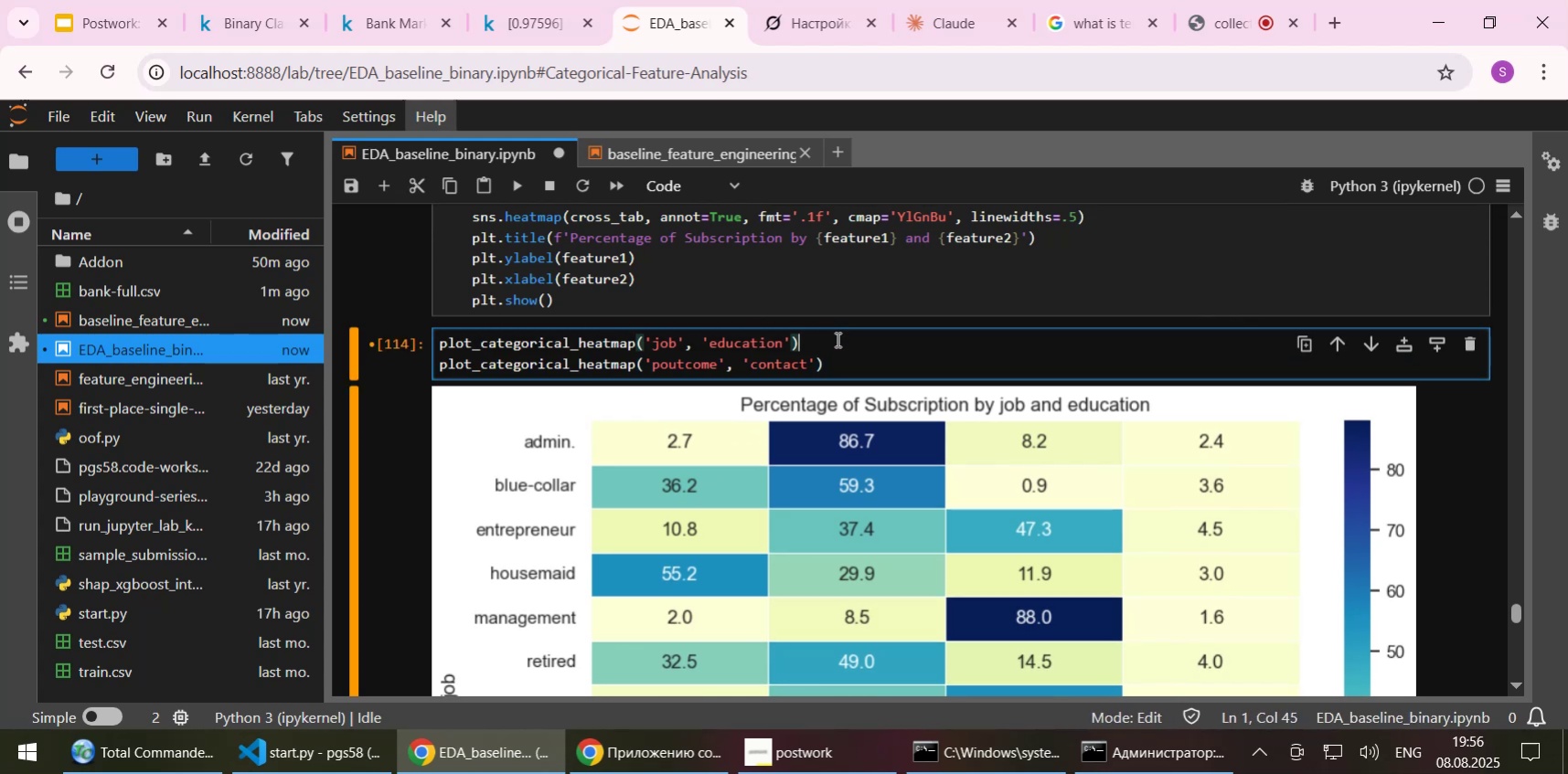 
key(Enter)
 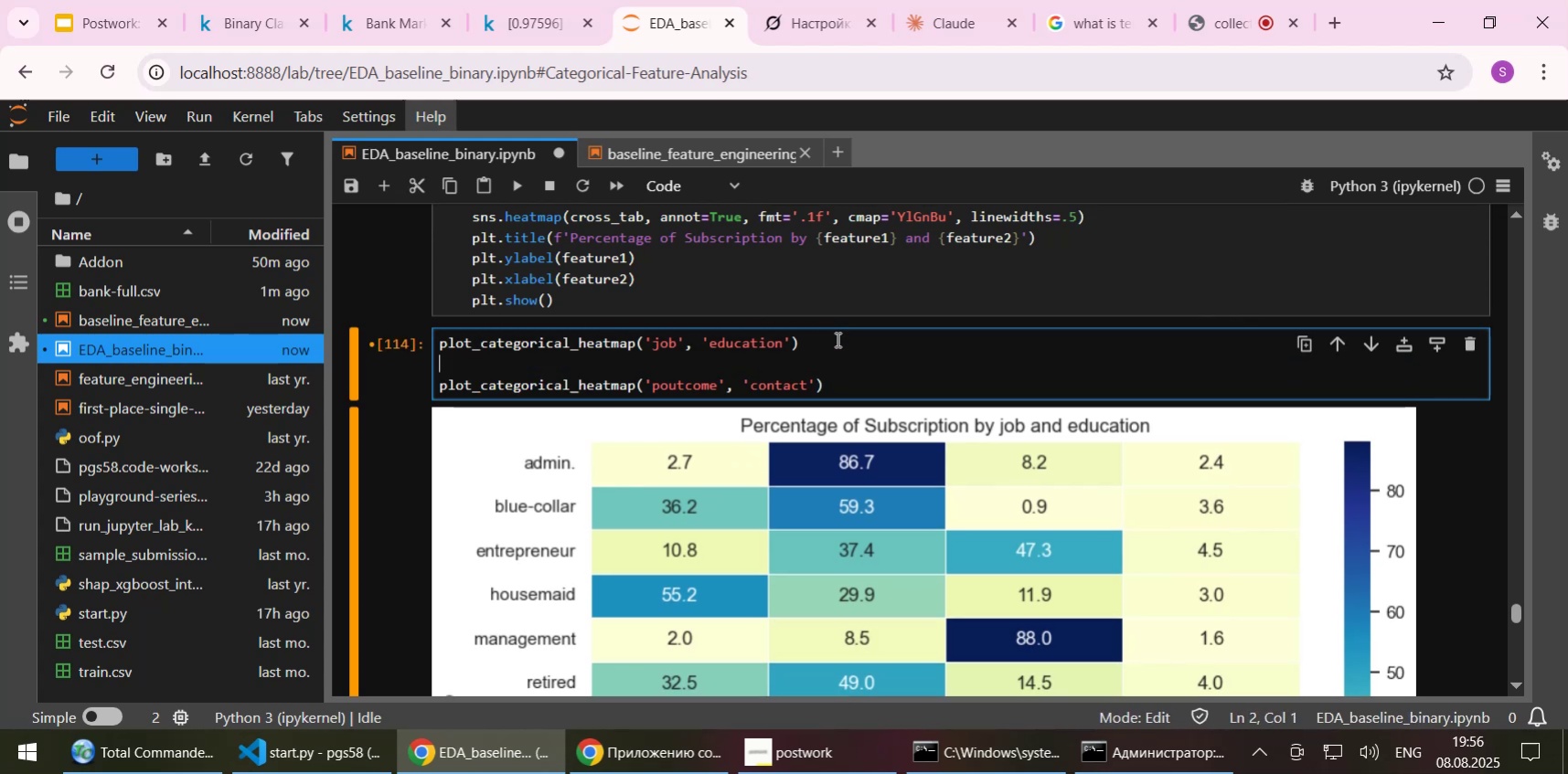 
scroll: coordinate [852, 403], scroll_direction: down, amount: 4.0
 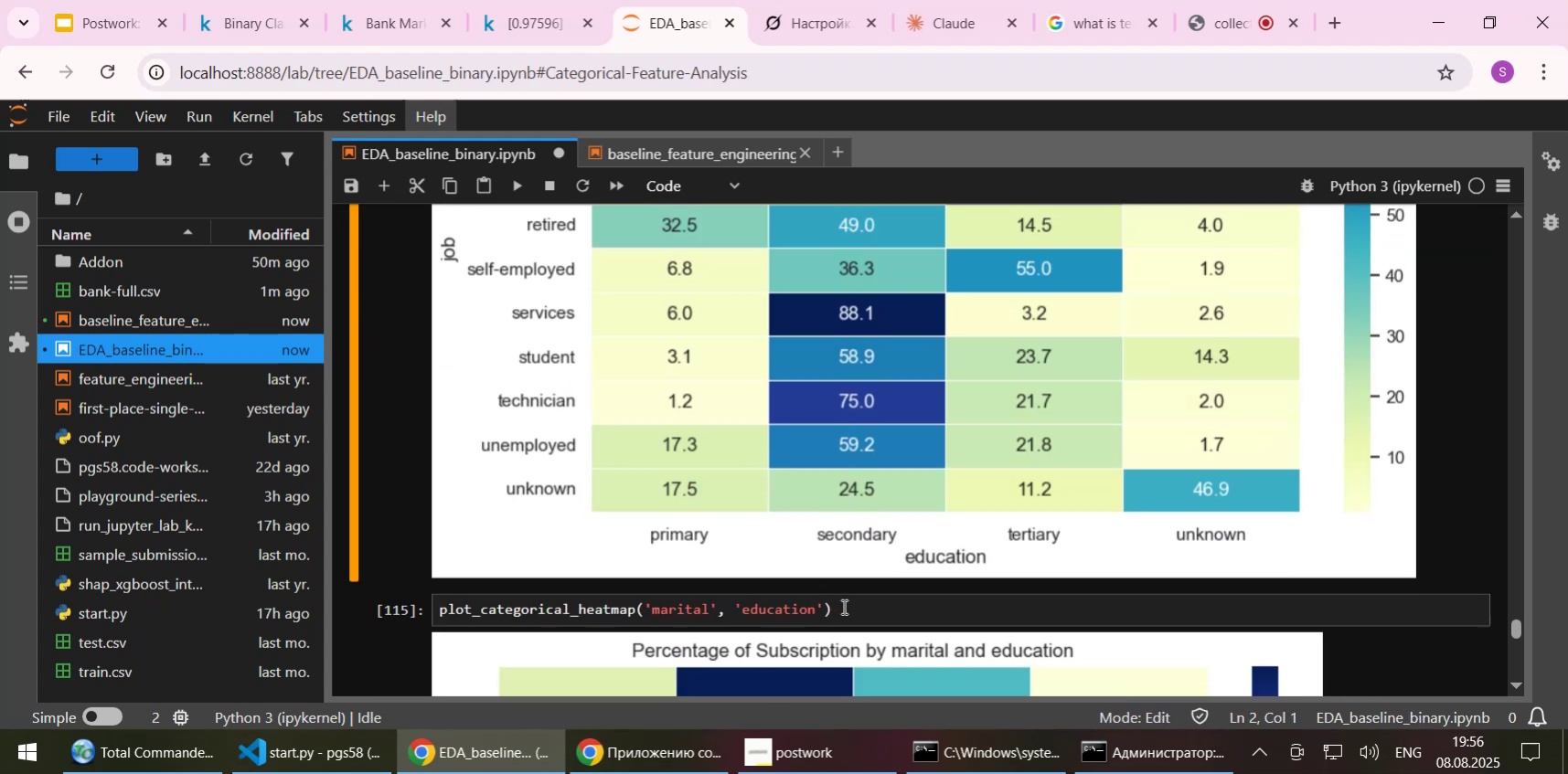 
left_click_drag(start_coordinate=[843, 606], to_coordinate=[428, 606])
 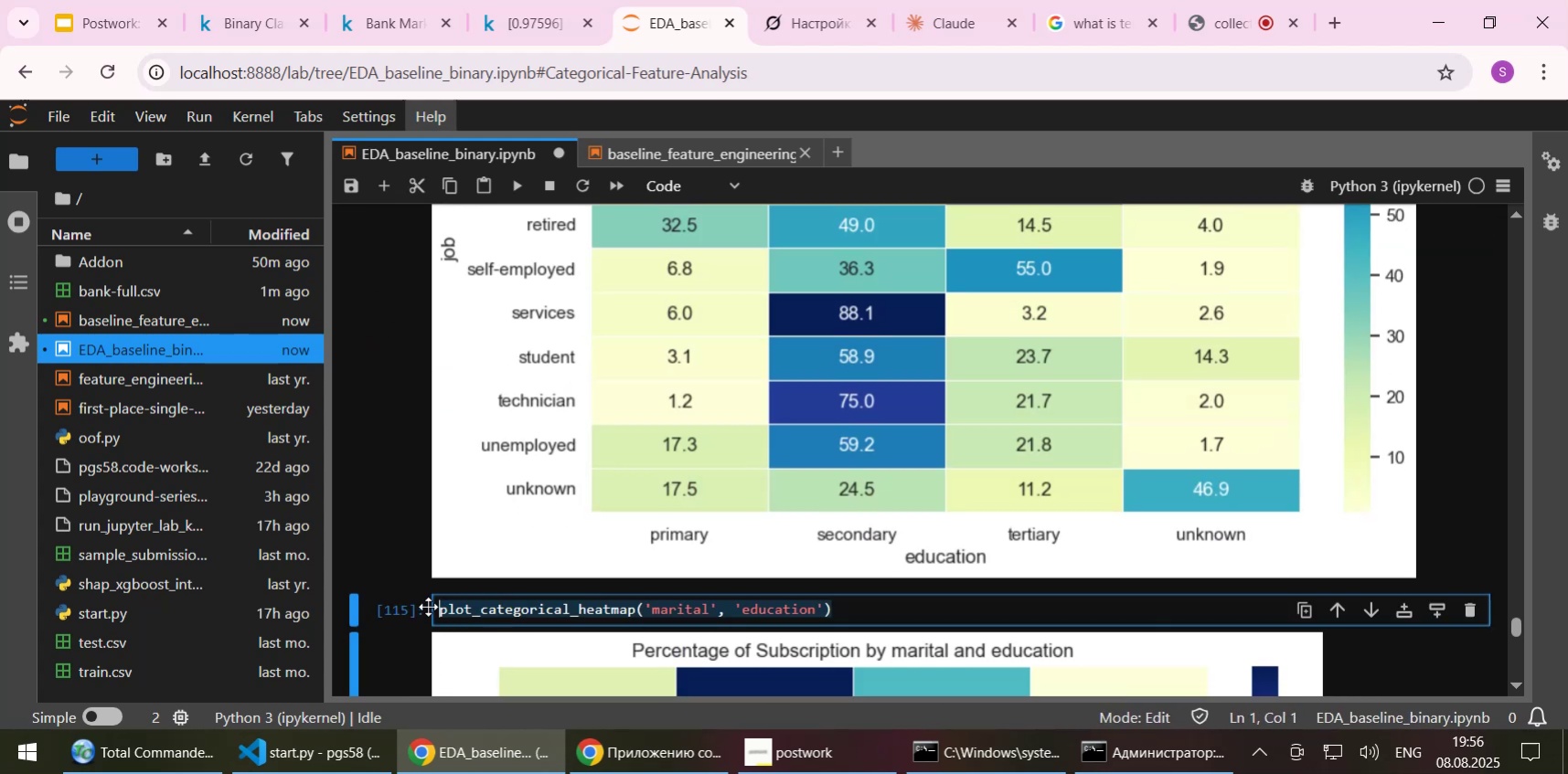 
key(Control+X)
 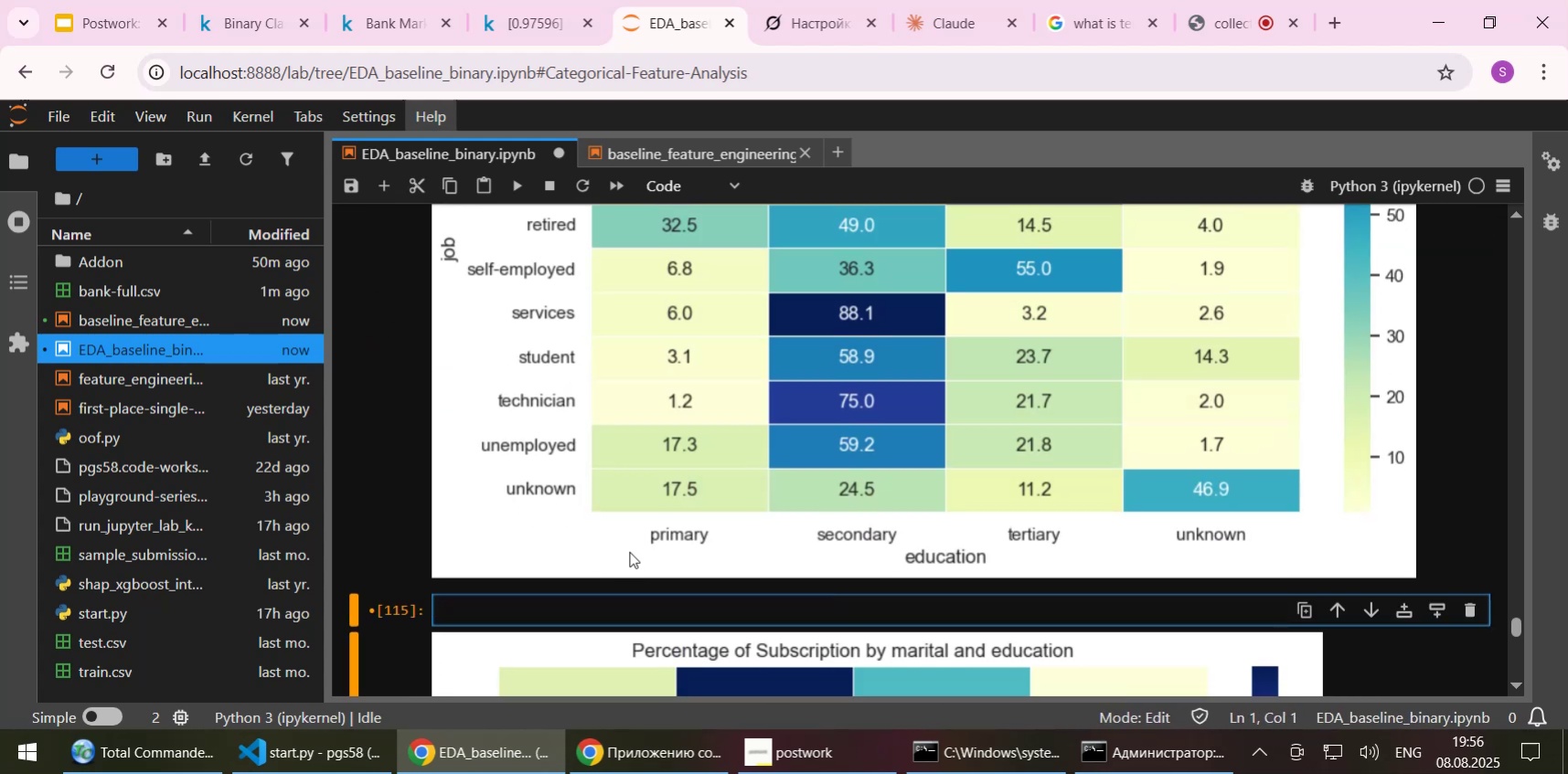 
scroll: coordinate [630, 546], scroll_direction: up, amount: 6.0
 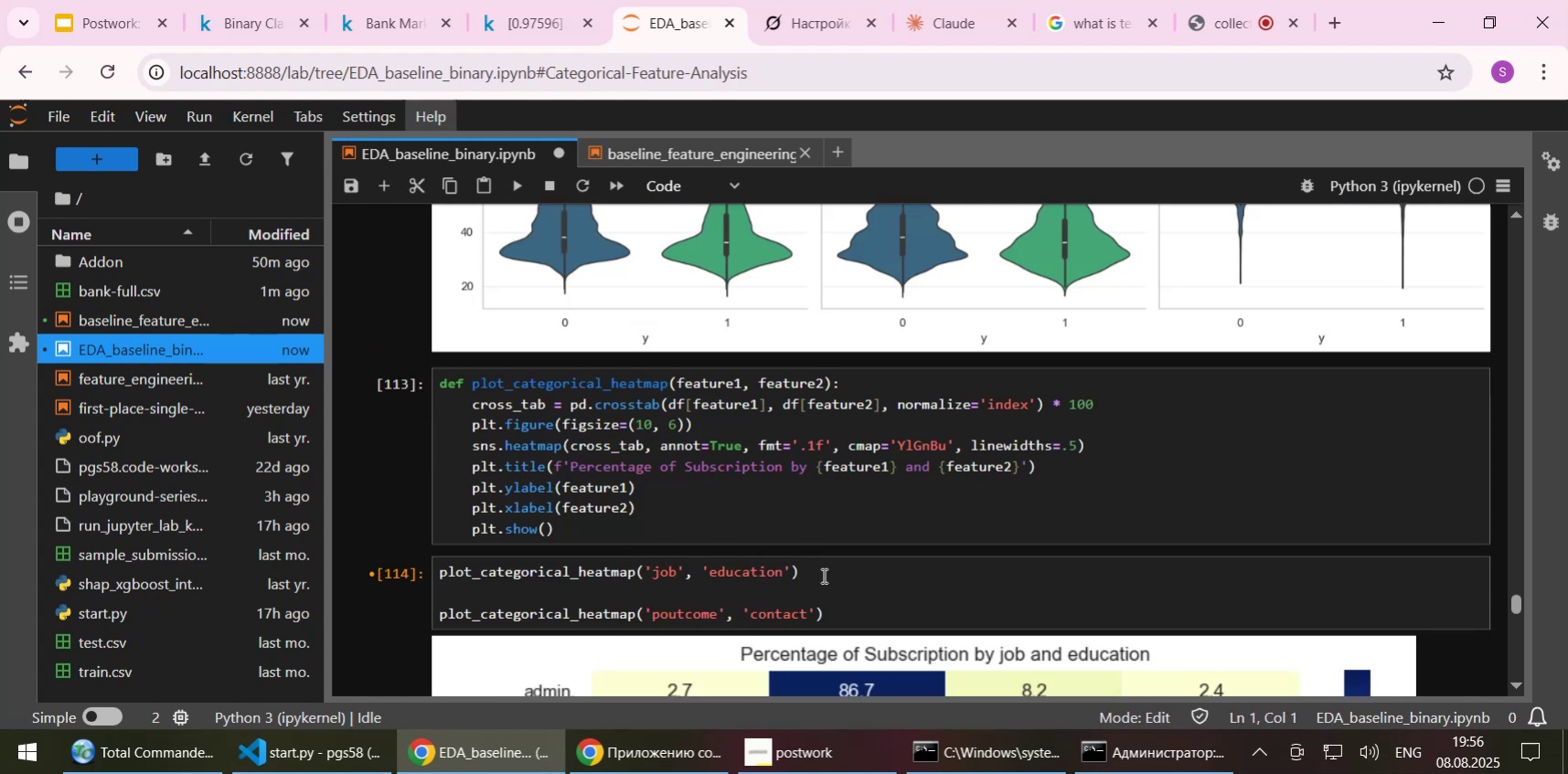 
left_click([805, 590])
 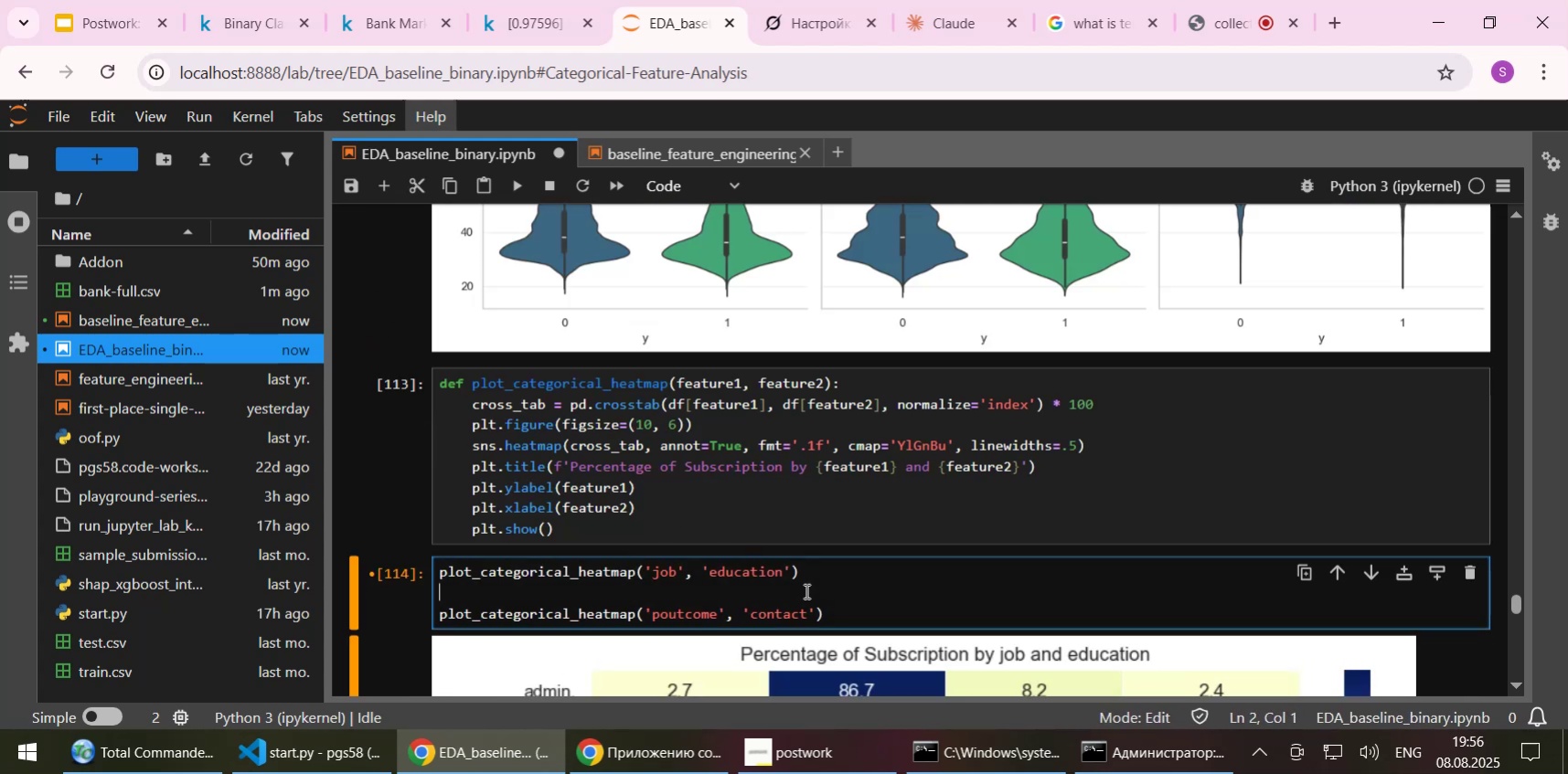 
key(Control+ControlLeft)
 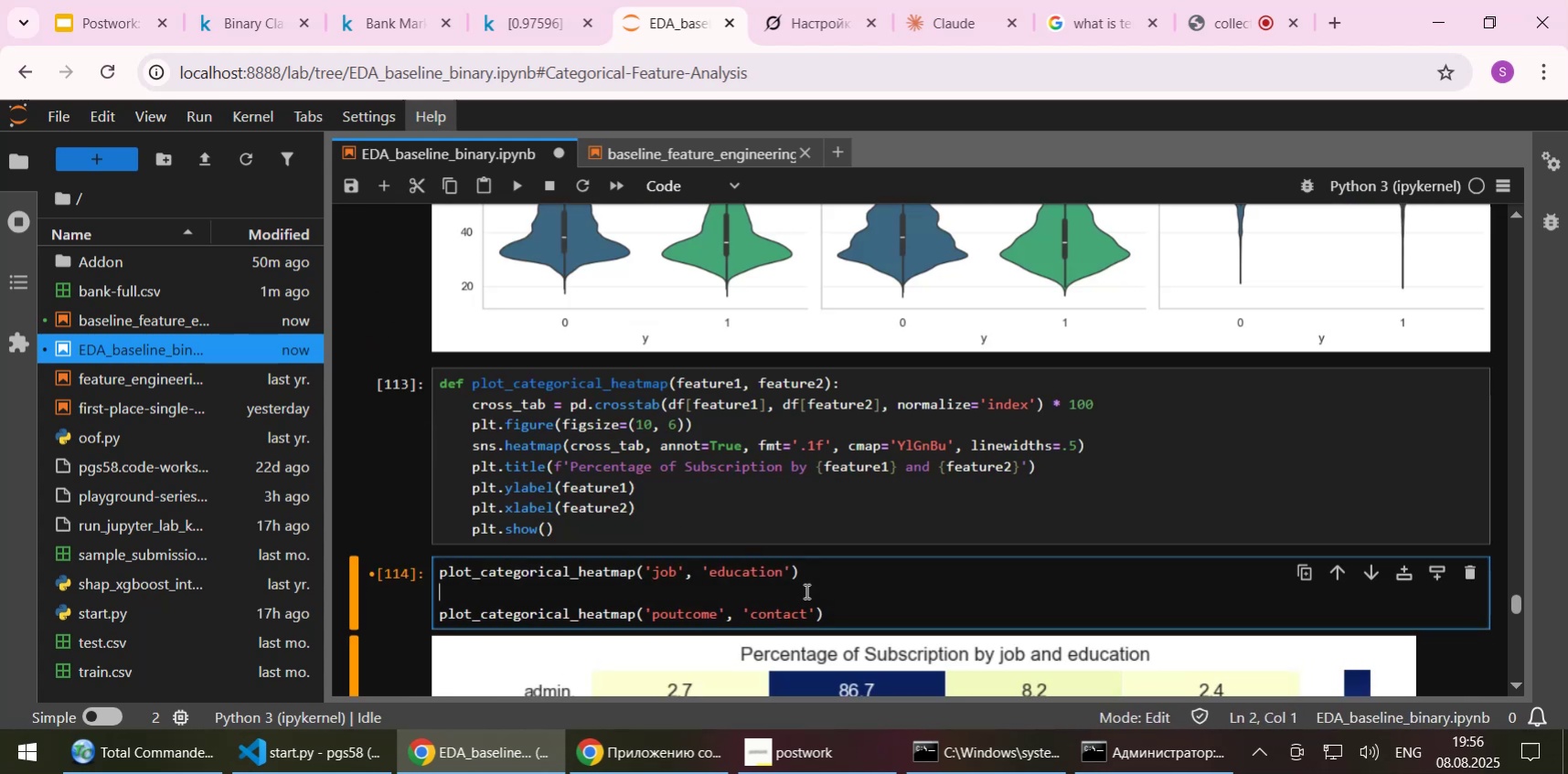 
key(Control+V)
 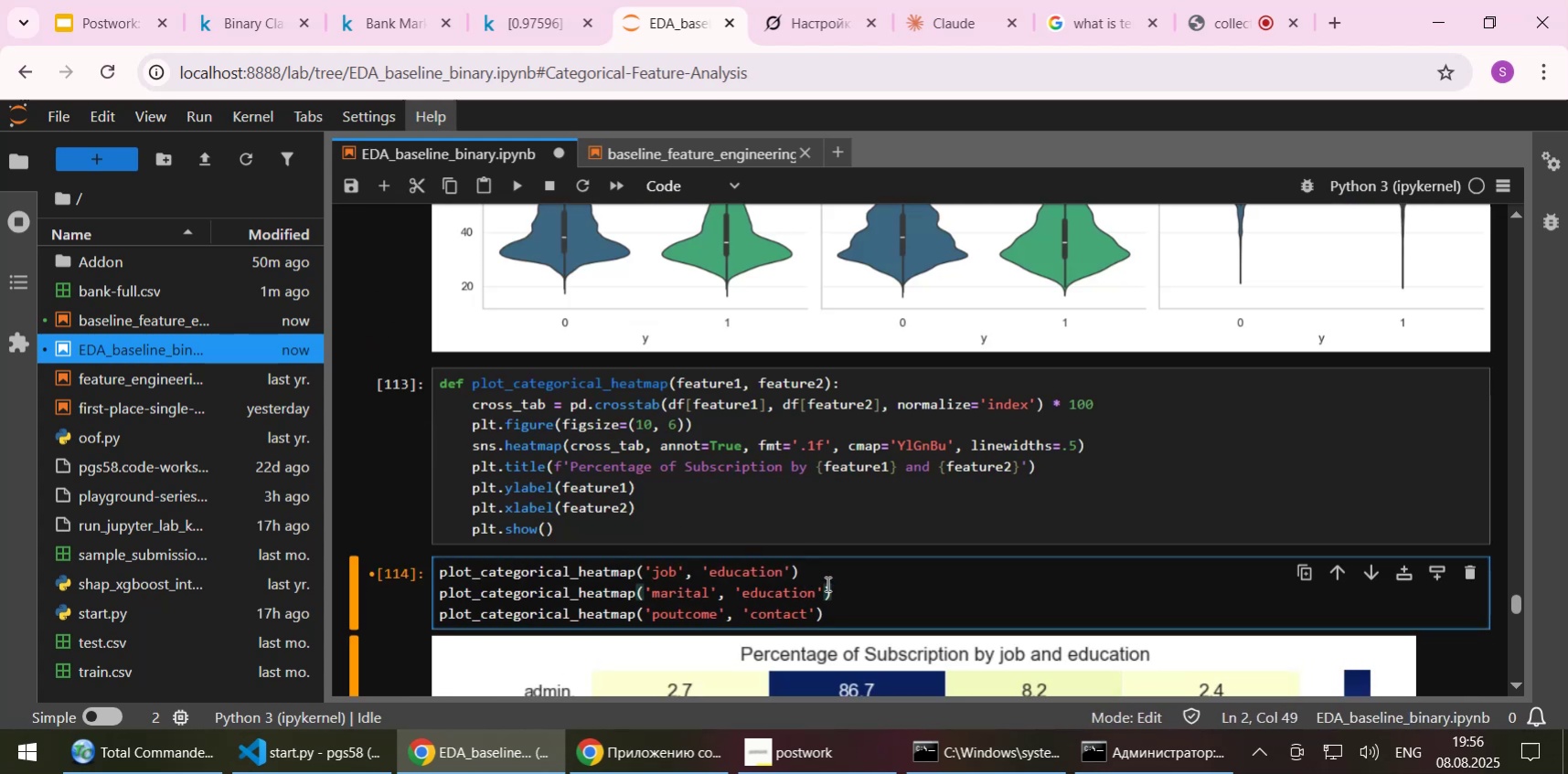 
key(ArrowUp)
 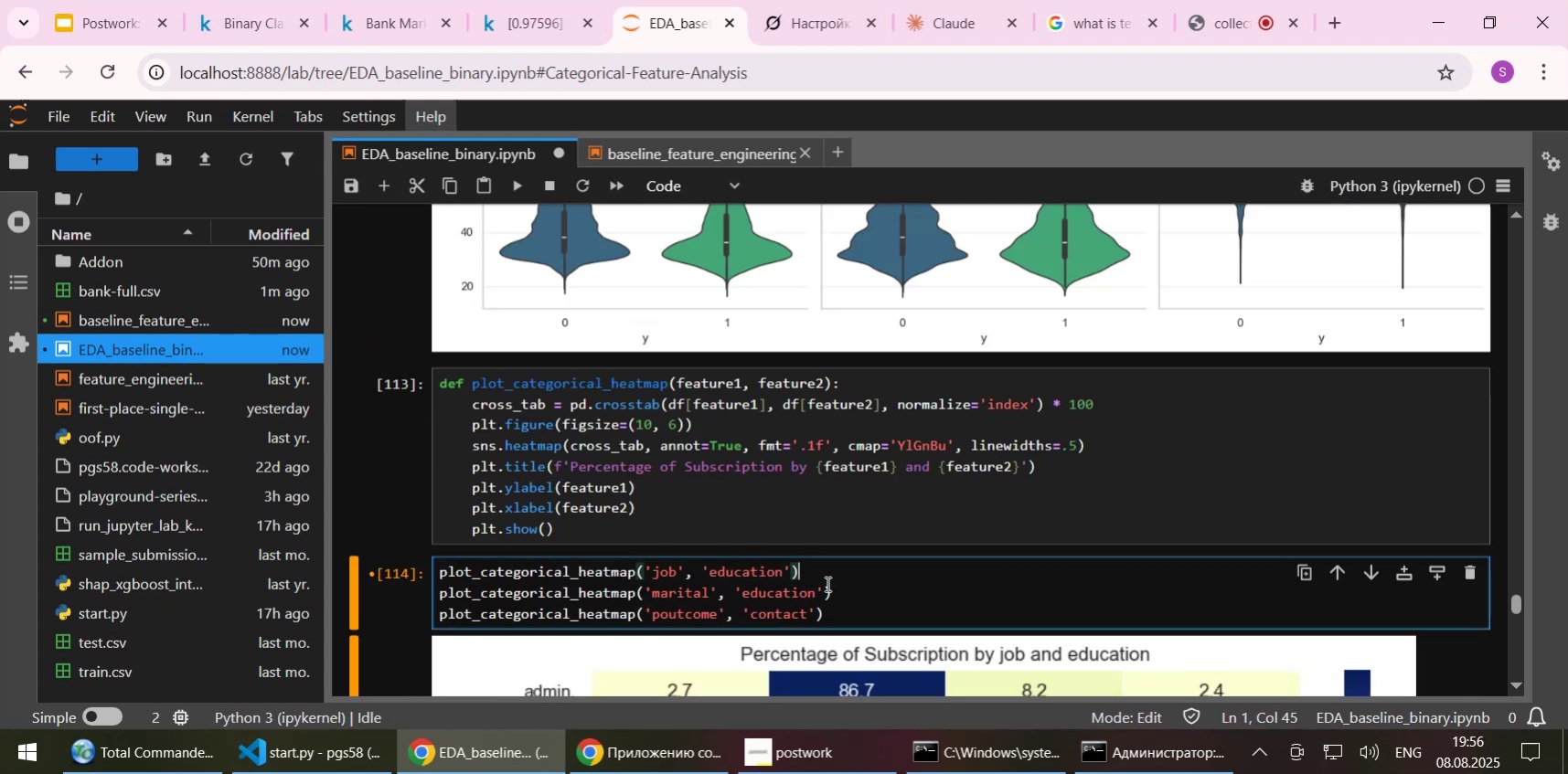 
key(Home)
 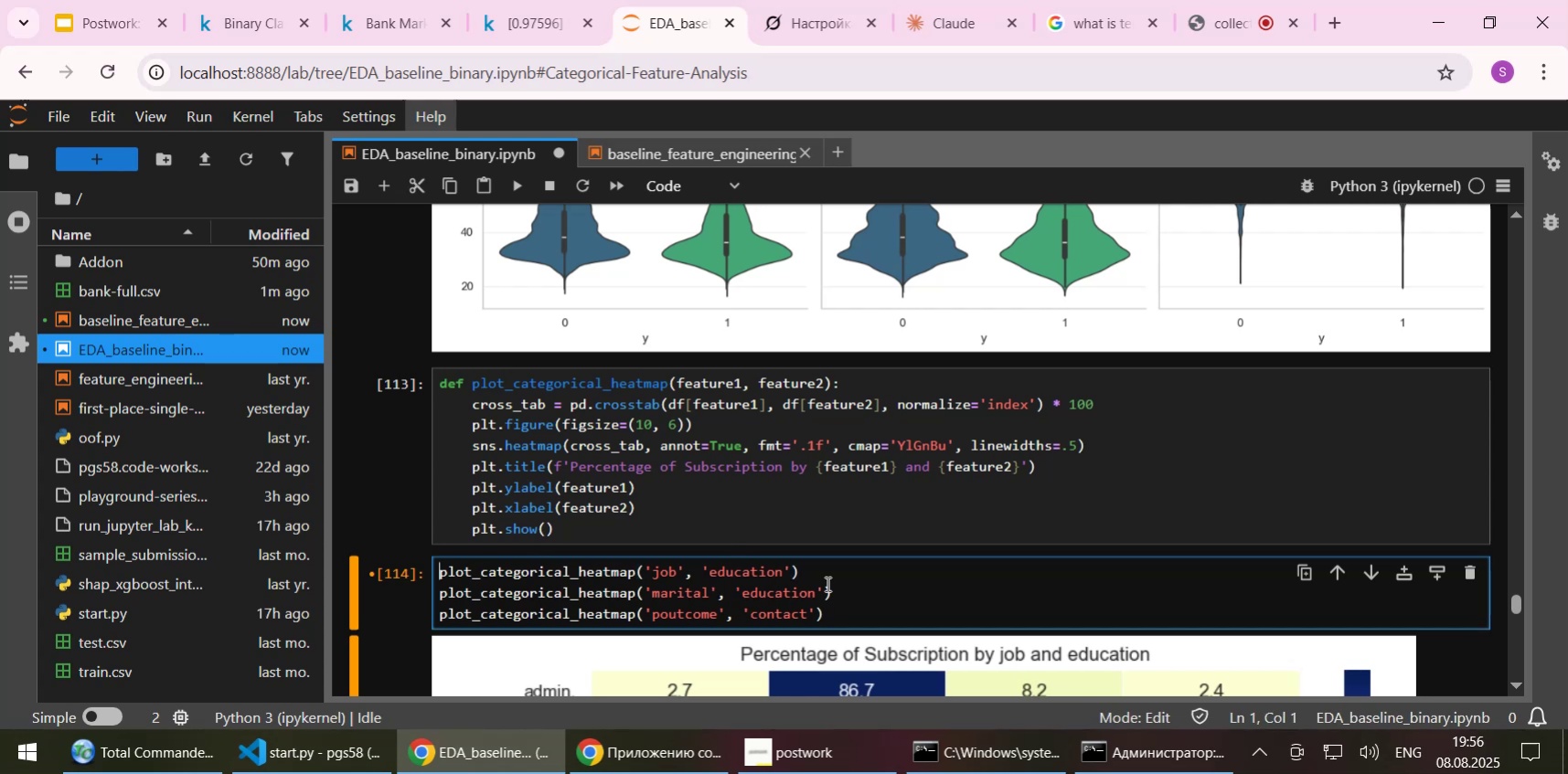 
key(Shift+3)
 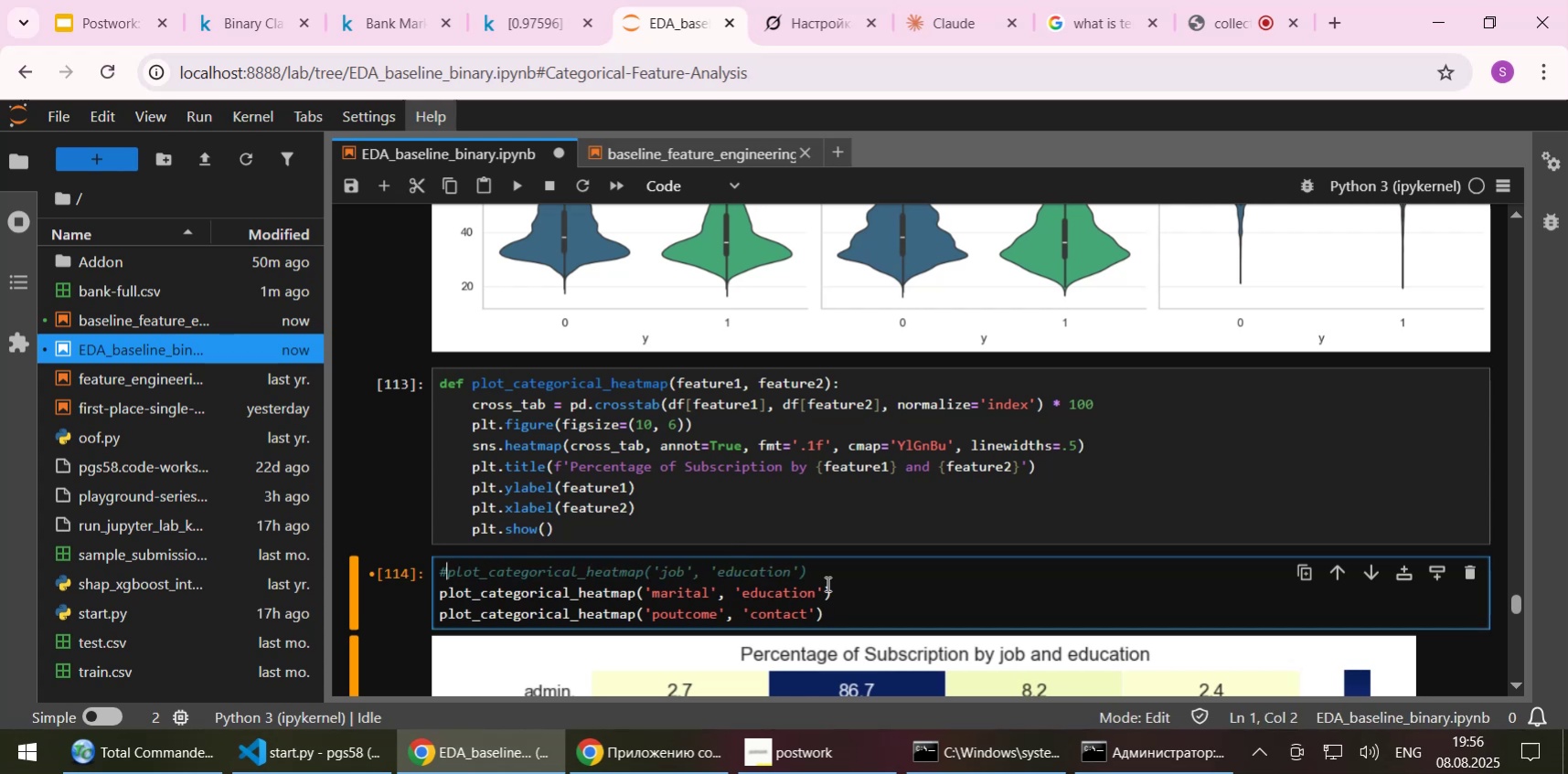 
key(ArrowDown)
 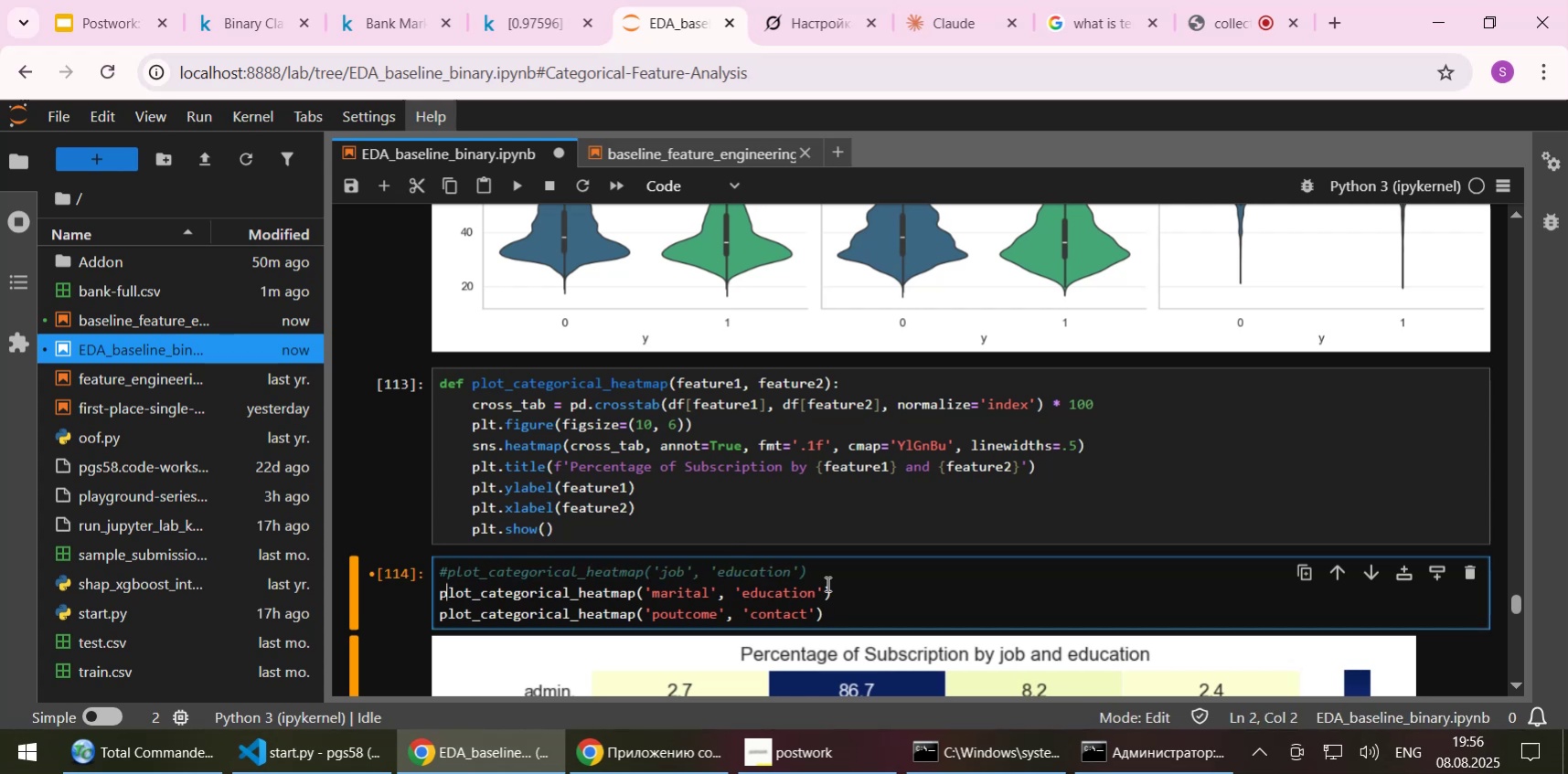 
key(ArrowLeft)
 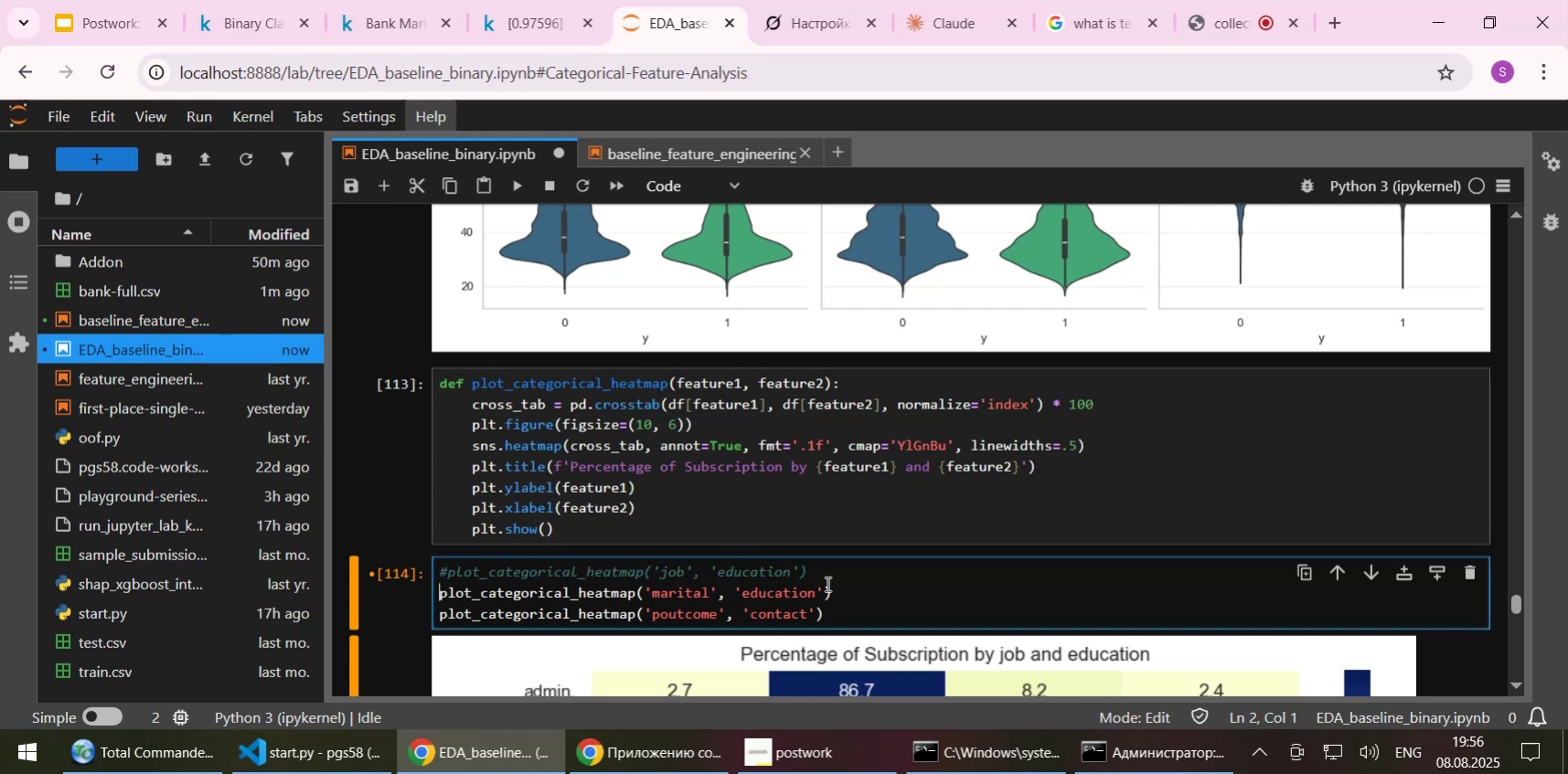 
key(Shift+3)
 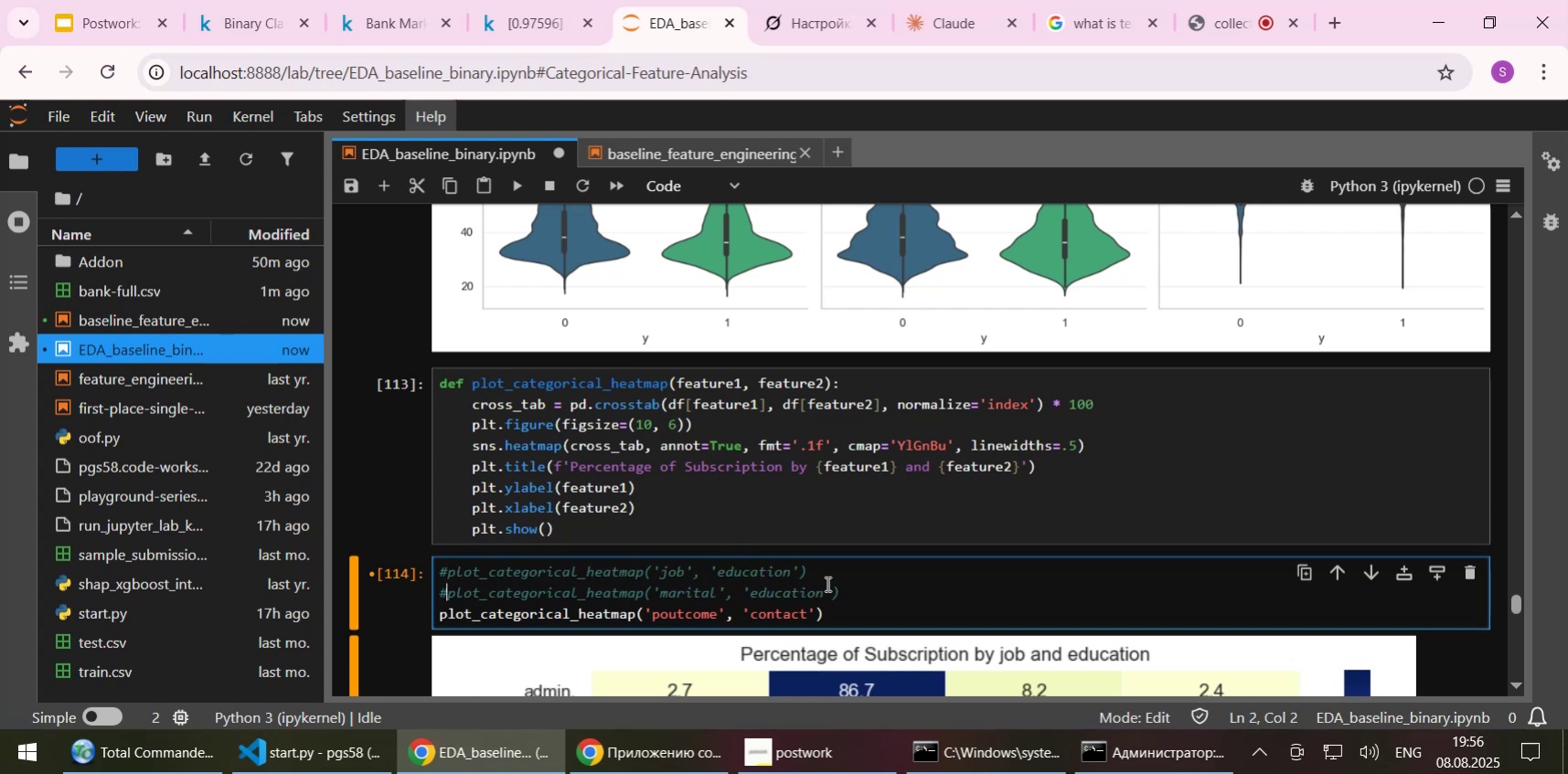 
key(Control+ControlLeft)
 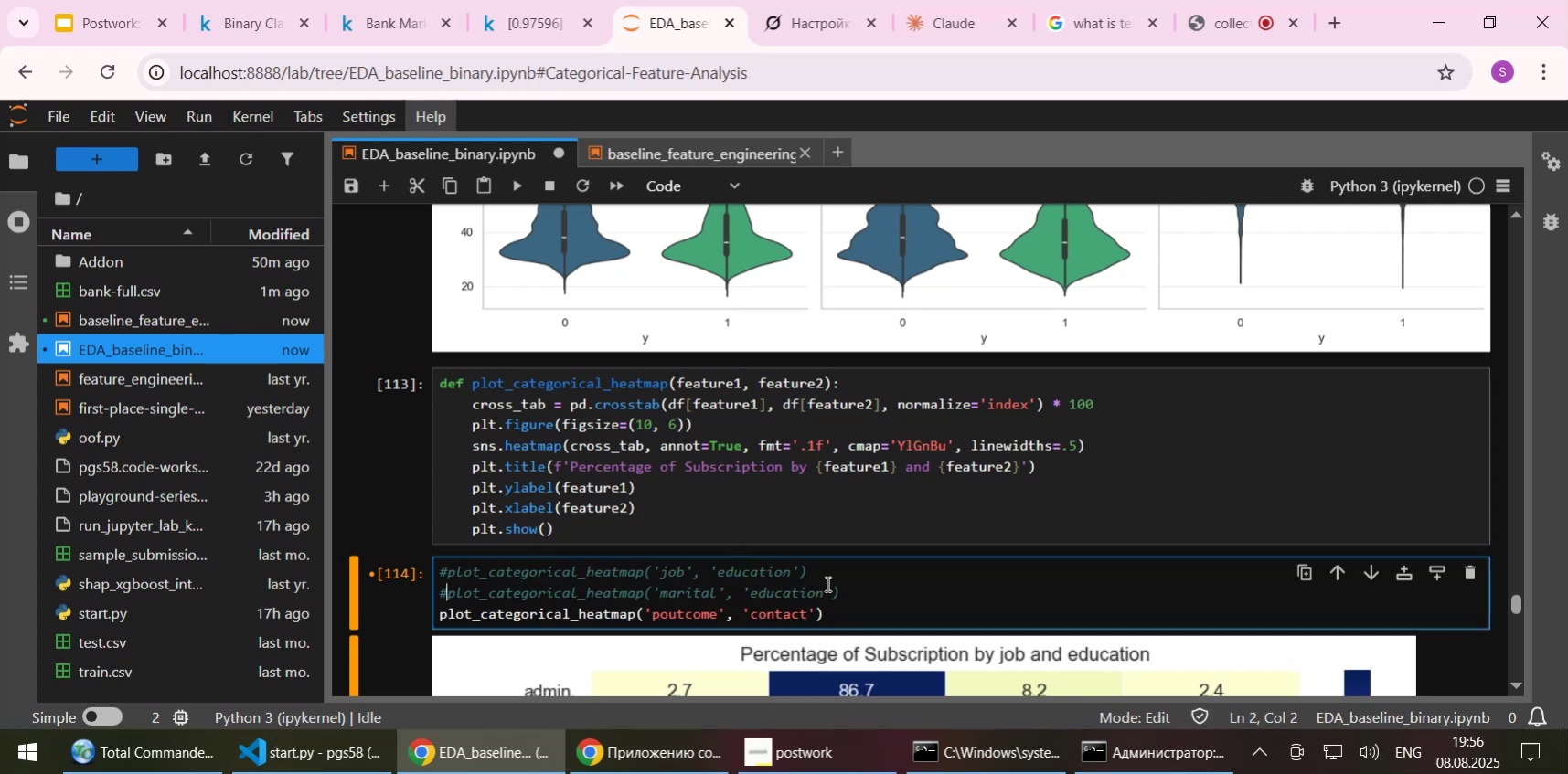 
key(Control+S)
 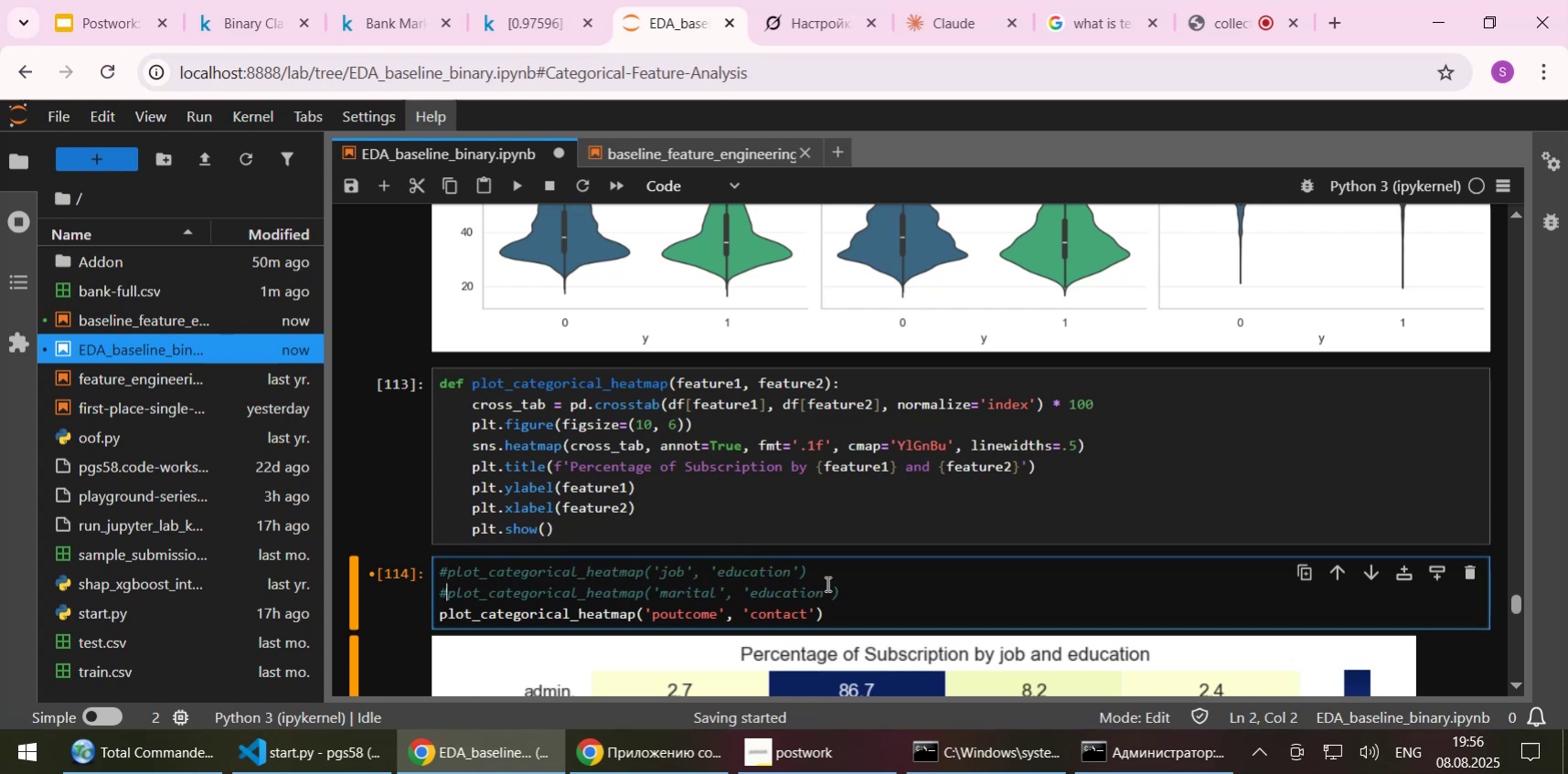 
key(Shift+ShiftLeft)
 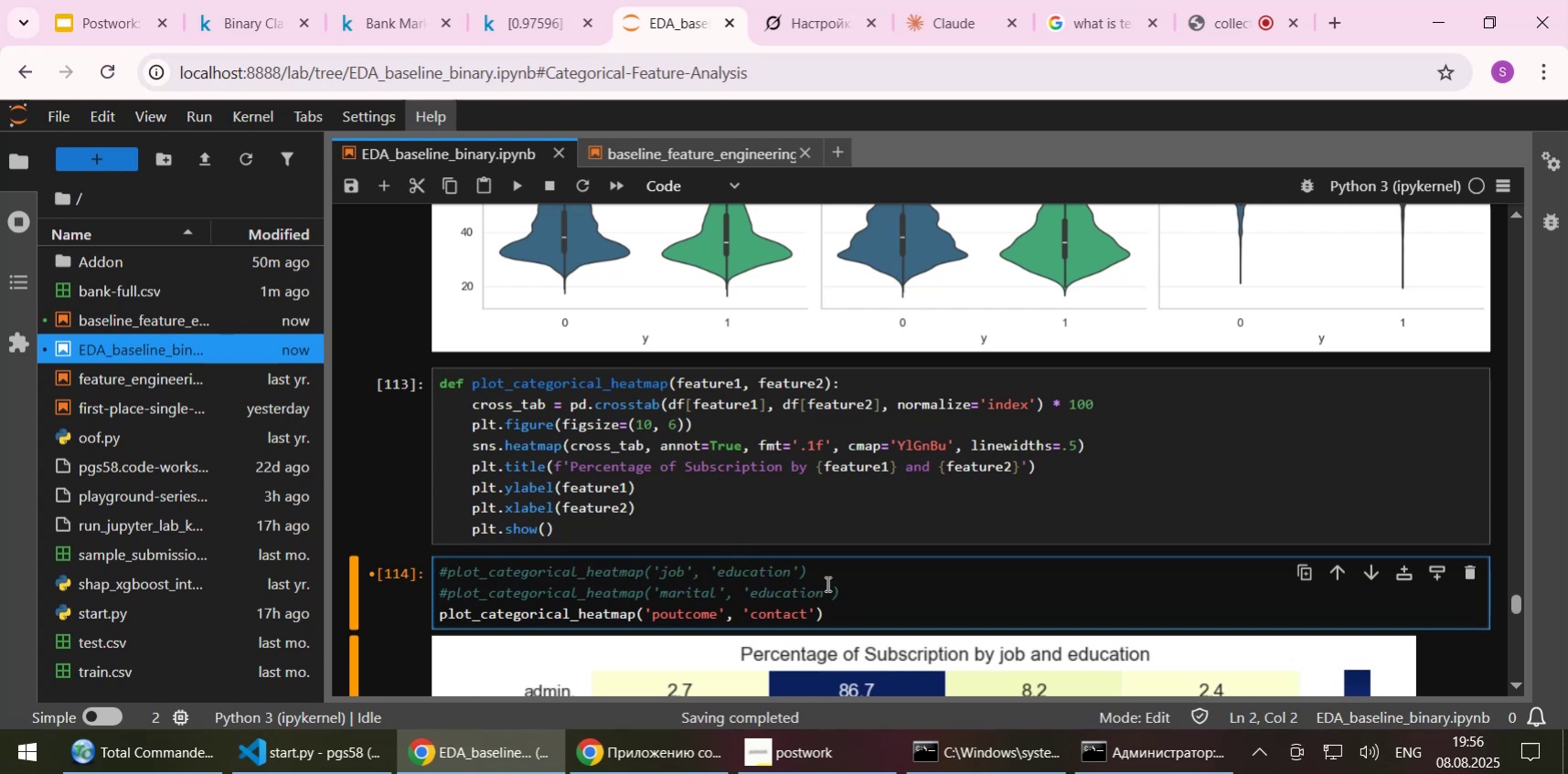 
key(Shift+Enter)
 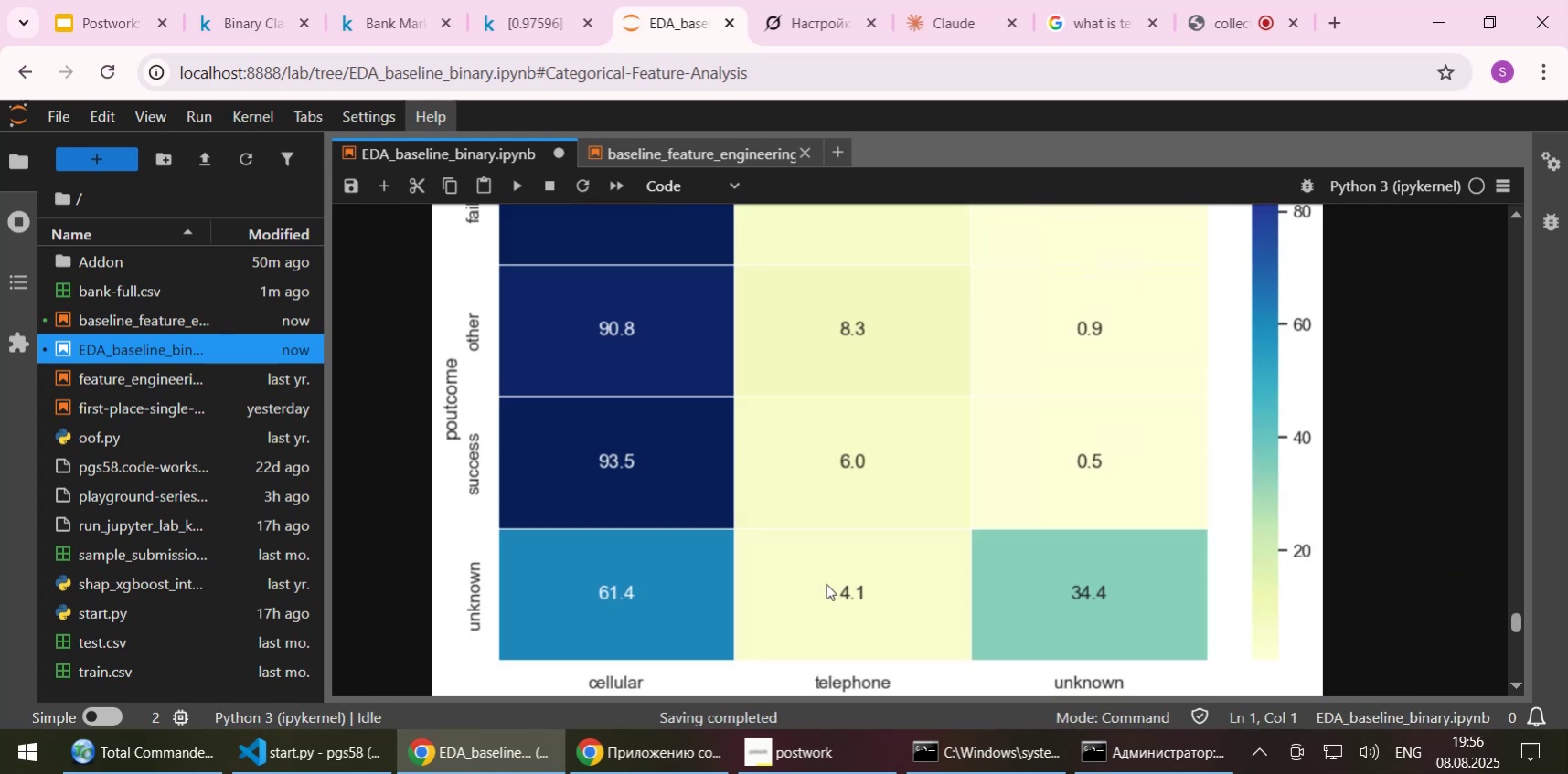 
scroll: coordinate [826, 583], scroll_direction: down, amount: 2.0
 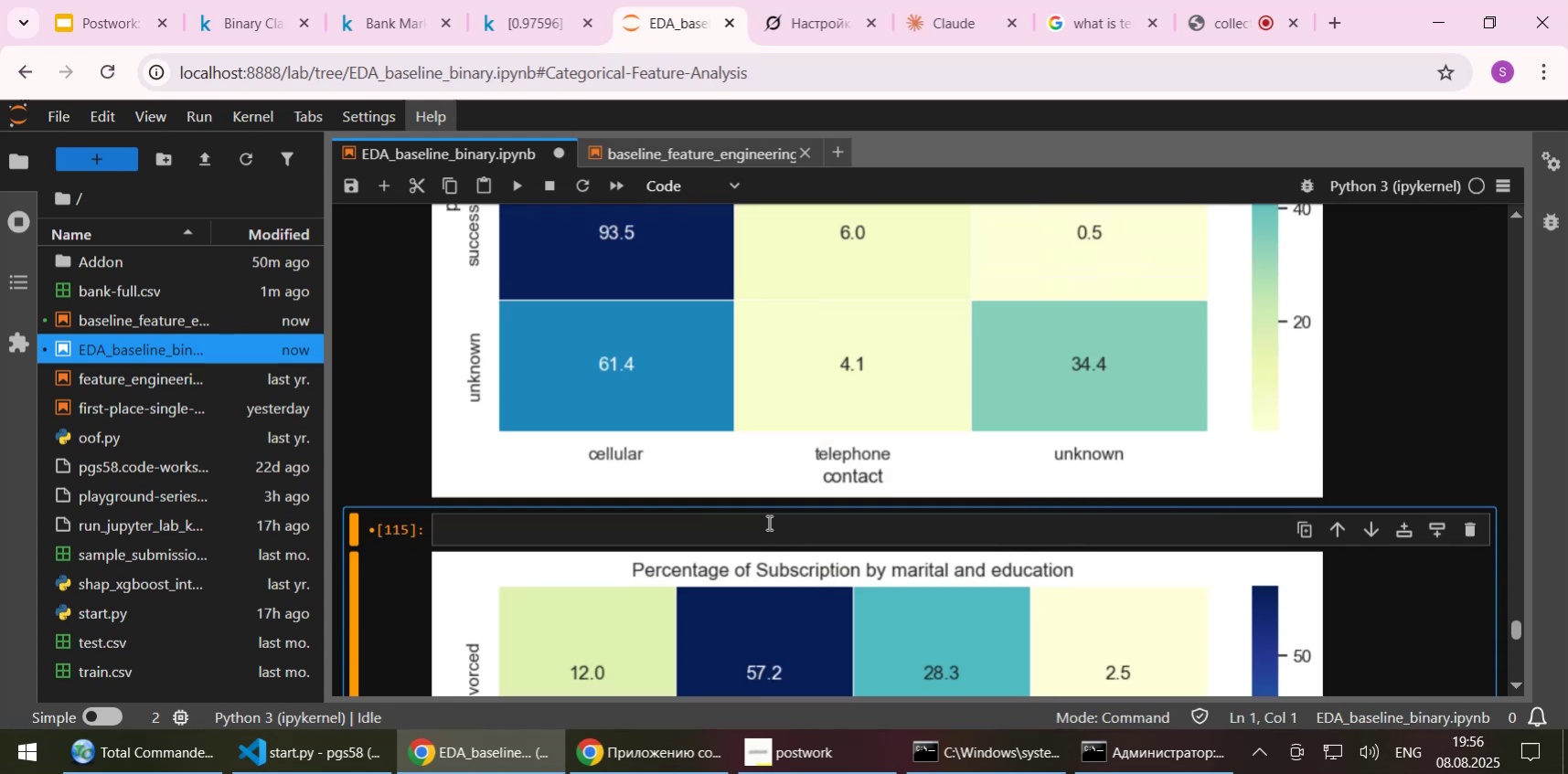 
left_click([767, 522])
 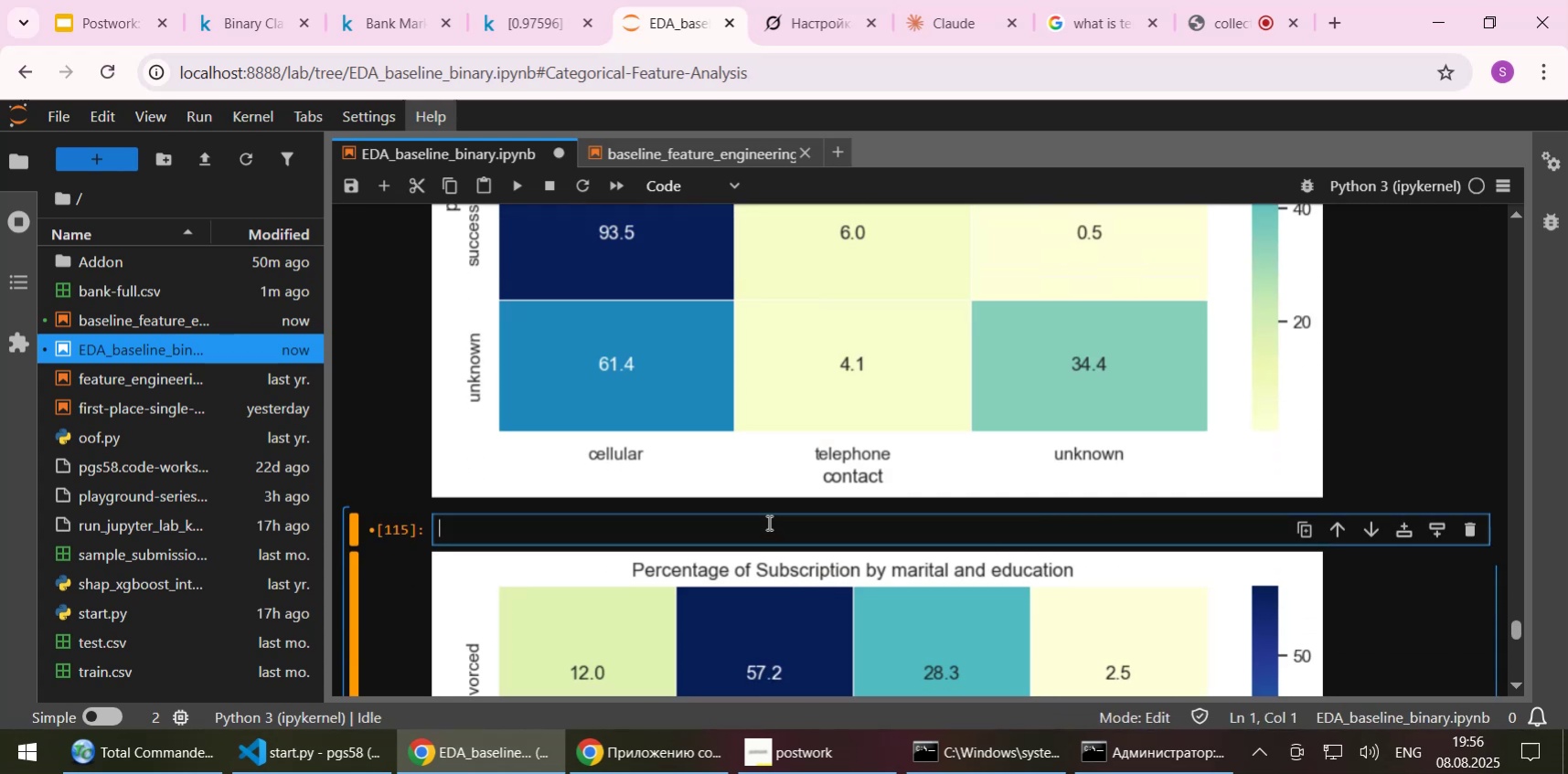 
key(Shift+Enter)
 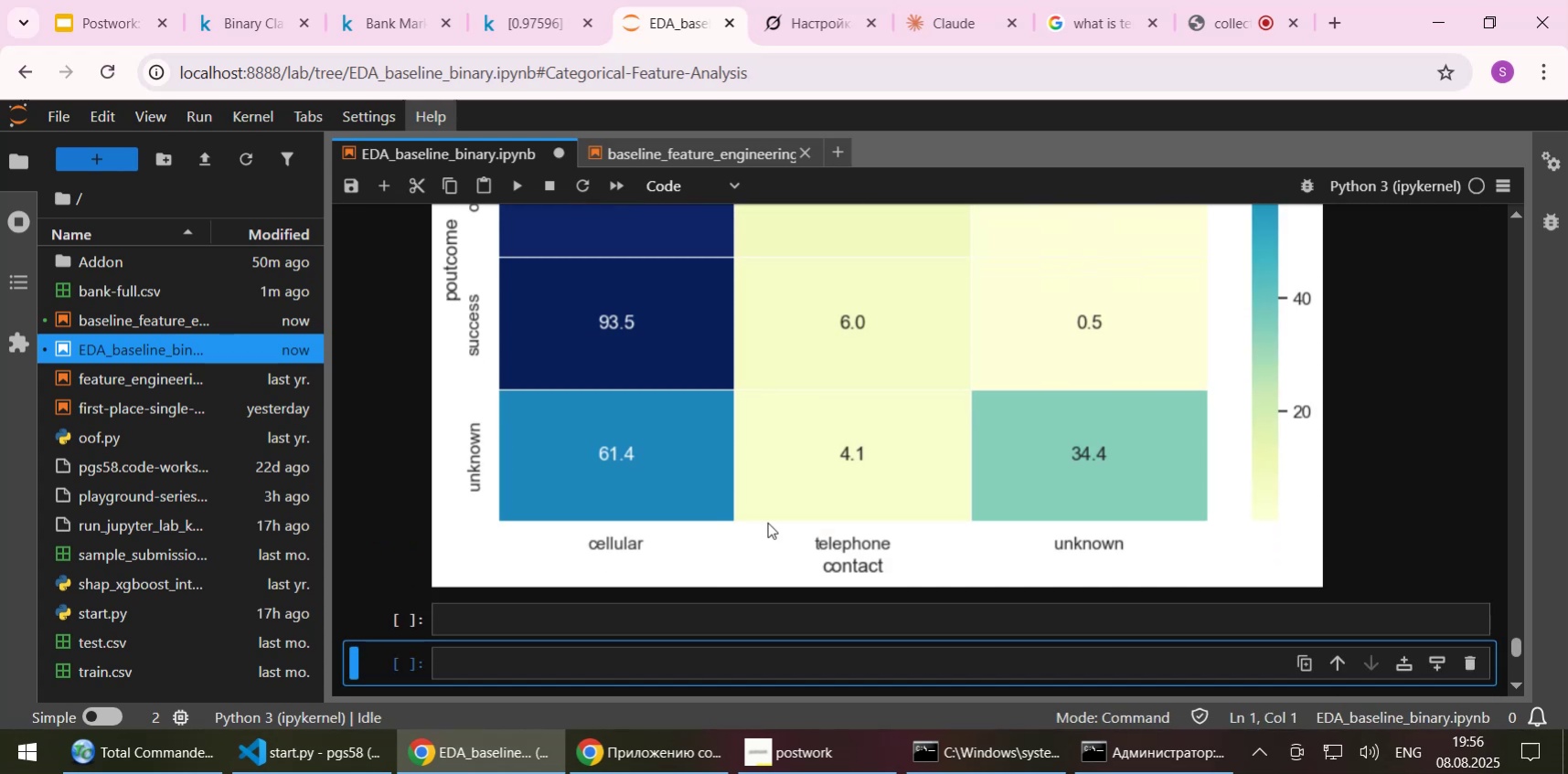 
scroll: coordinate [767, 522], scroll_direction: up, amount: 5.0
 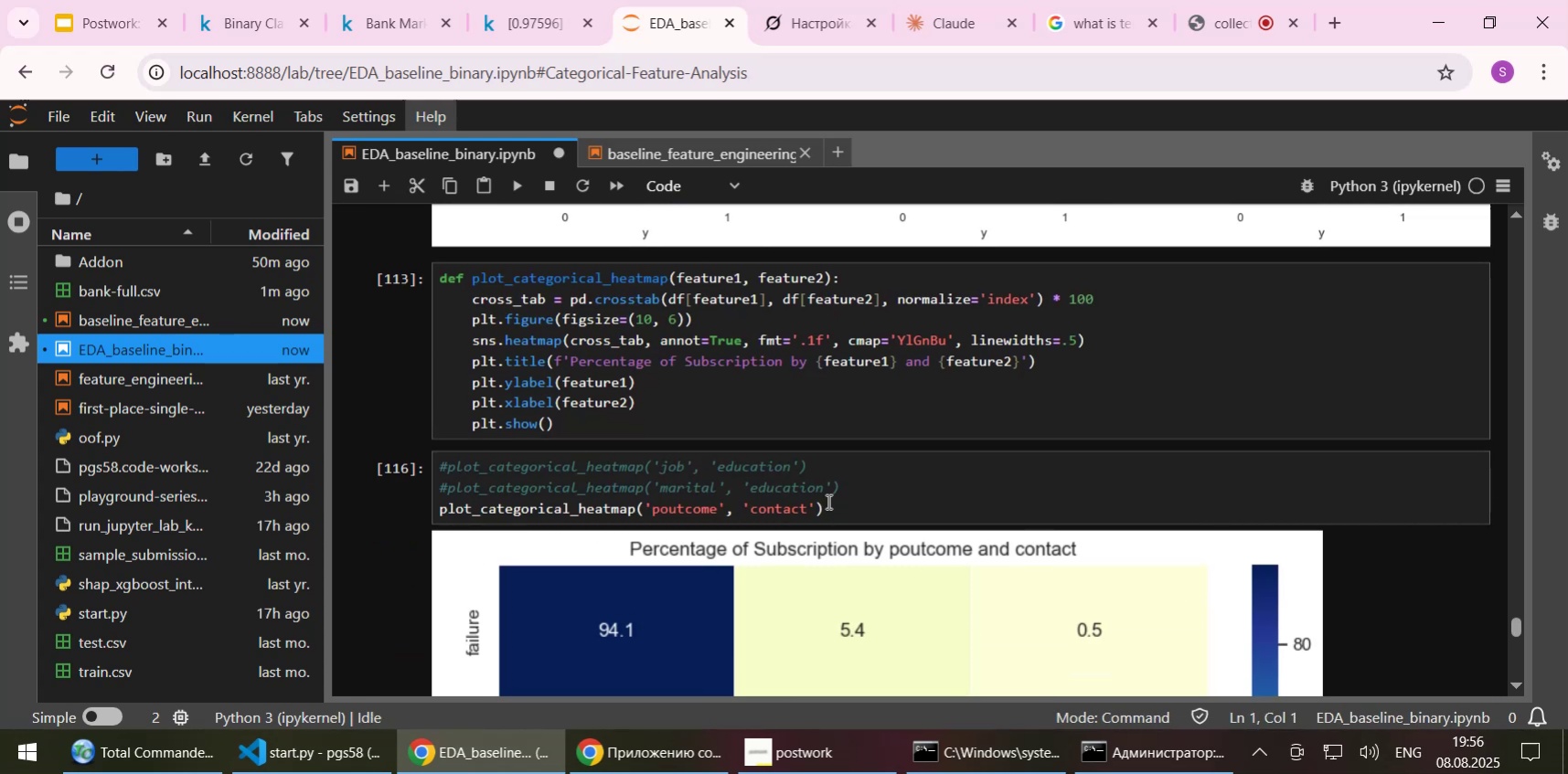 
left_click([861, 503])
 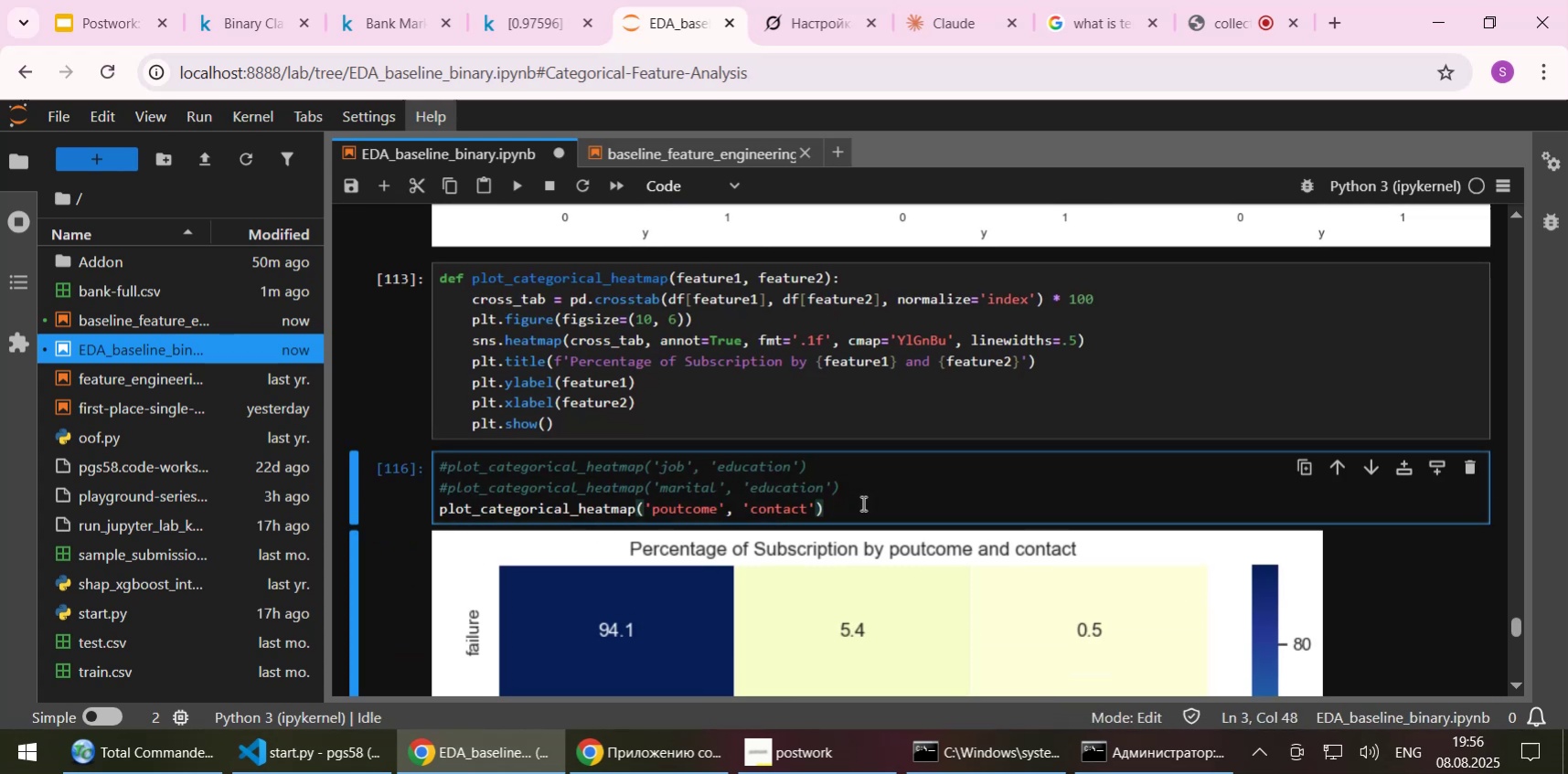 
scroll: coordinate [861, 503], scroll_direction: down, amount: 3.0
 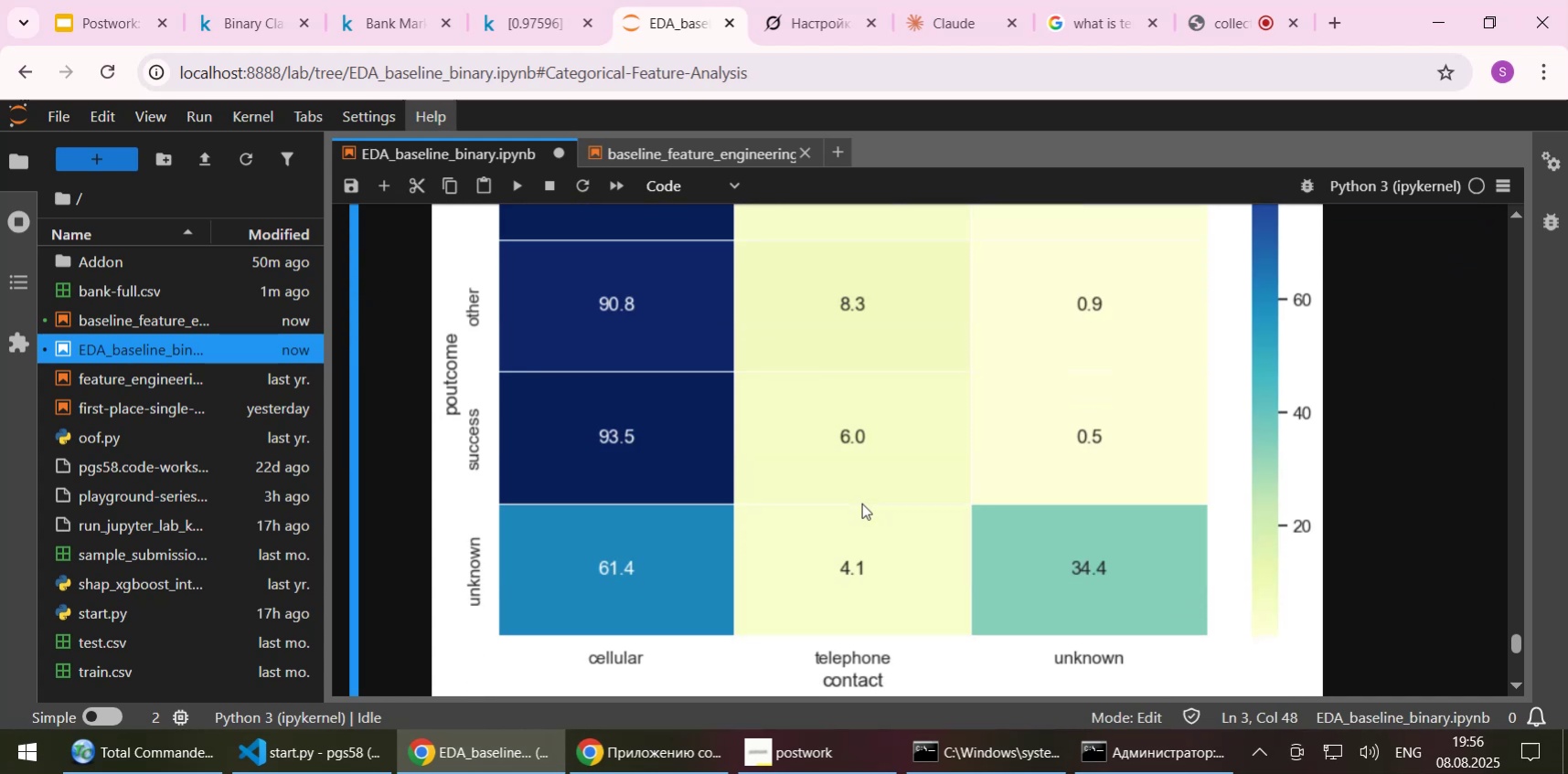 
scroll: coordinate [861, 503], scroll_direction: up, amount: 1.0
 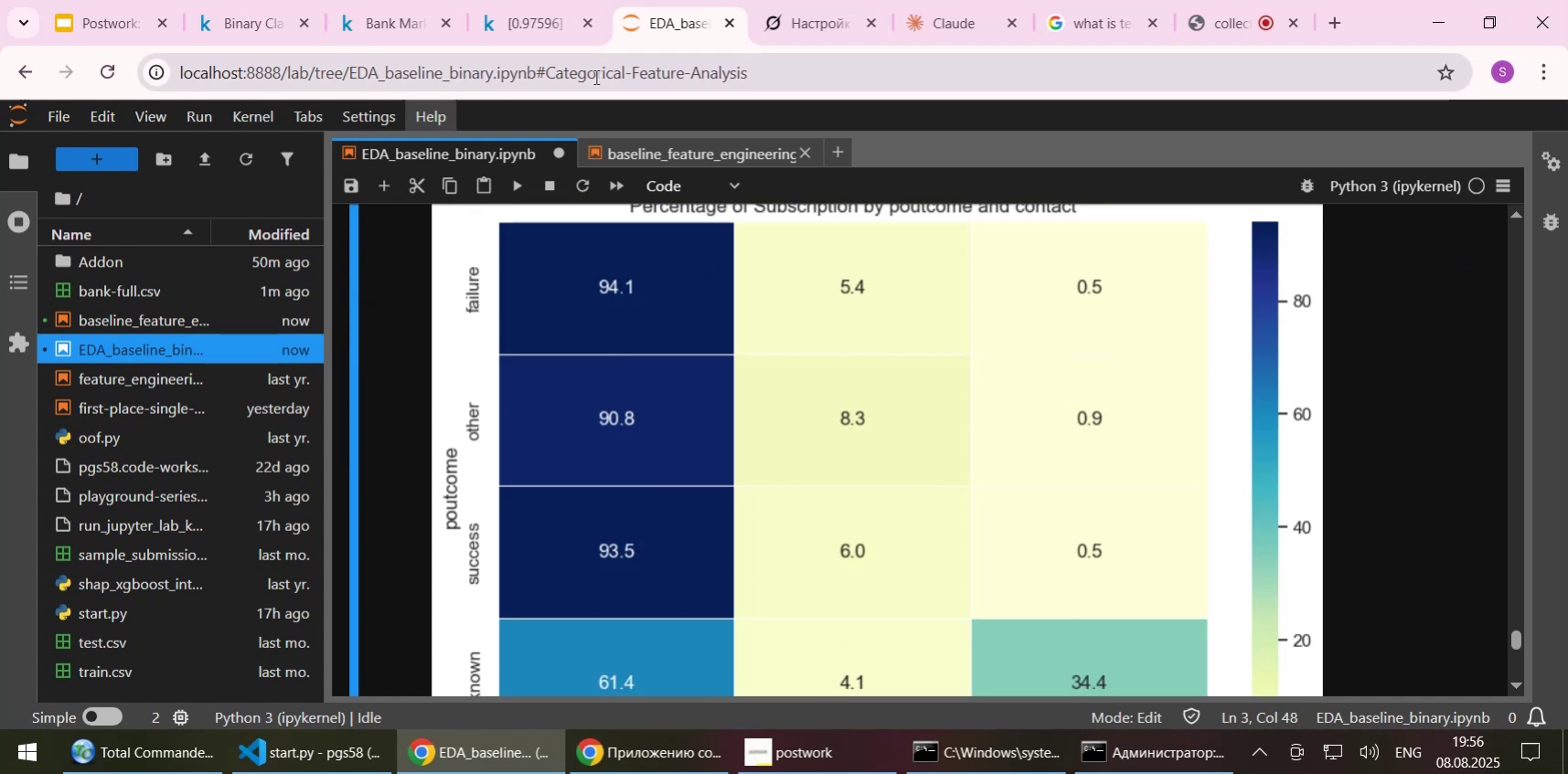 
key(Control+S)
 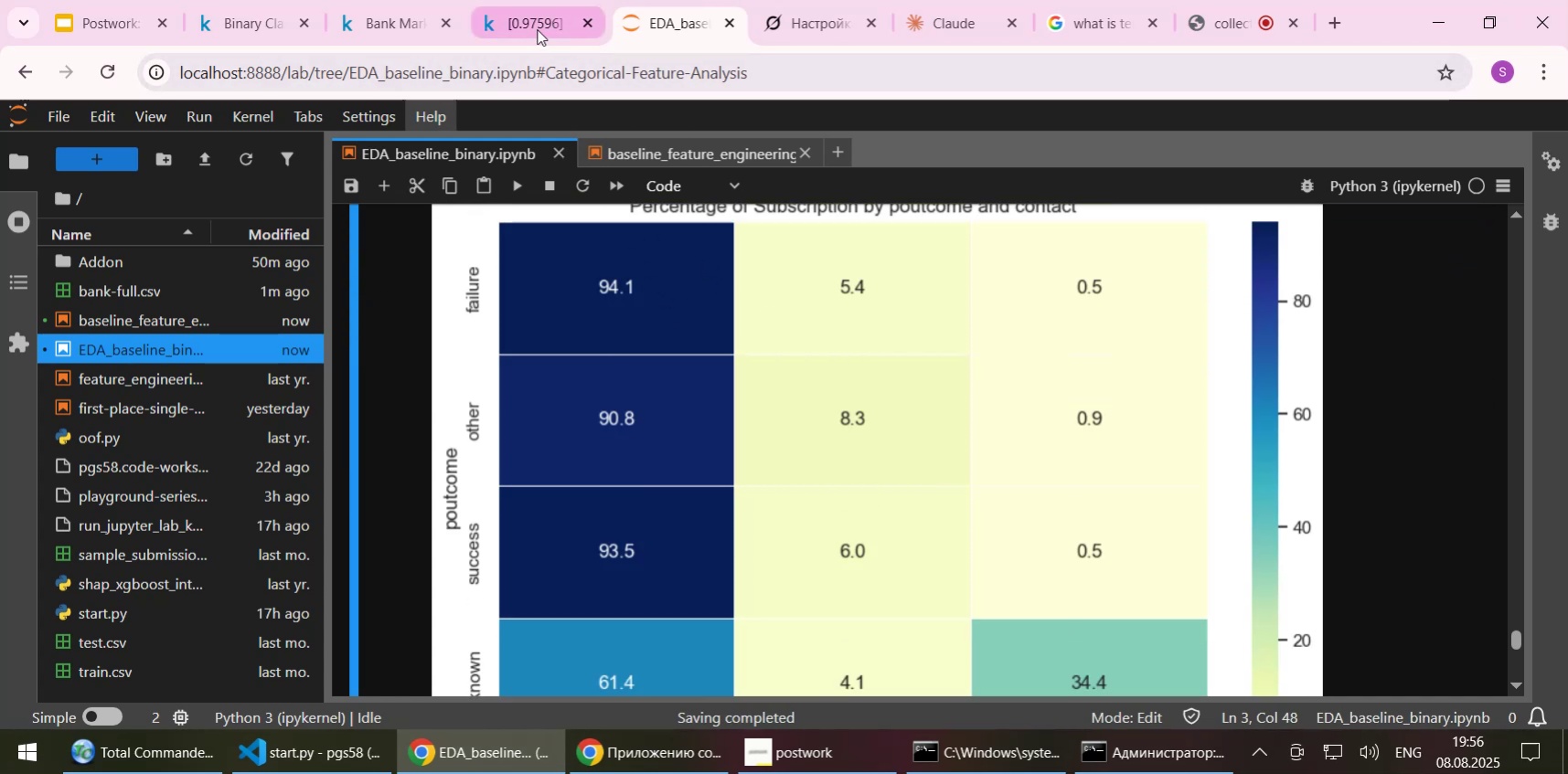 
left_click([537, 29])
 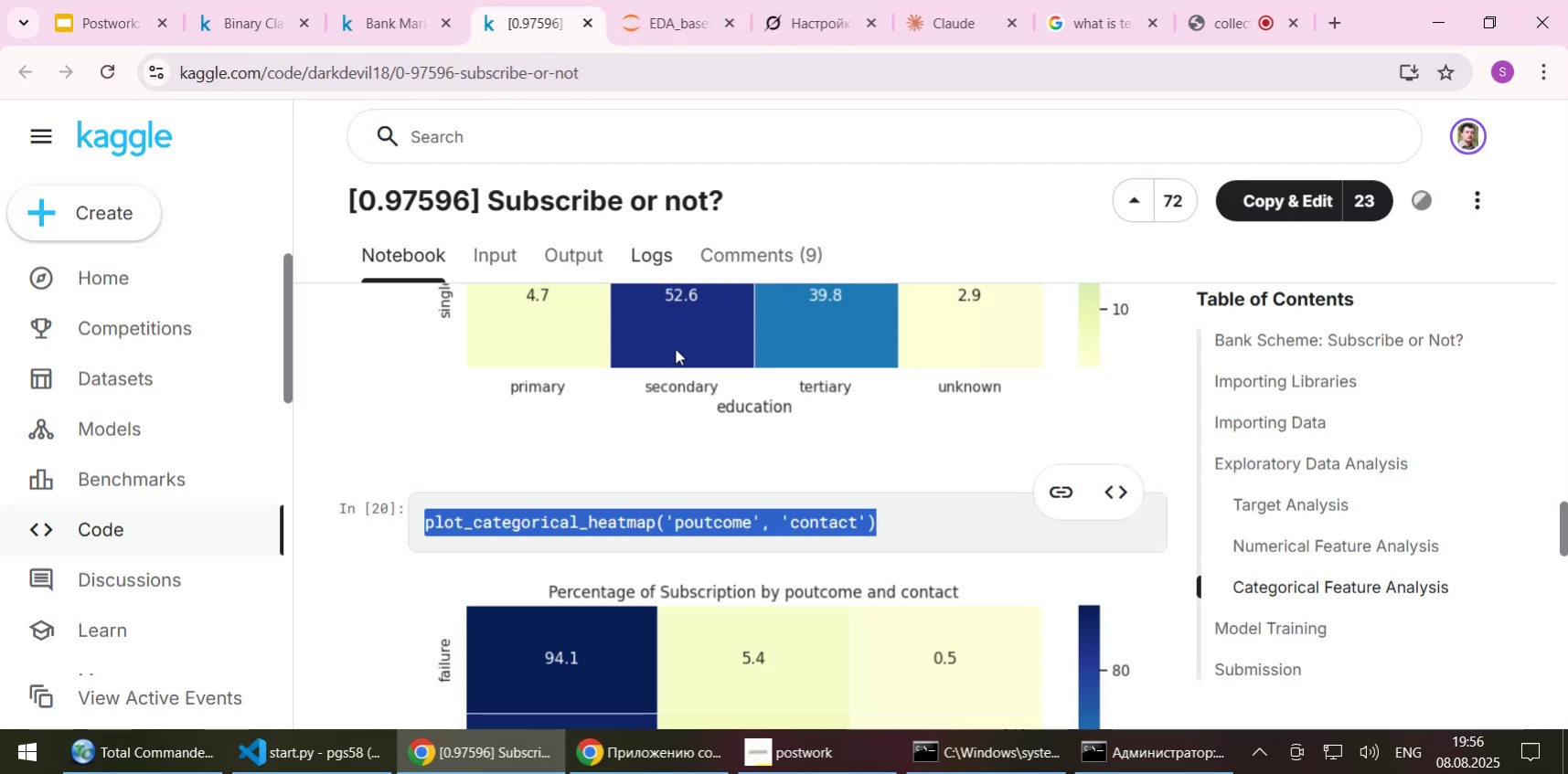 
scroll: coordinate [690, 396], scroll_direction: down, amount: 6.0
 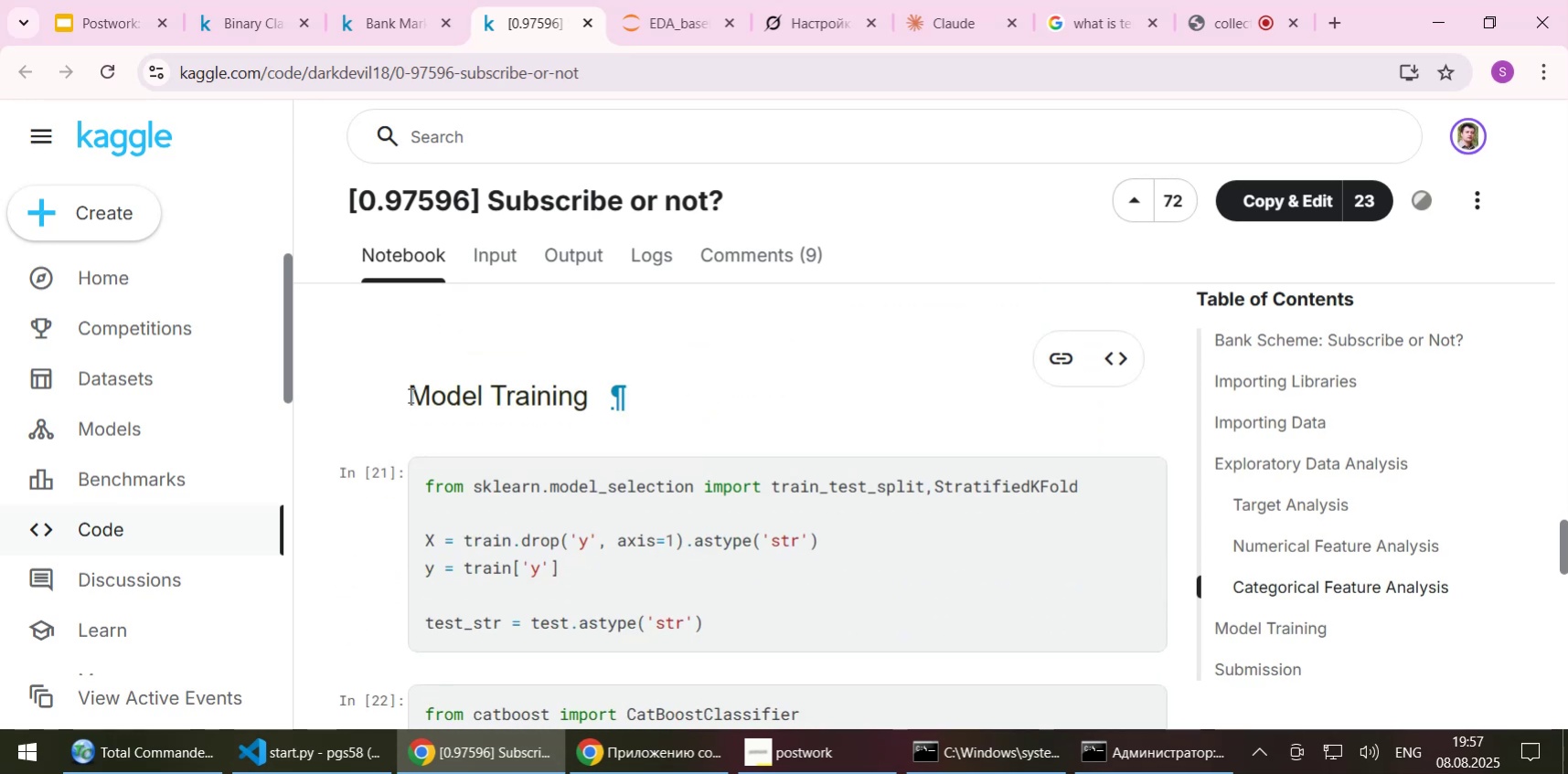 
left_click_drag(start_coordinate=[409, 395], to_coordinate=[581, 395])
 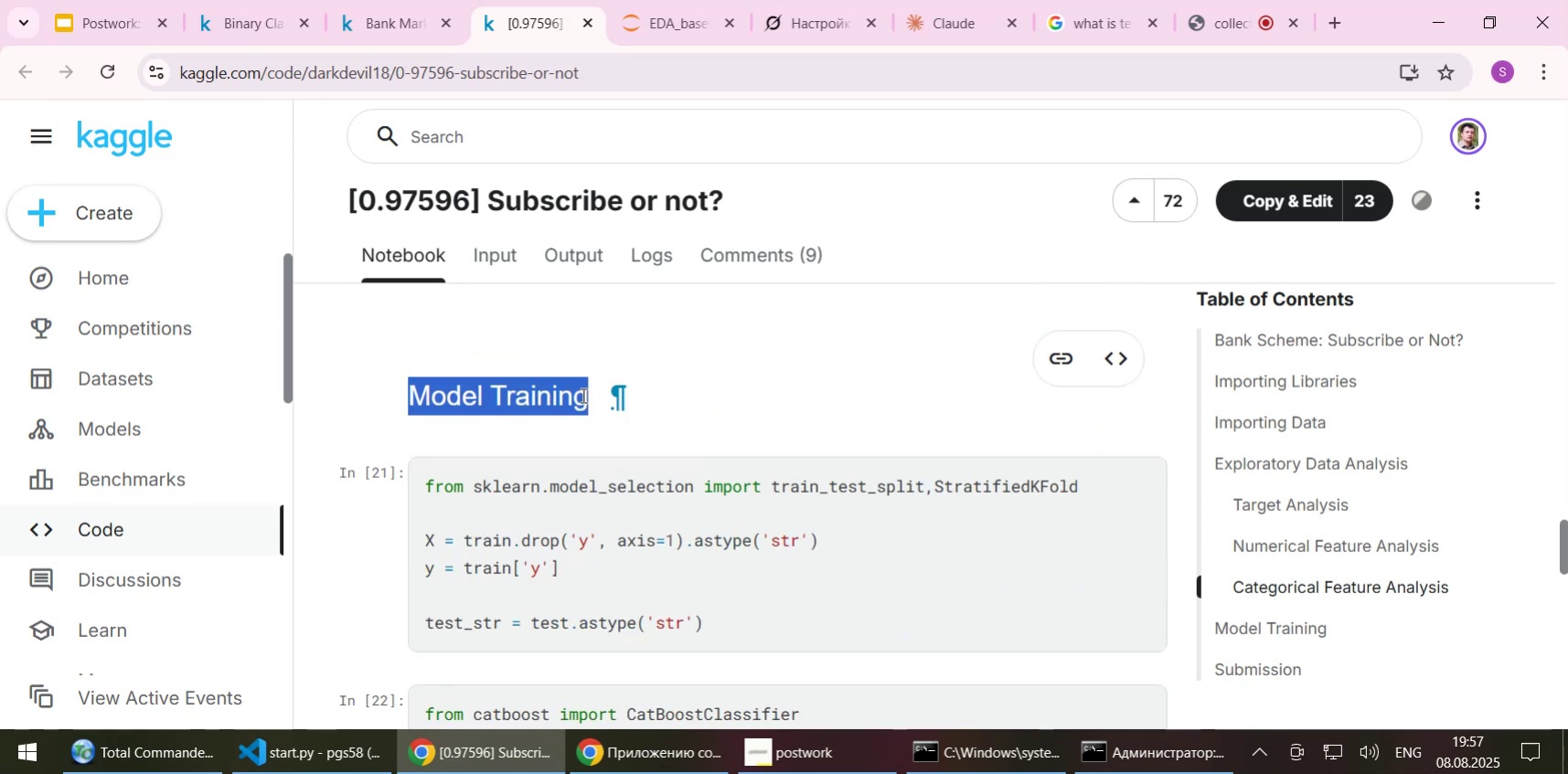 
key(Control+C)
 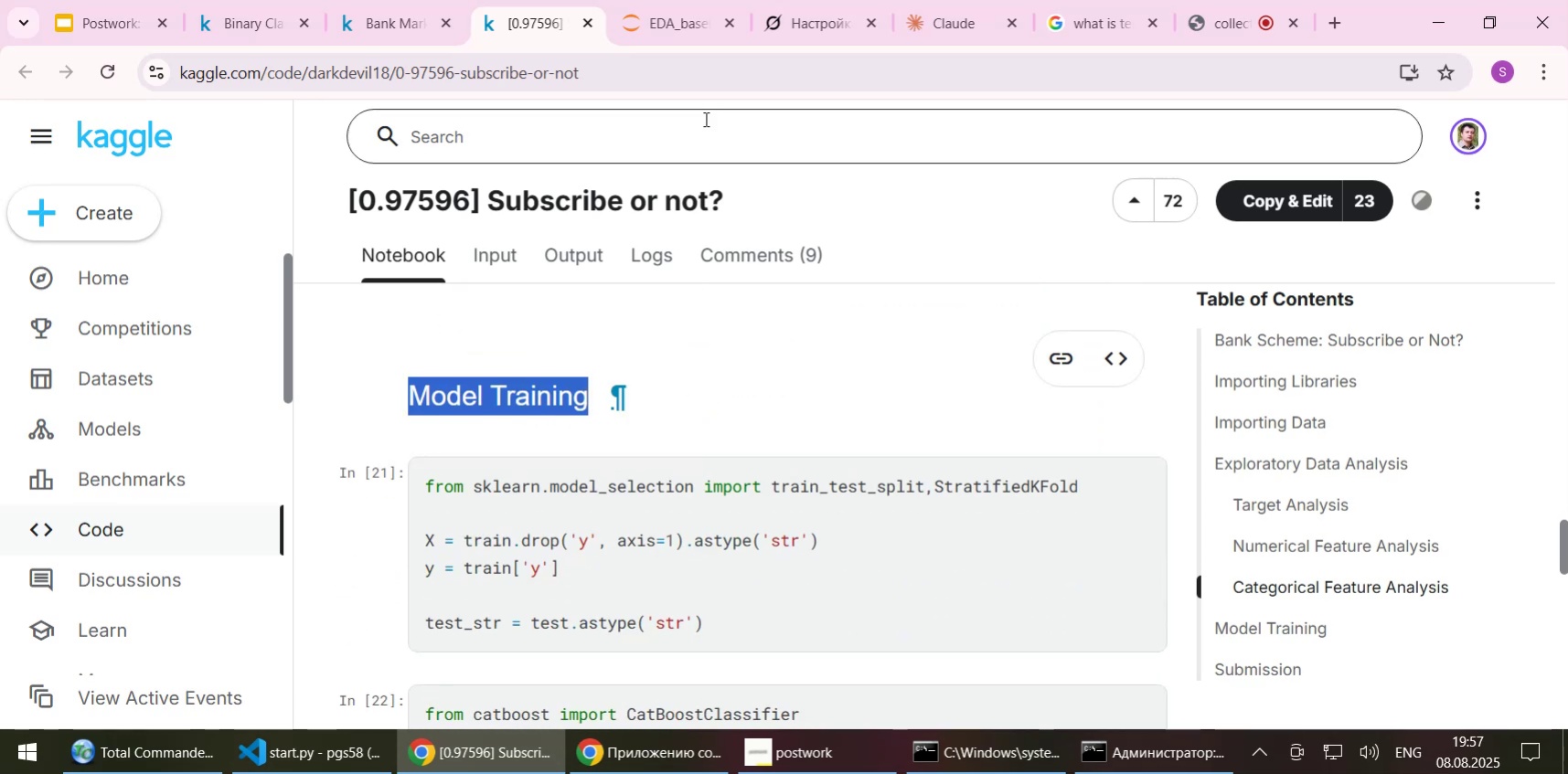 
left_click([688, 5])
 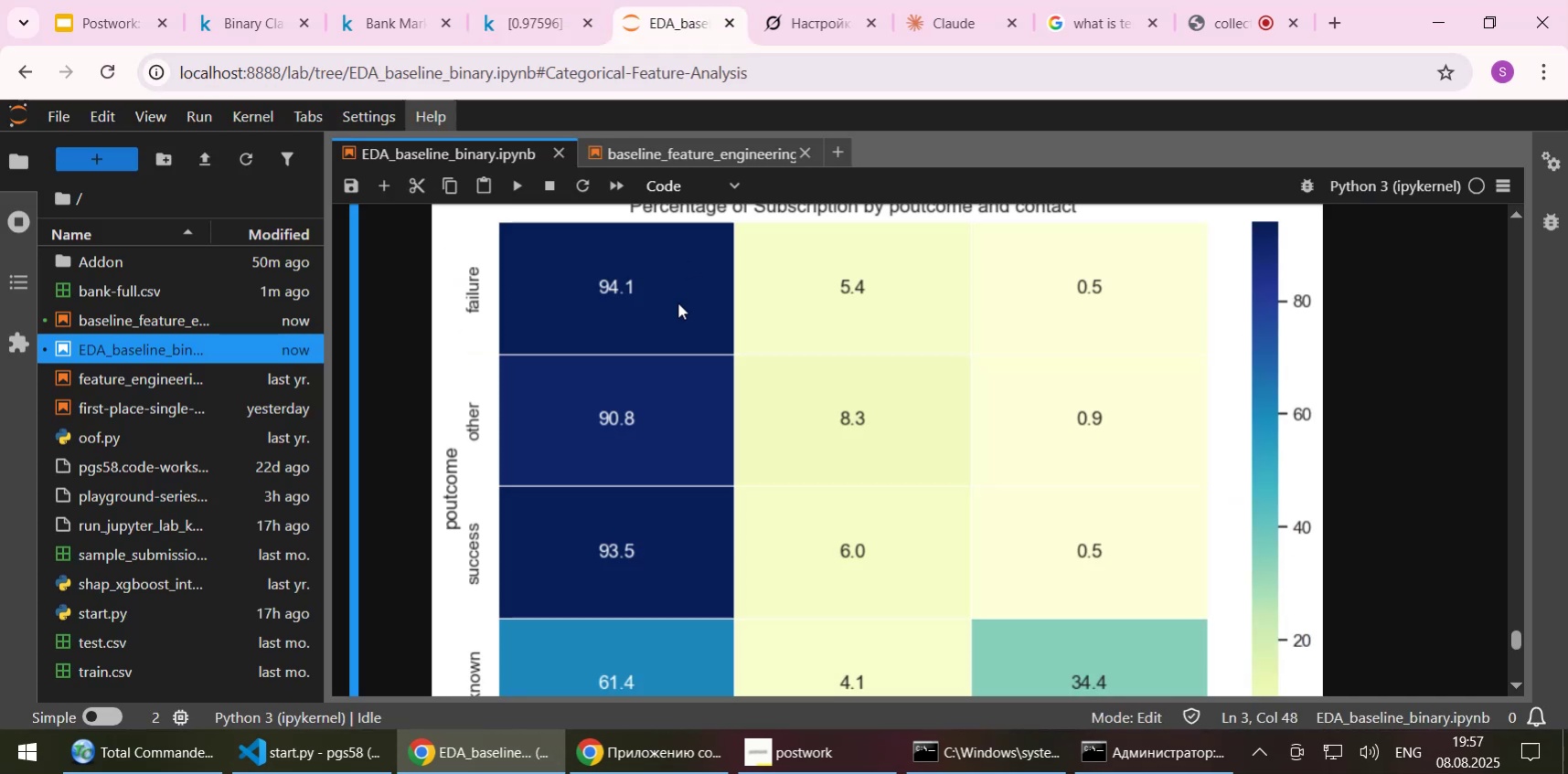 
scroll: coordinate [674, 313], scroll_direction: down, amount: 4.0
 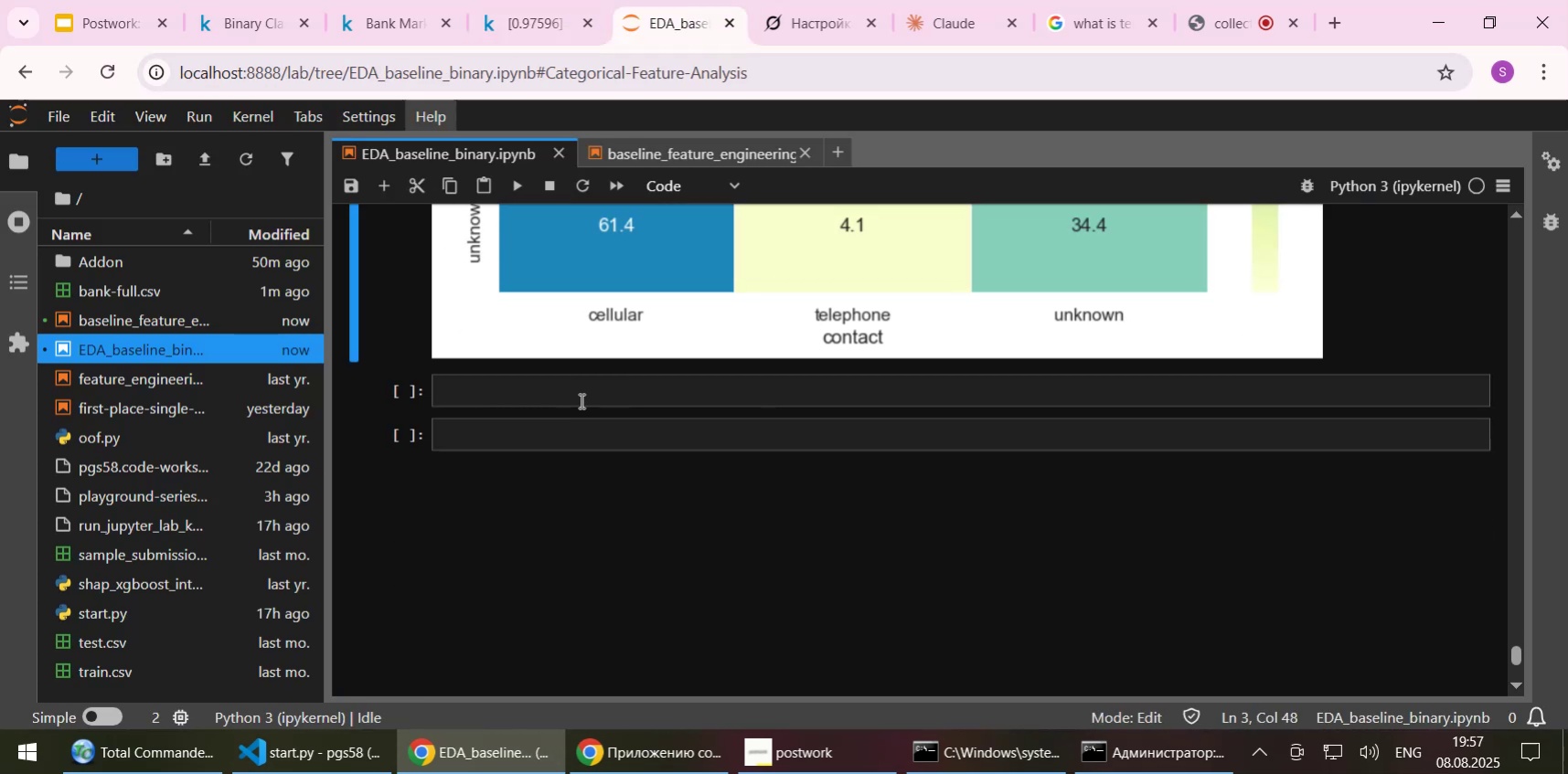 
left_click([579, 398])
 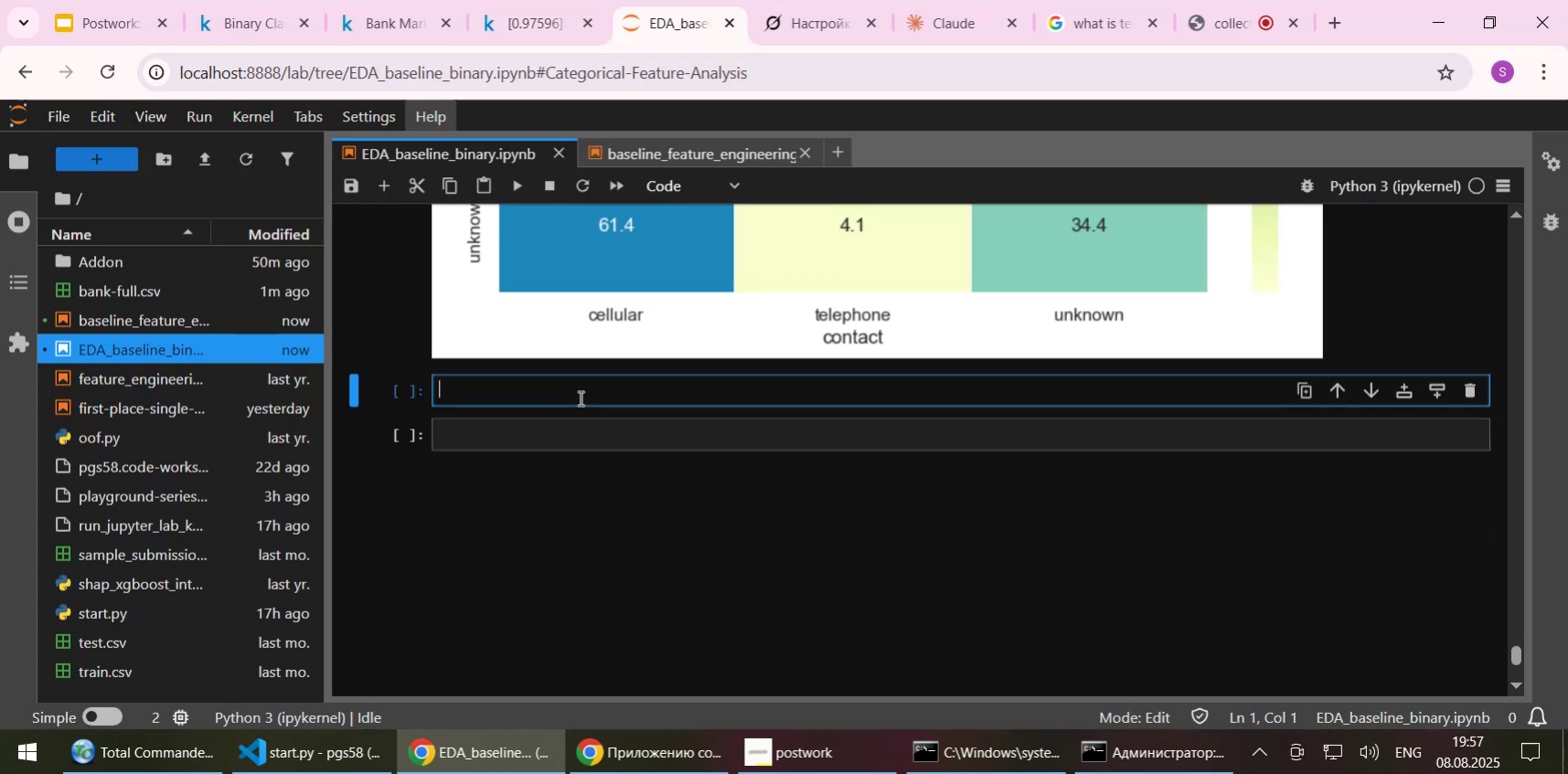 
key(Control+ControlLeft)
 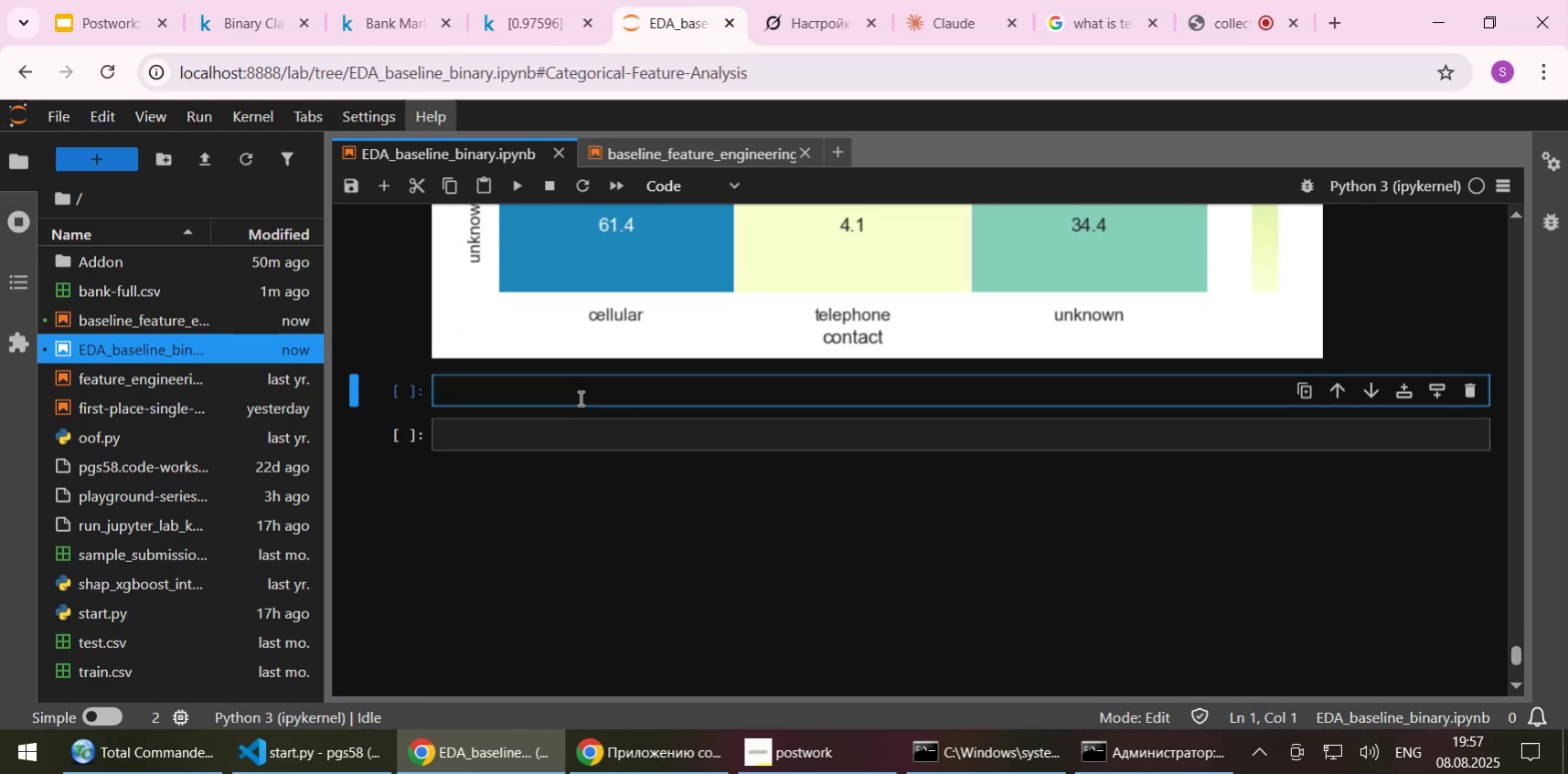 
key(Control+V)
 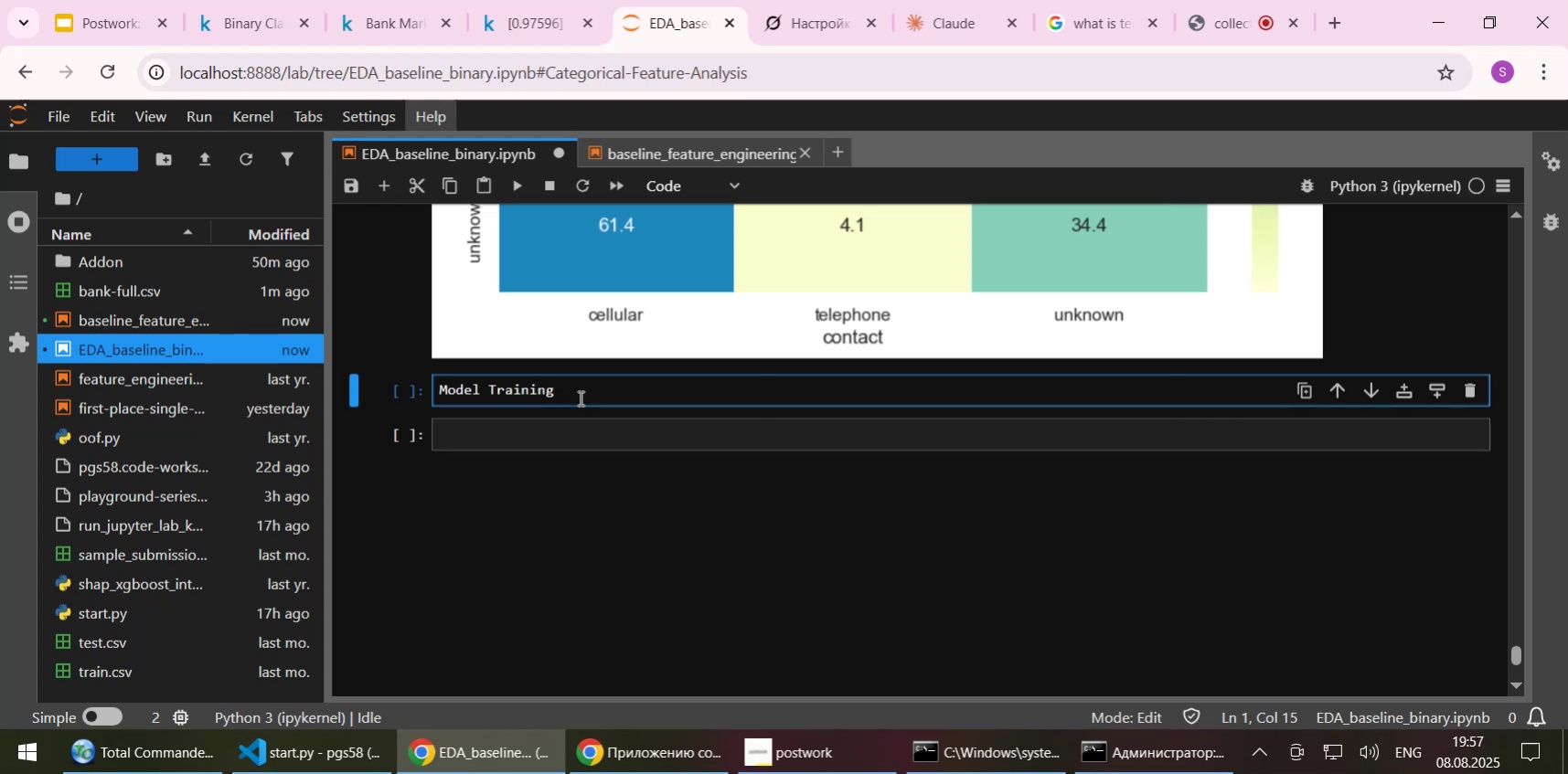 
type([Home]## )
 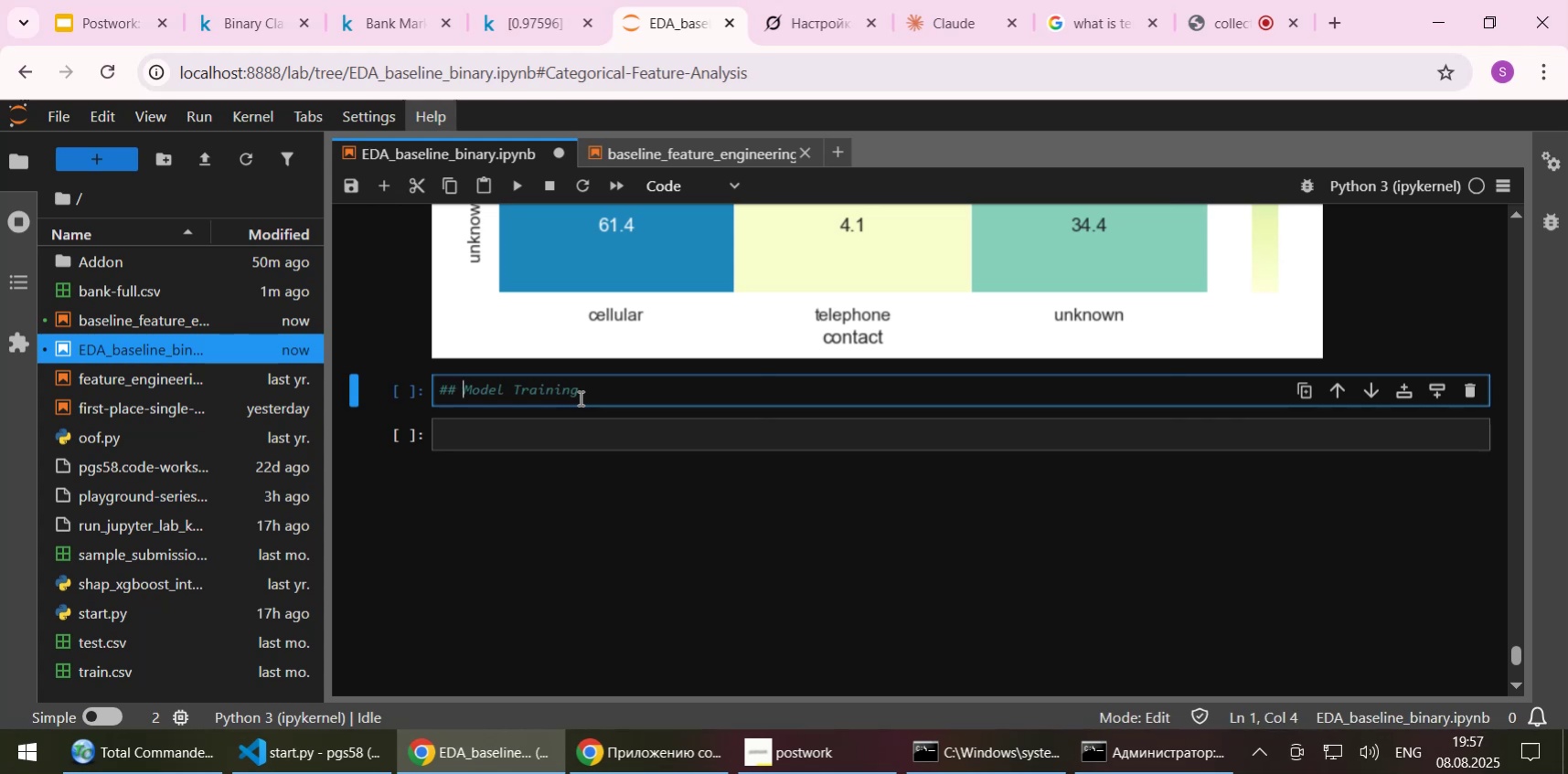 
left_click([688, 174])
 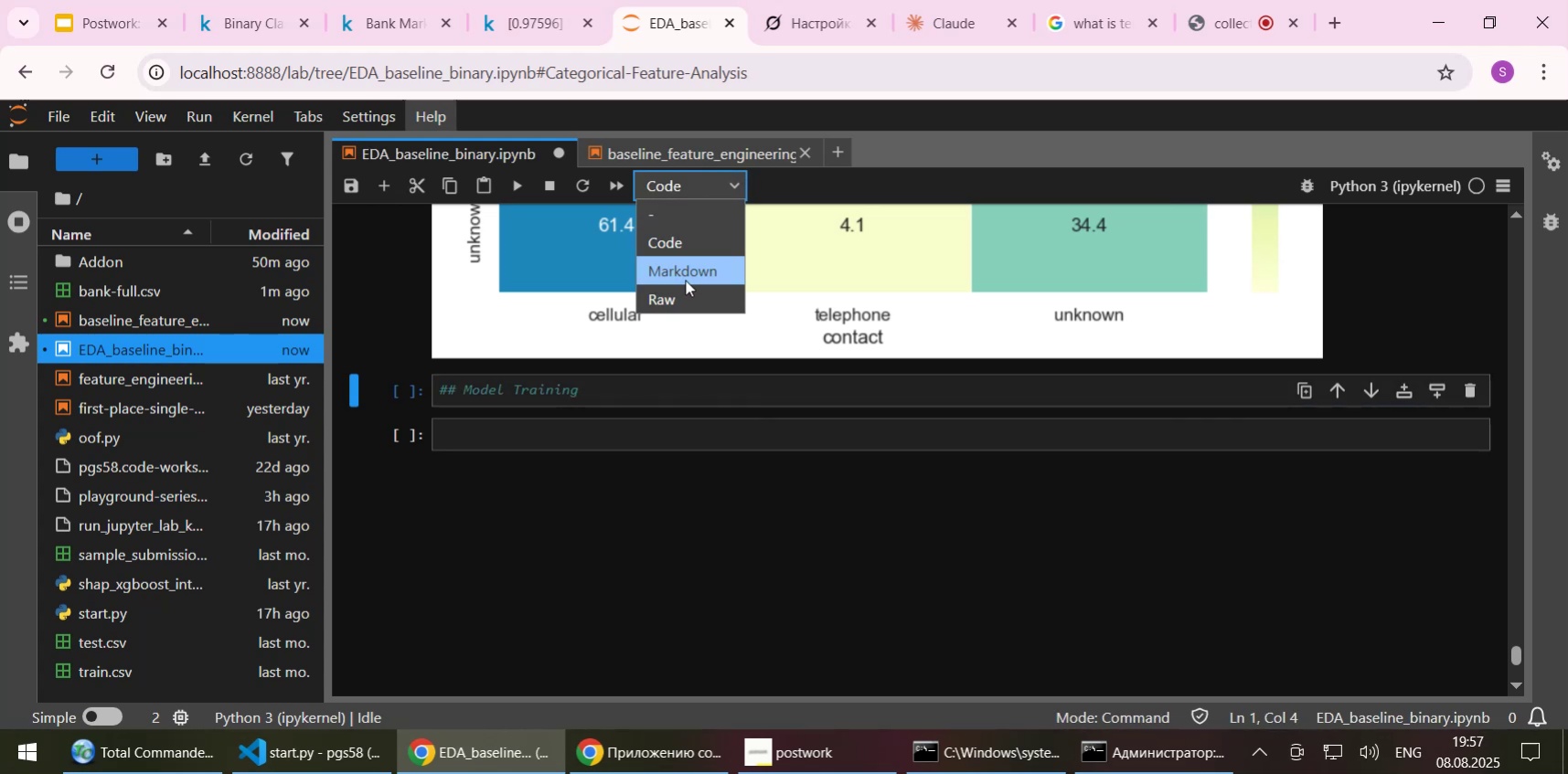 
left_click([685, 280])
 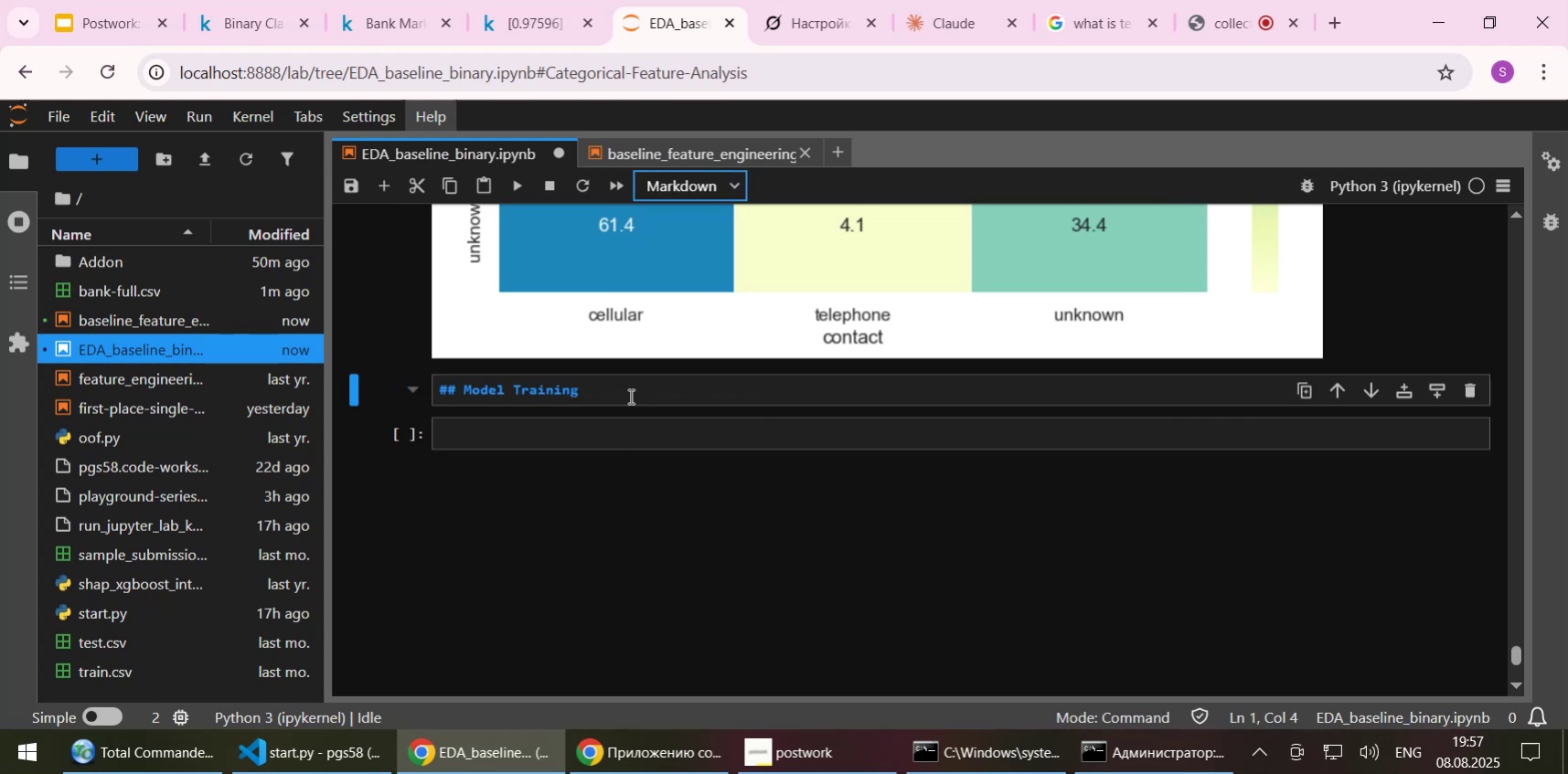 
left_click([629, 391])
 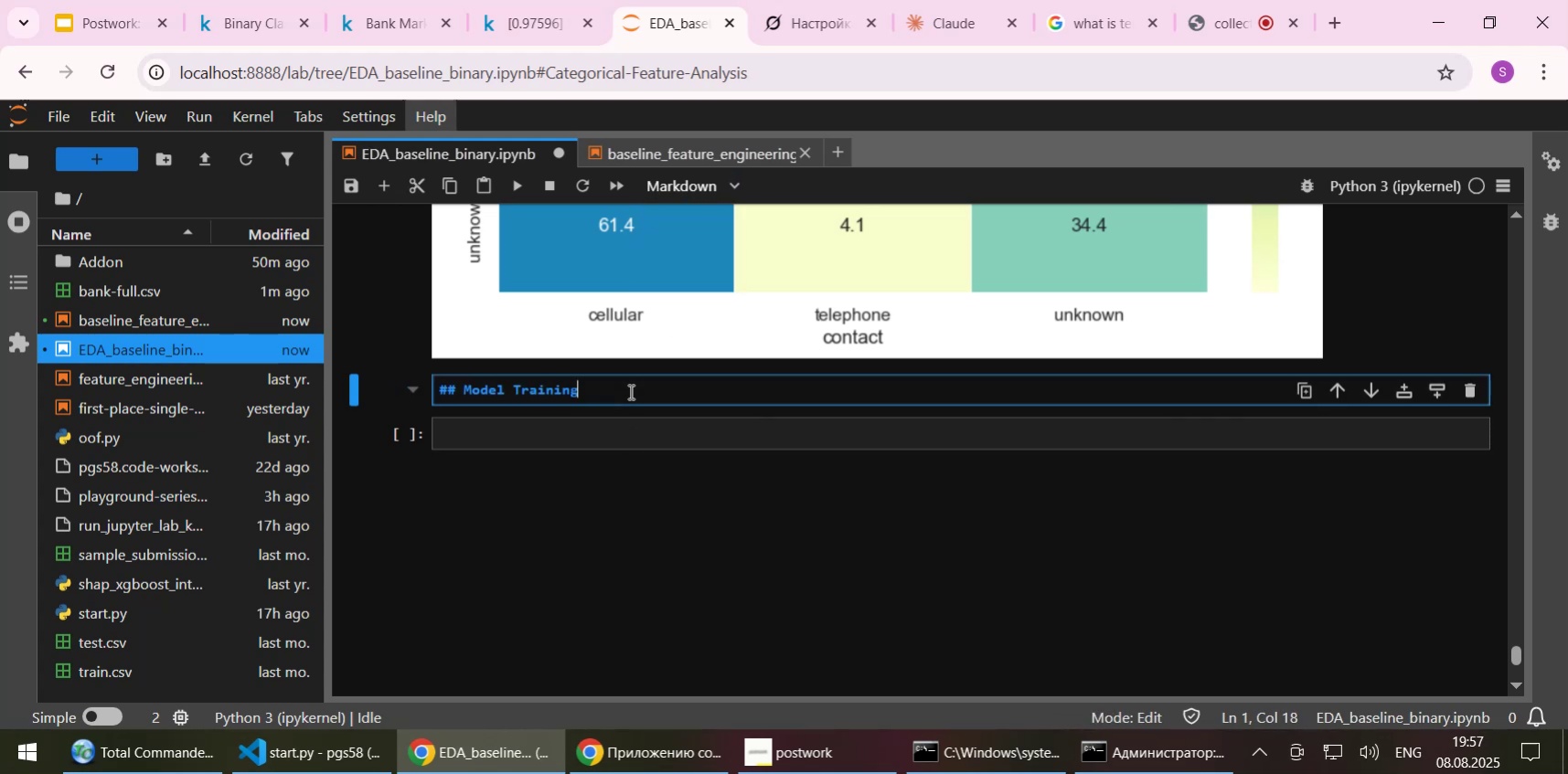 
key(Shift+ArrowLeft)
 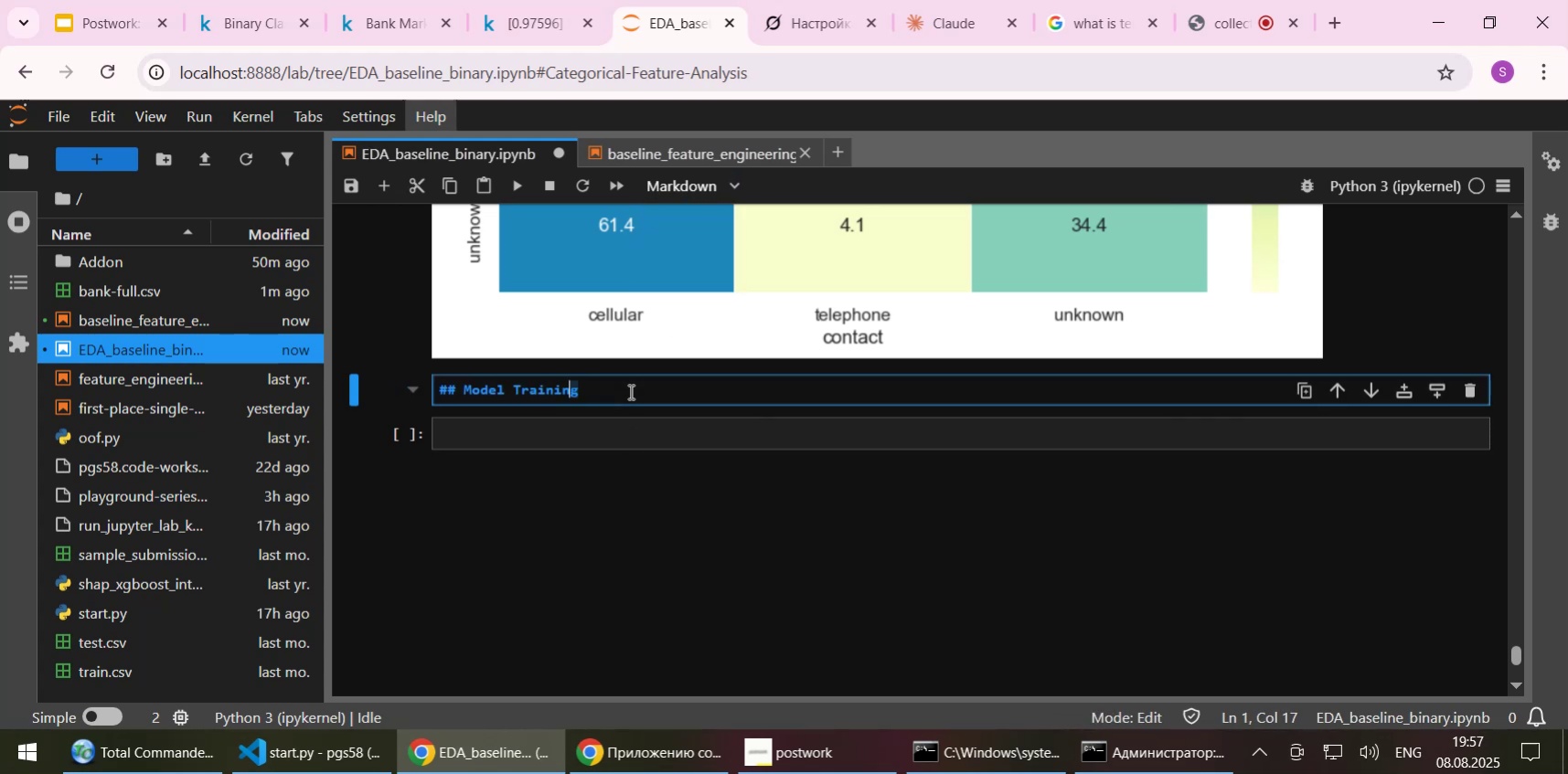 
key(Shift+ArrowLeft)
 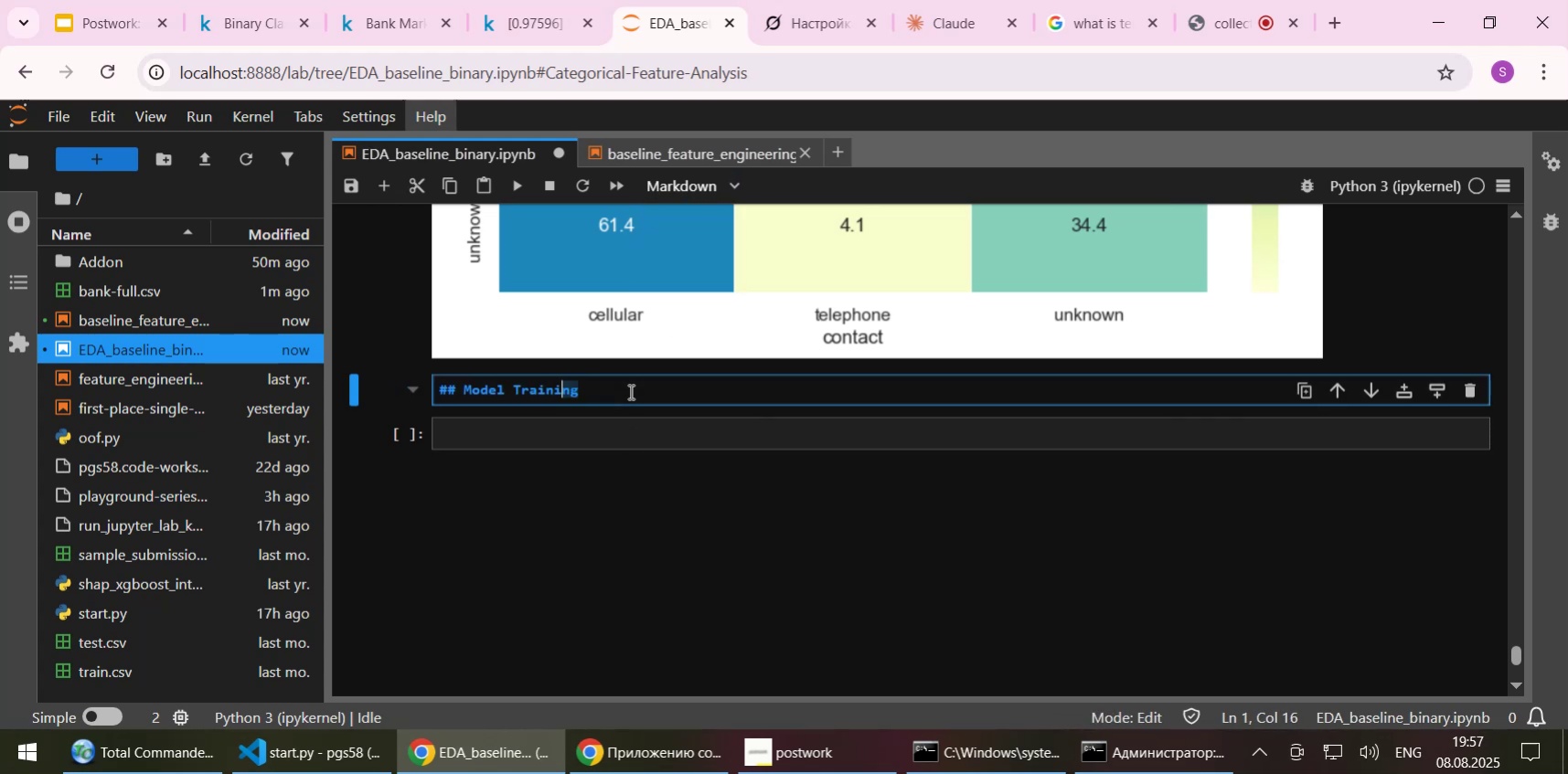 
key(Shift+ArrowLeft)
 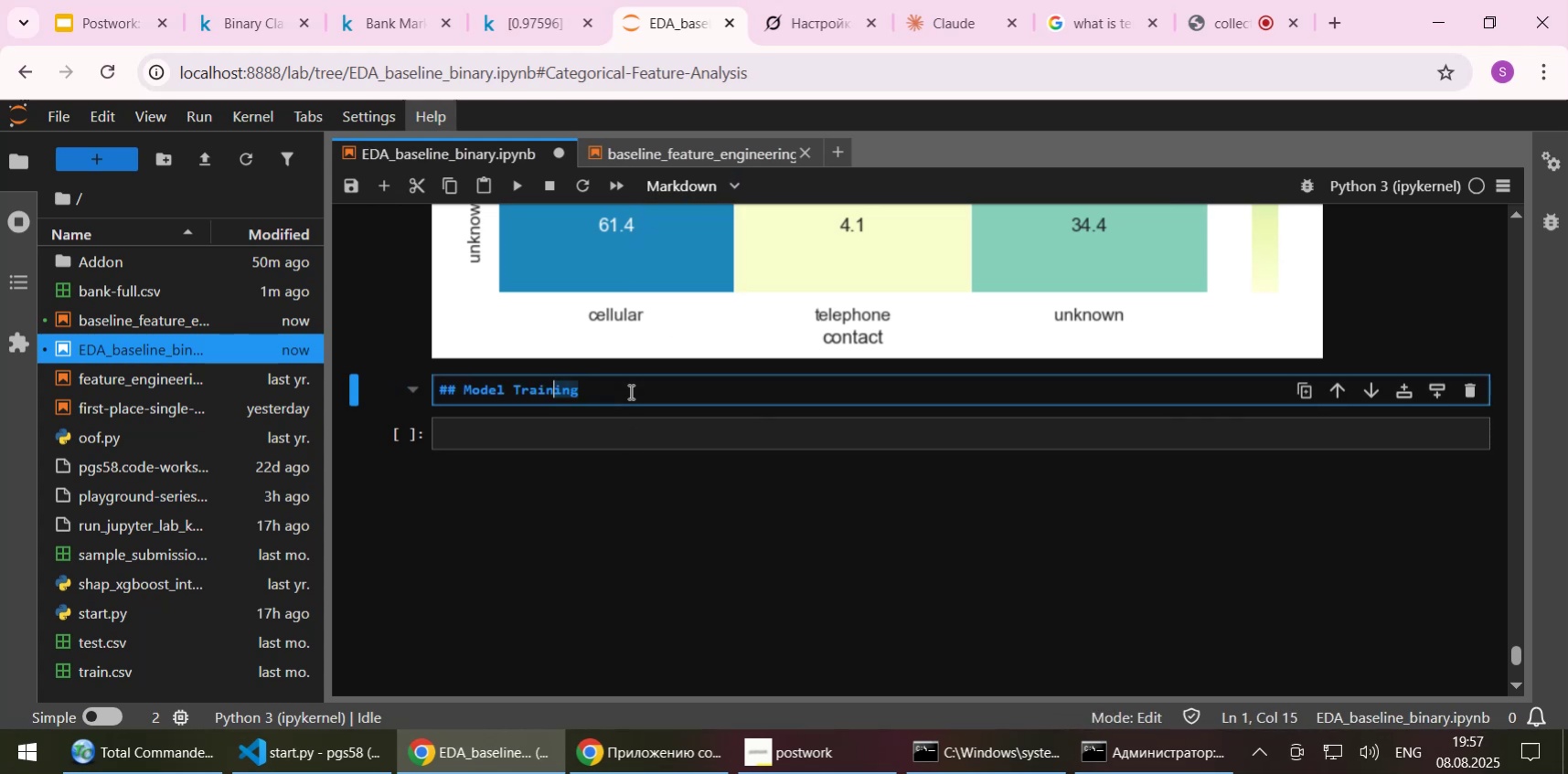 
key(Shift+ArrowLeft)
 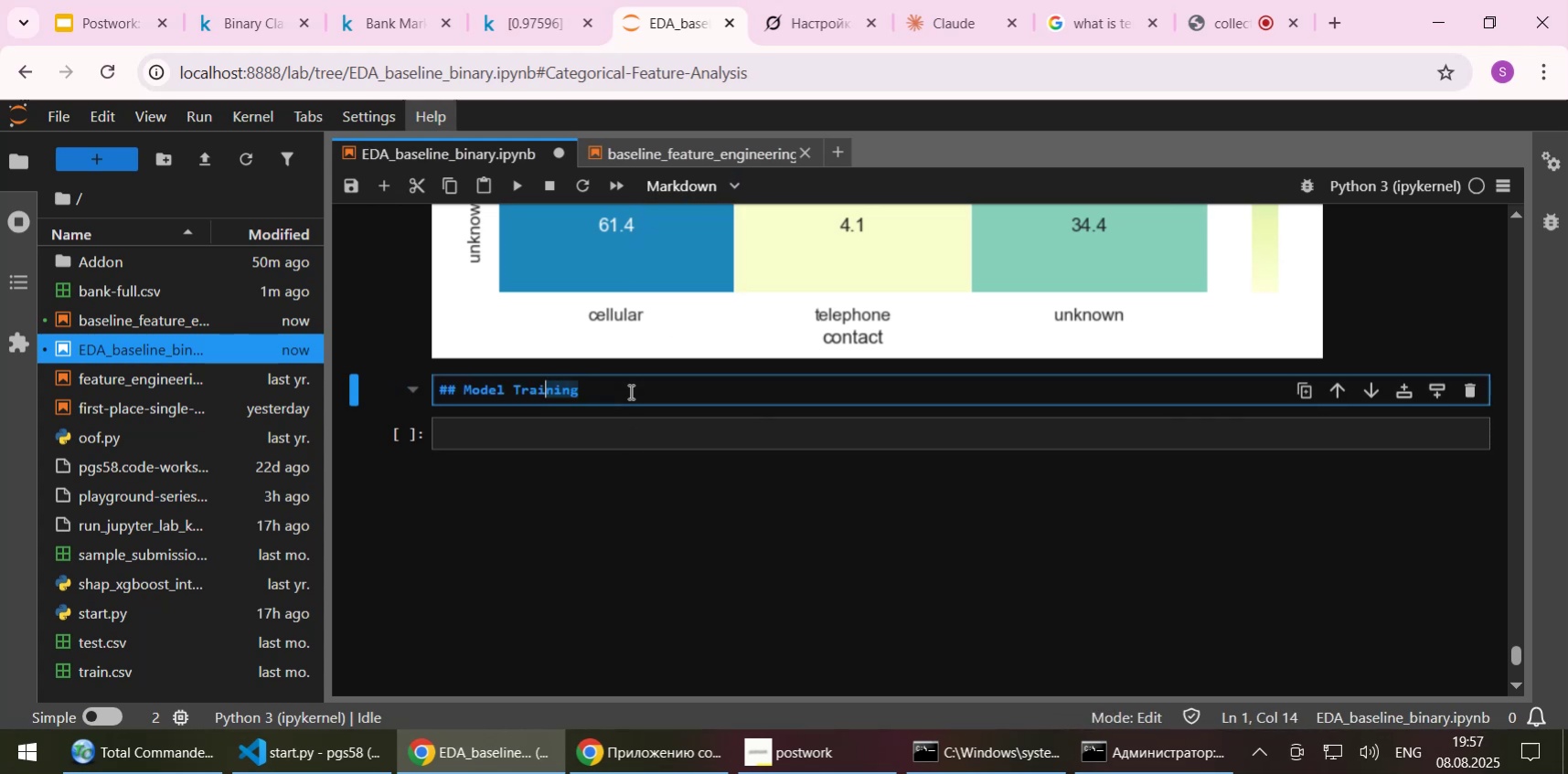 
key(Shift+ArrowLeft)
 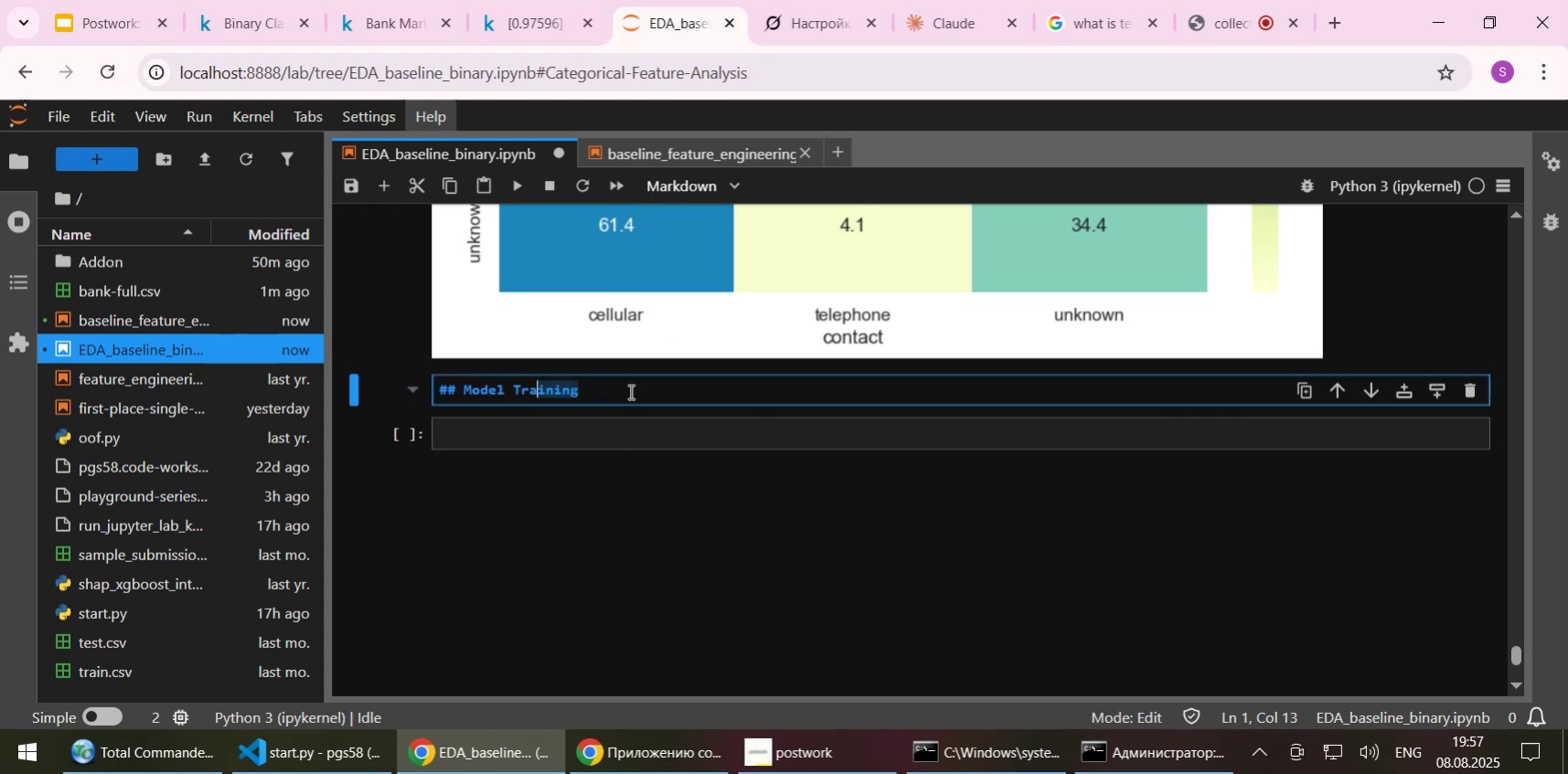 
key(Shift+ArrowLeft)
 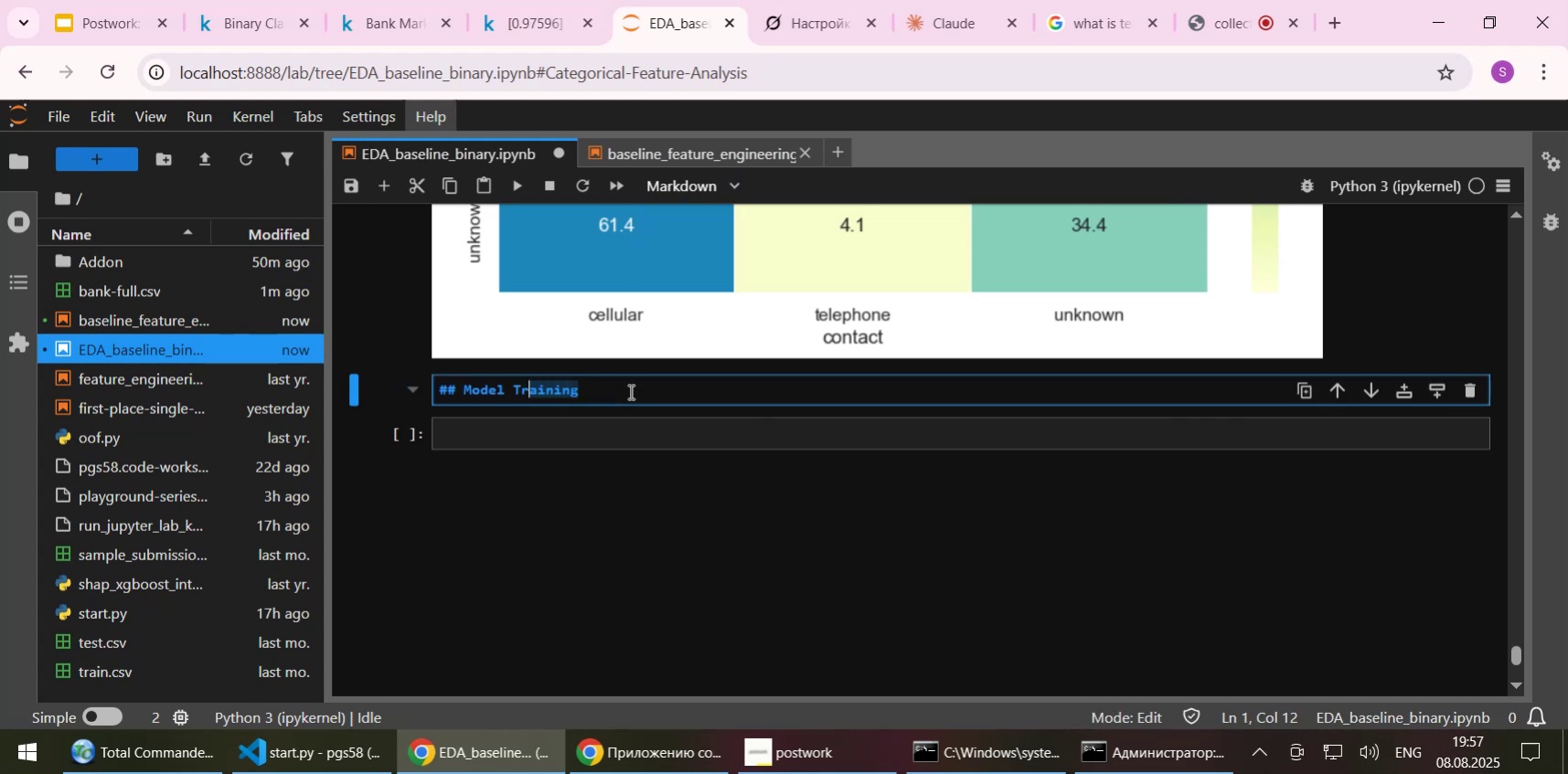 
key(Shift+ArrowLeft)
 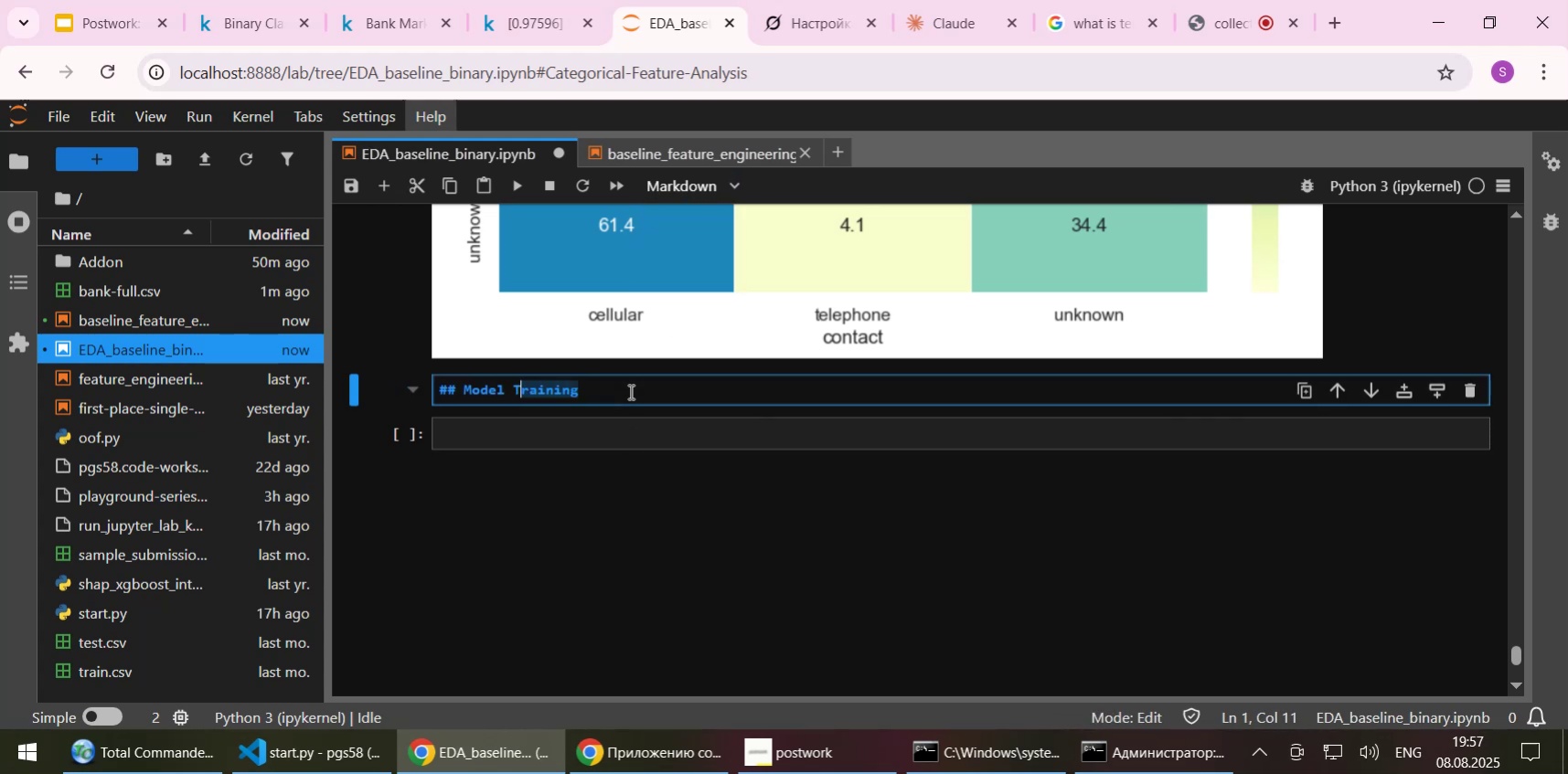 
key(Shift+ArrowLeft)
 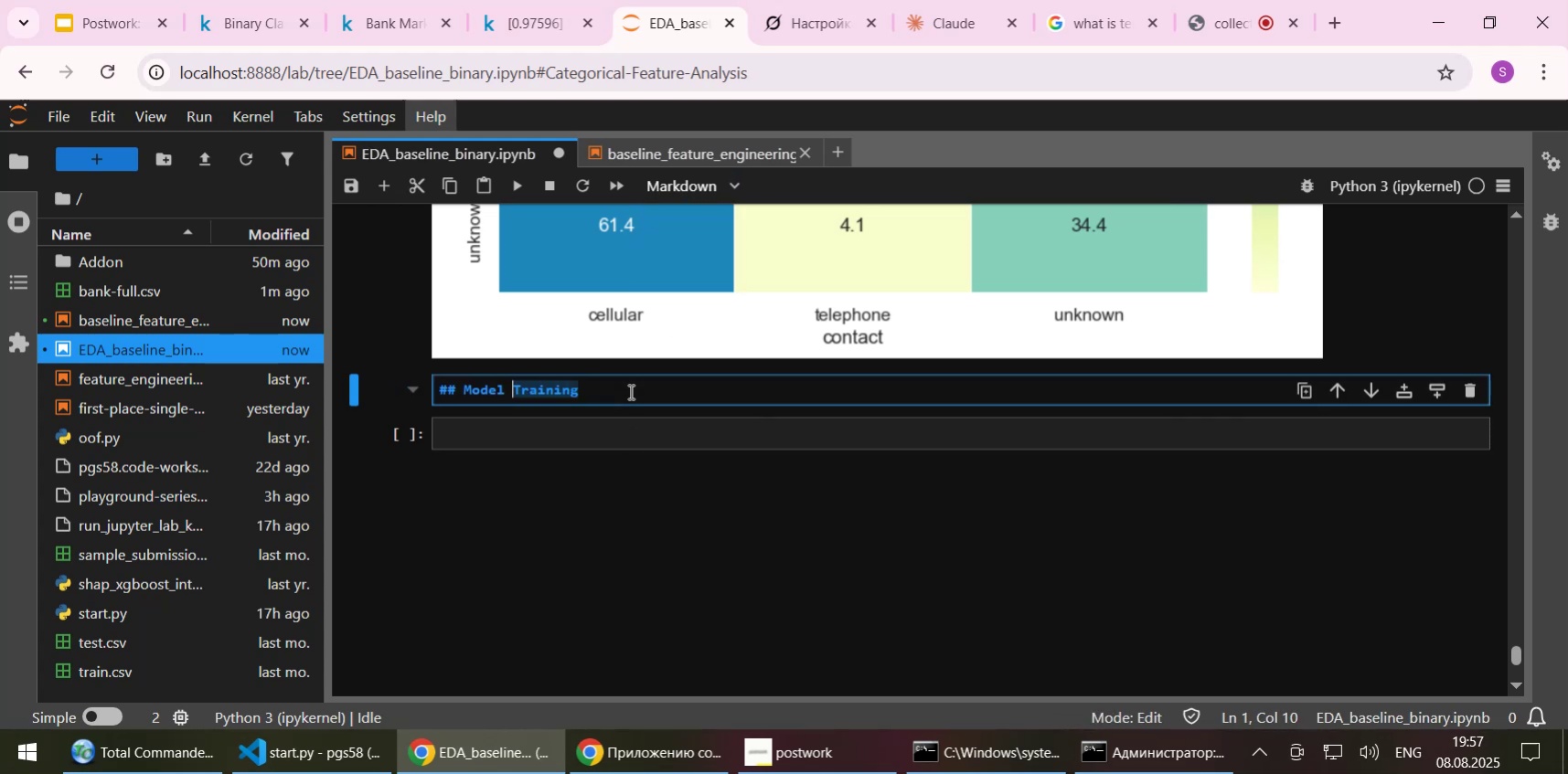 
key(Shift+ArrowLeft)
 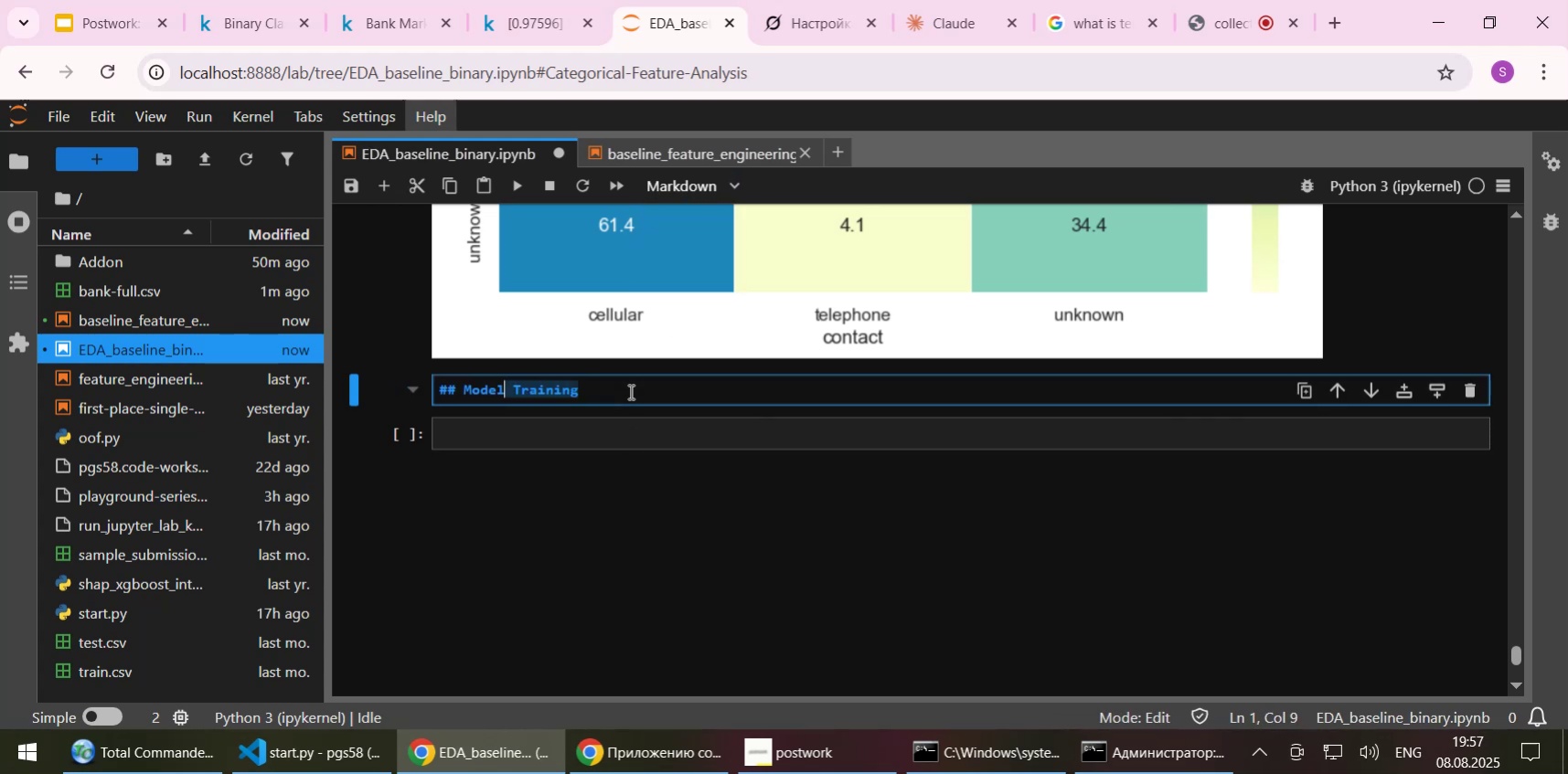 
key(Shift+ArrowLeft)
 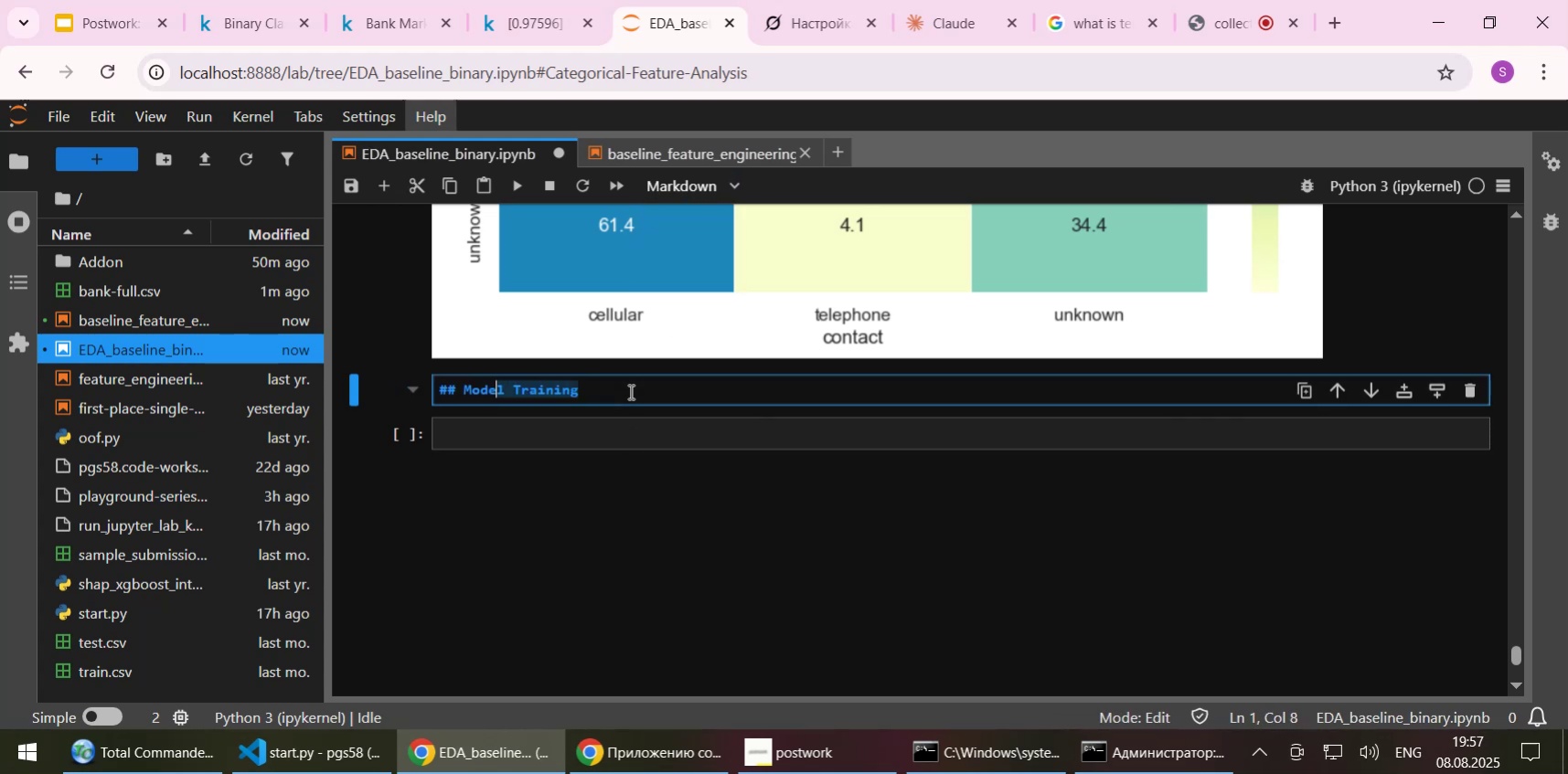 
key(Shift+ArrowLeft)
 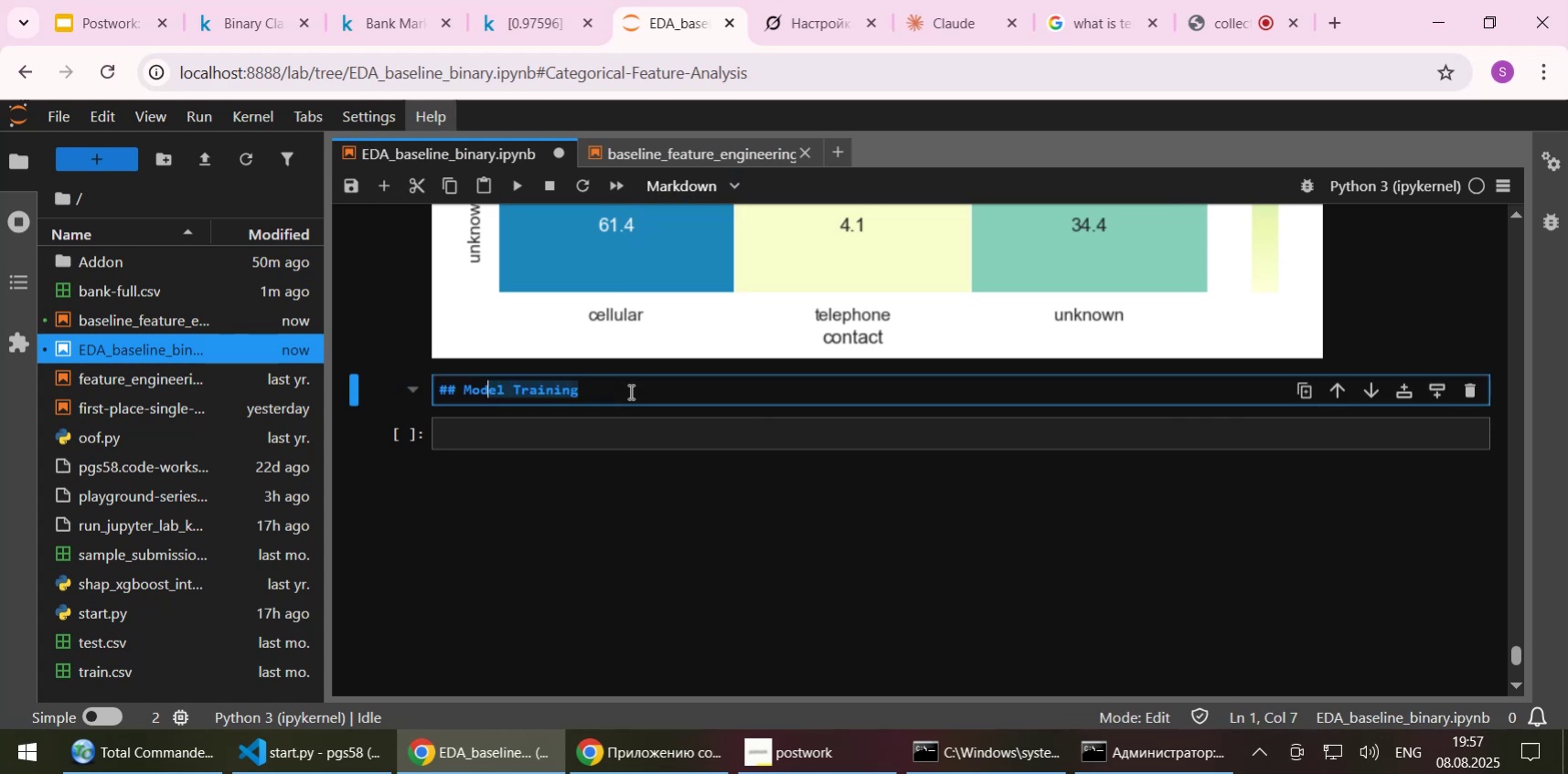 
key(Shift+ArrowLeft)
 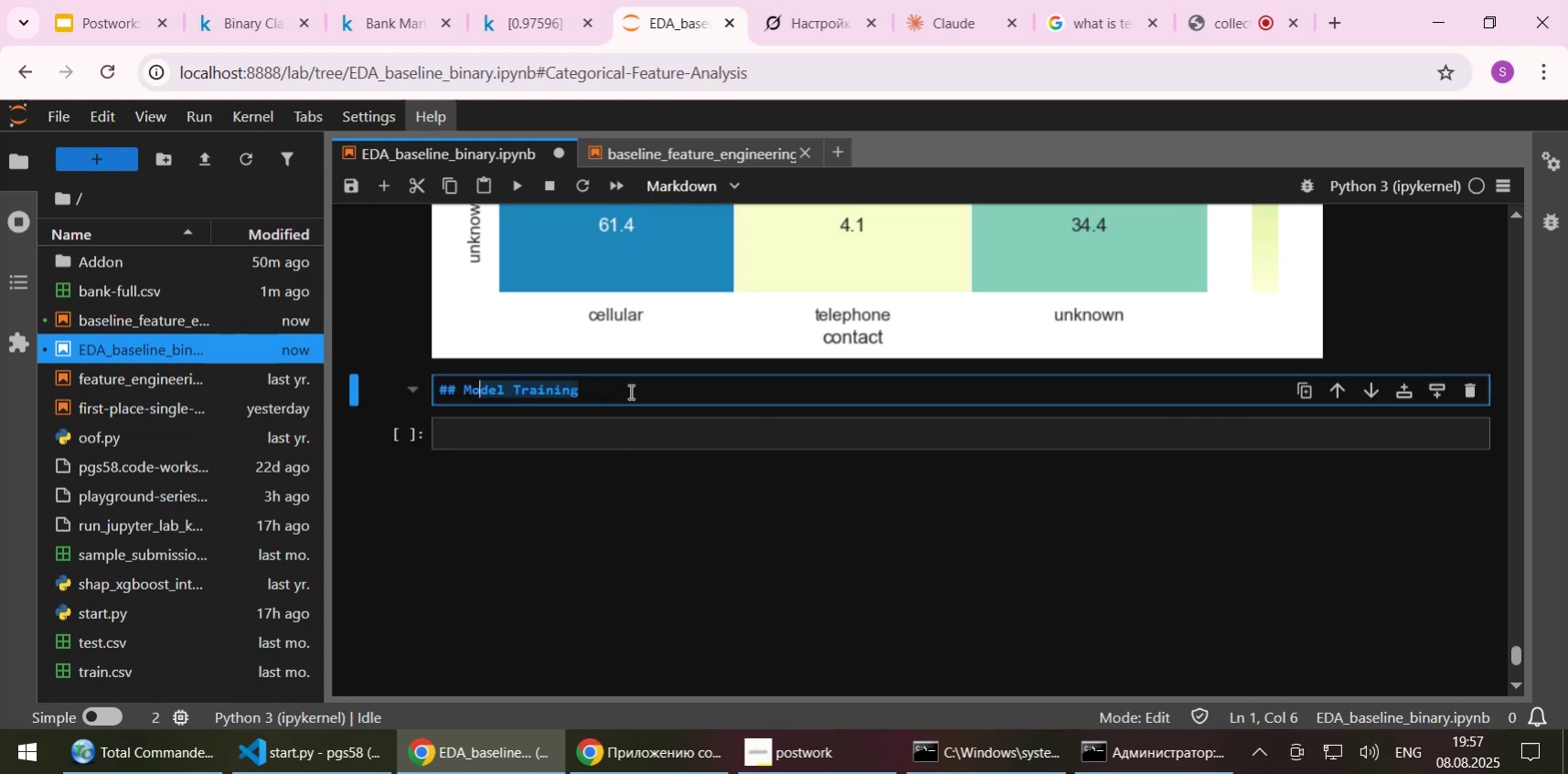 
key(Shift+ArrowLeft)
 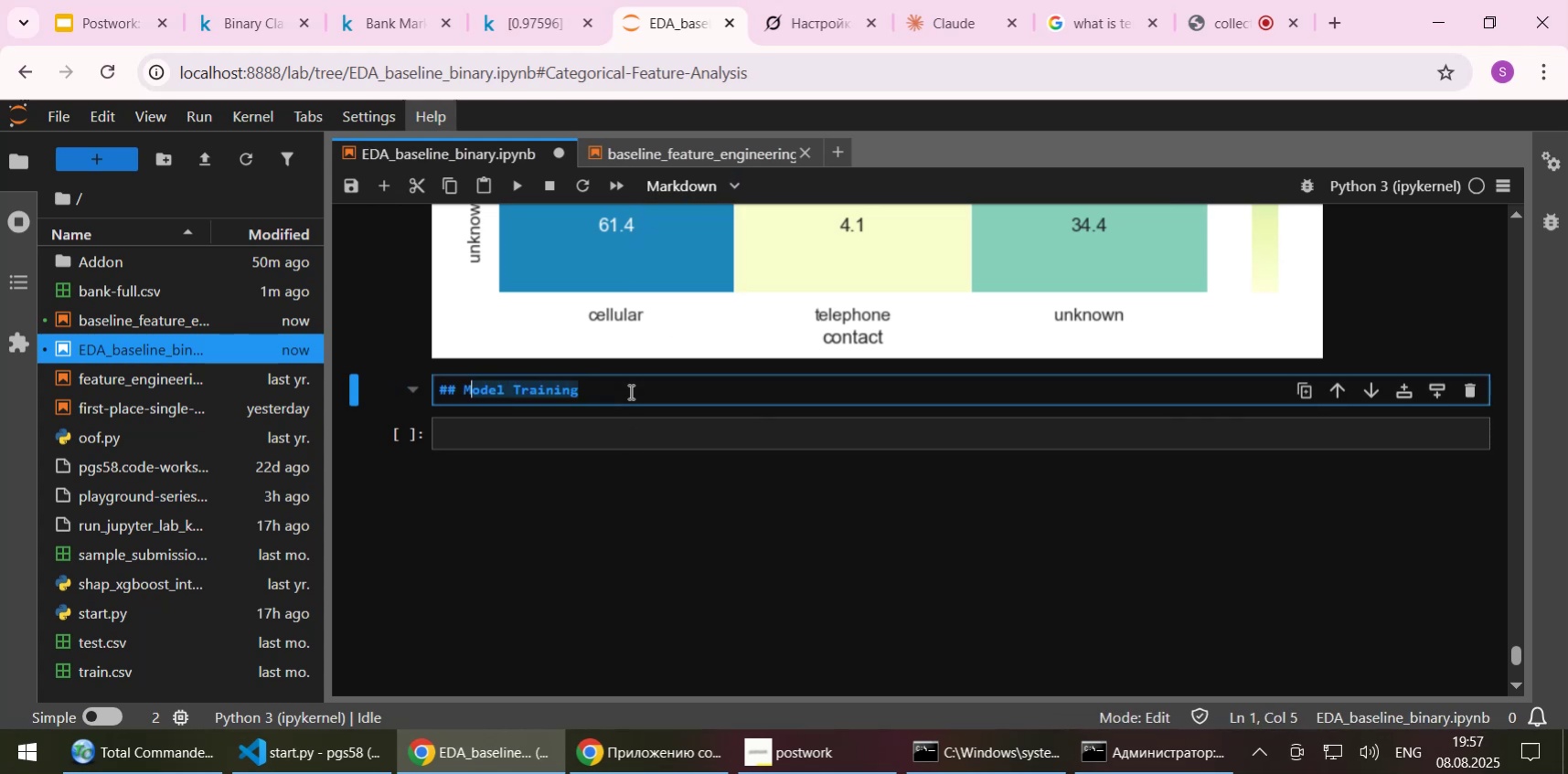 
key(Shift+ArrowLeft)
 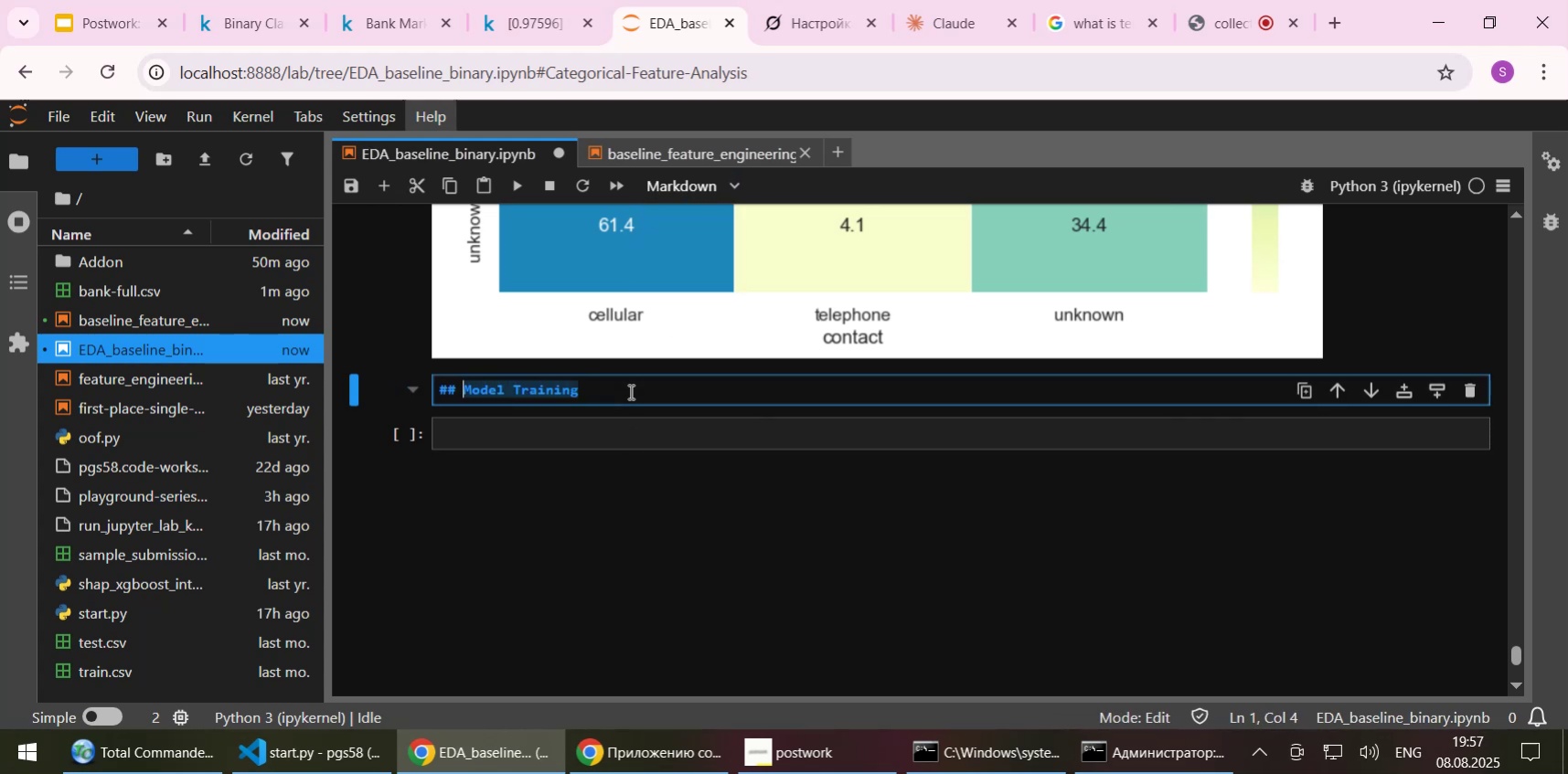 
key(Control+C)
 